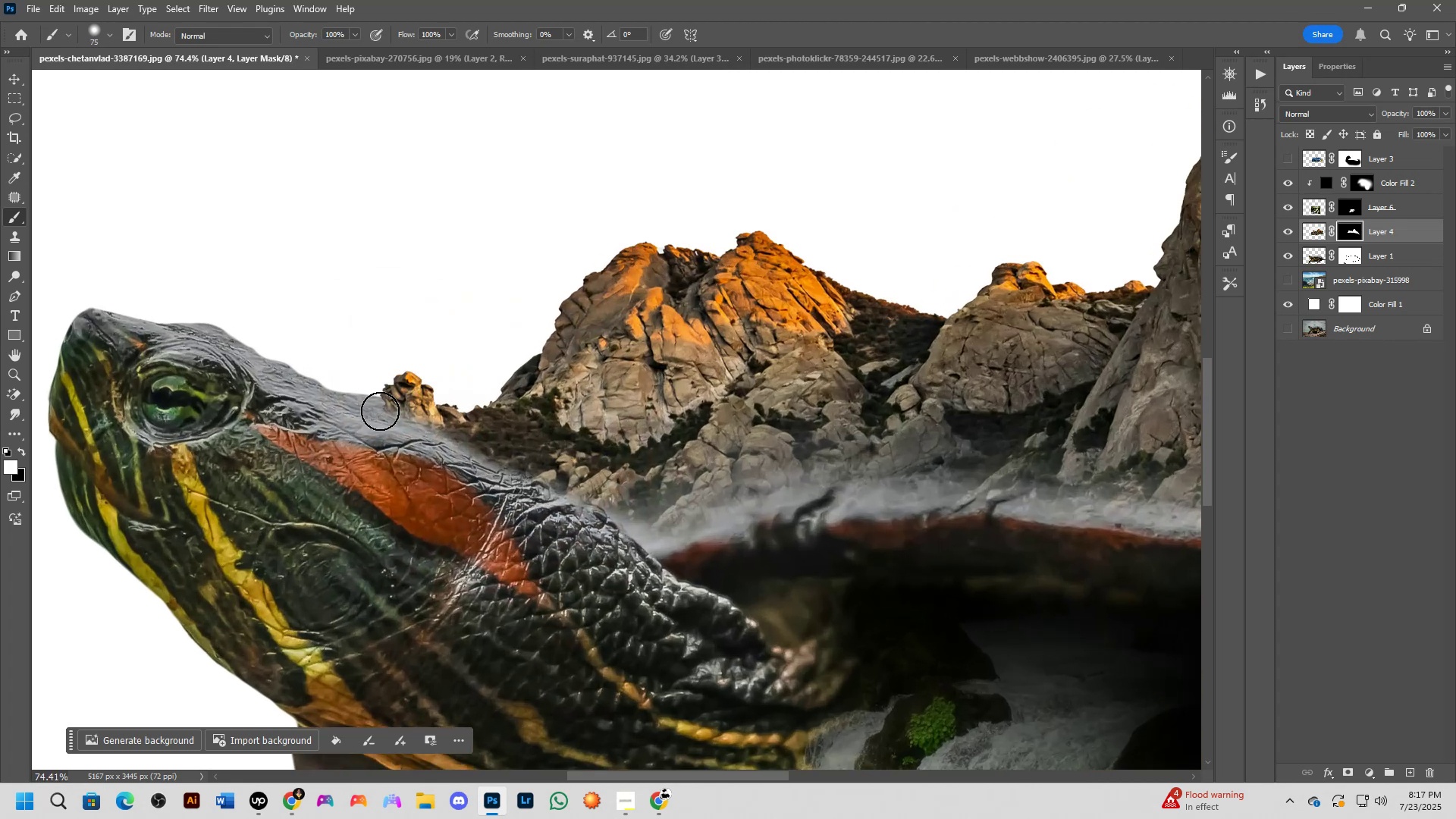 
left_click_drag(start_coordinate=[383, 420], to_coordinate=[401, 435])
 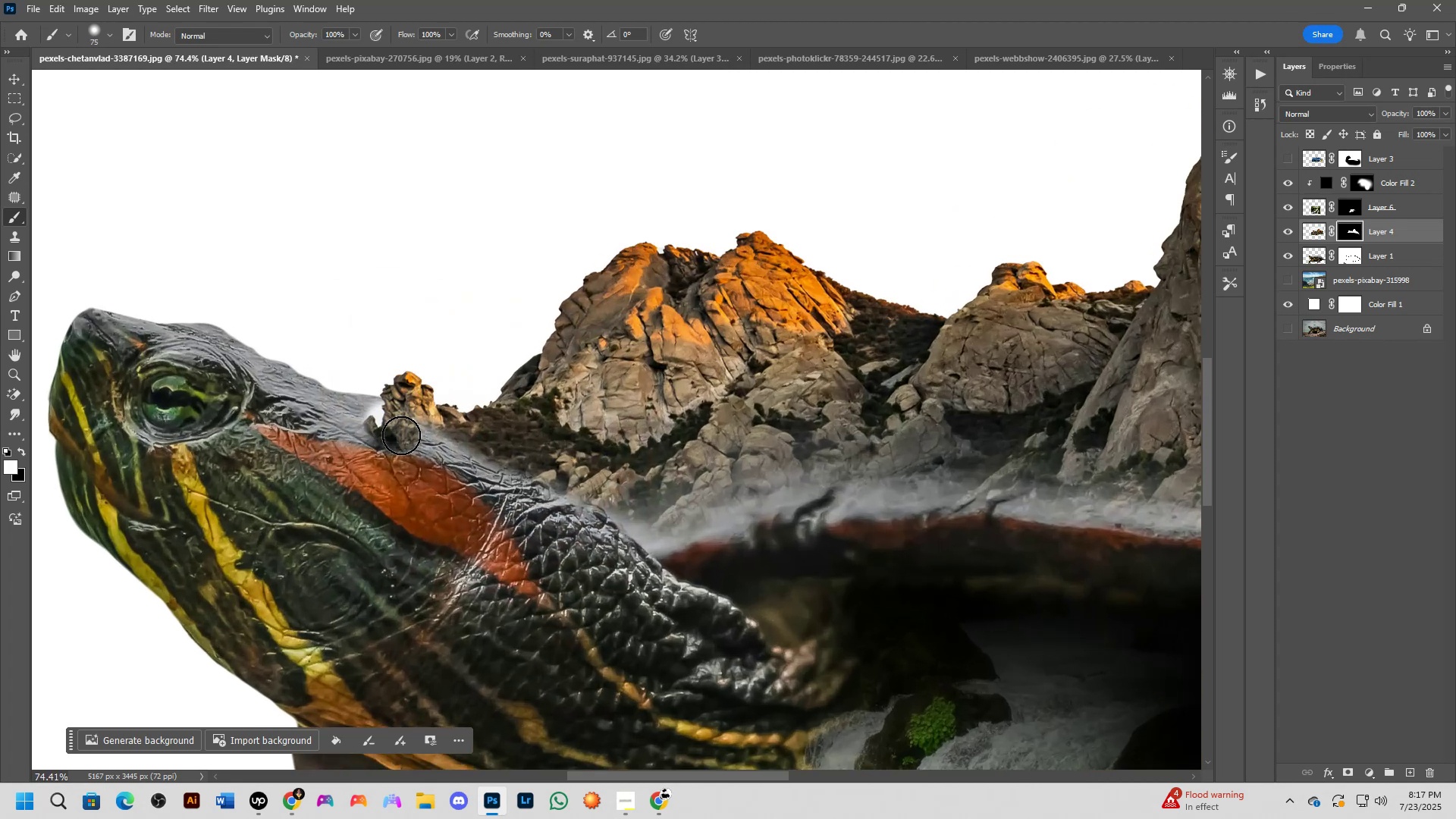 
key(Control+ControlLeft)
 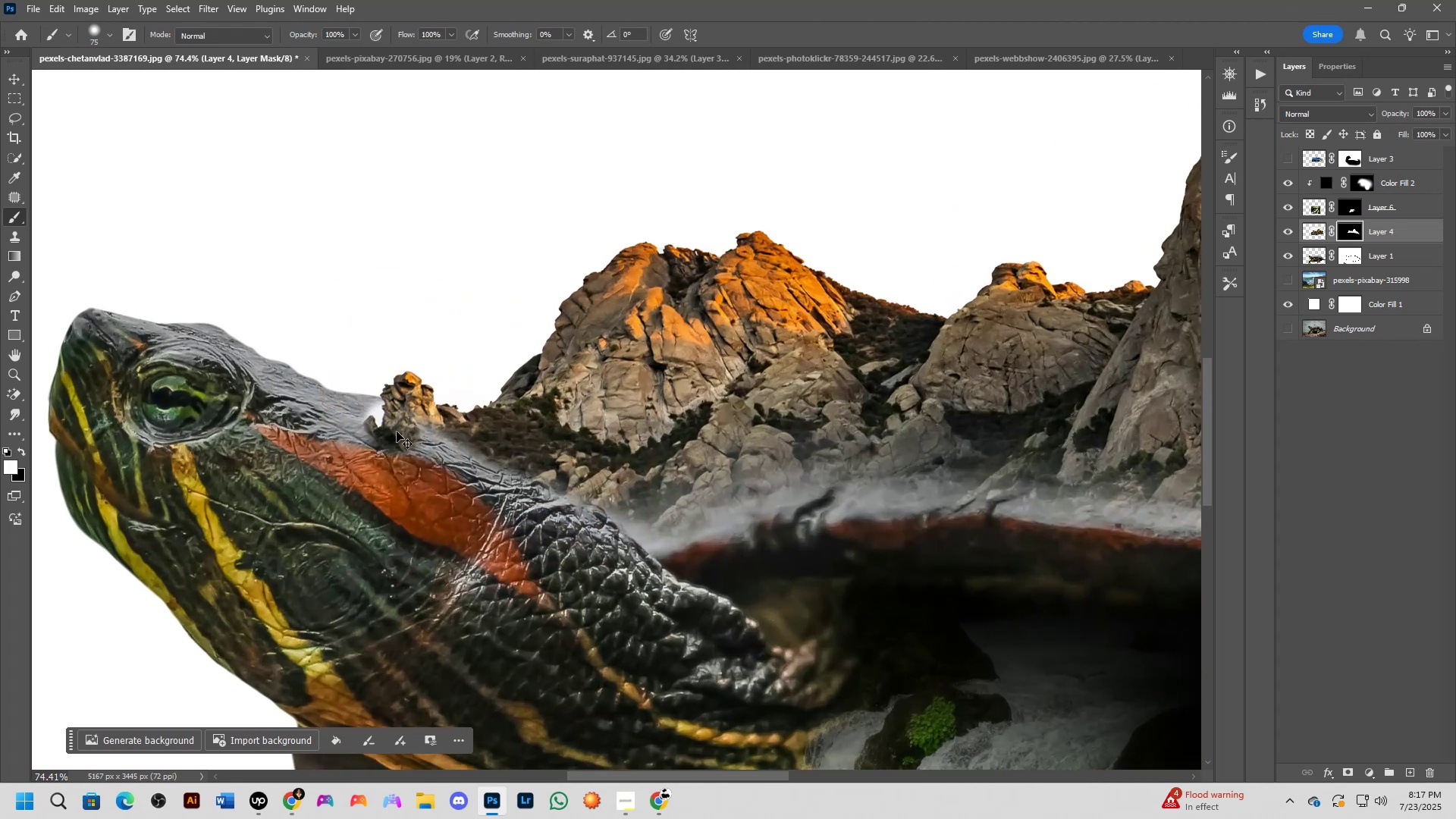 
key(Control+Z)
 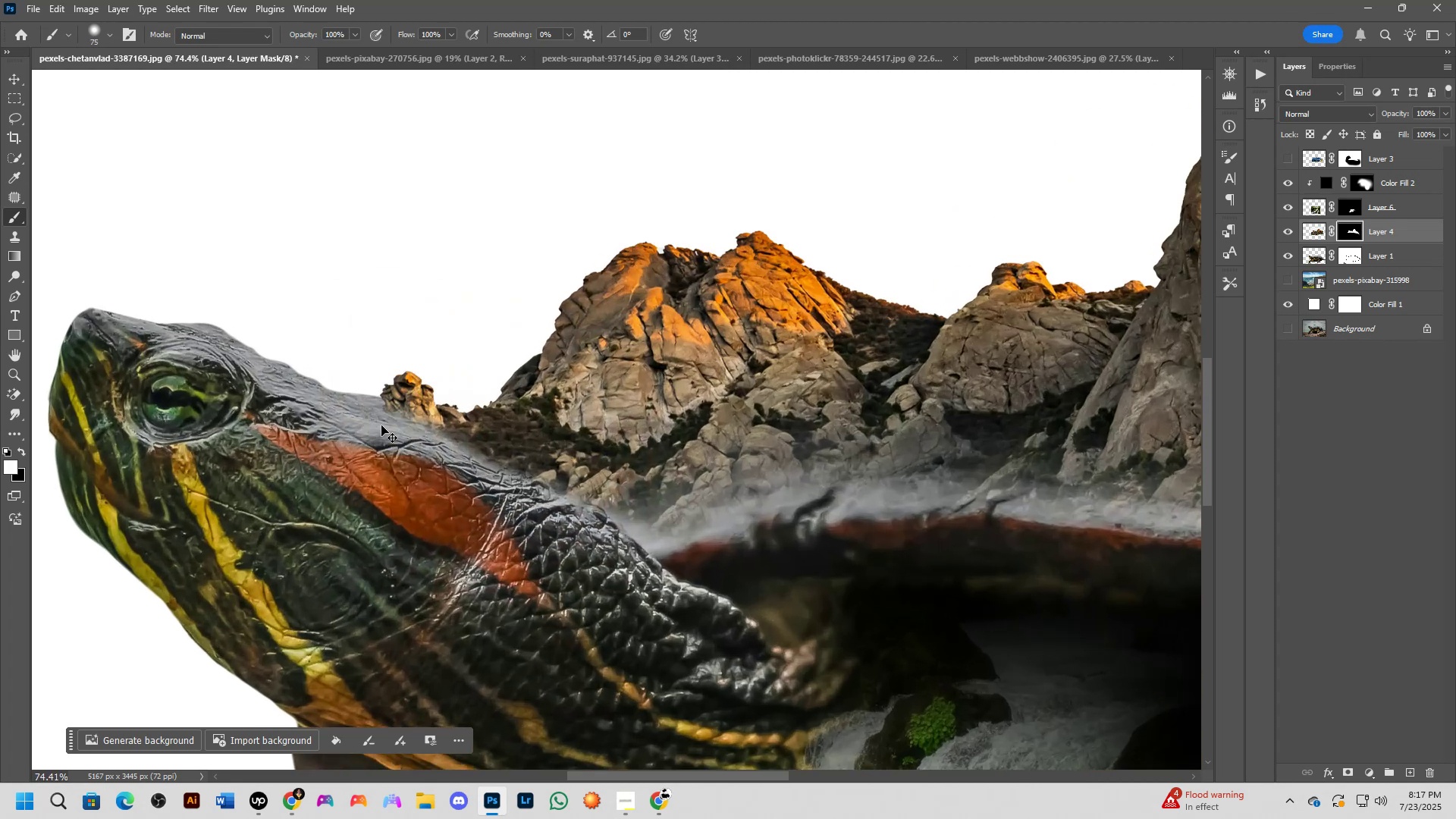 
key(X)
 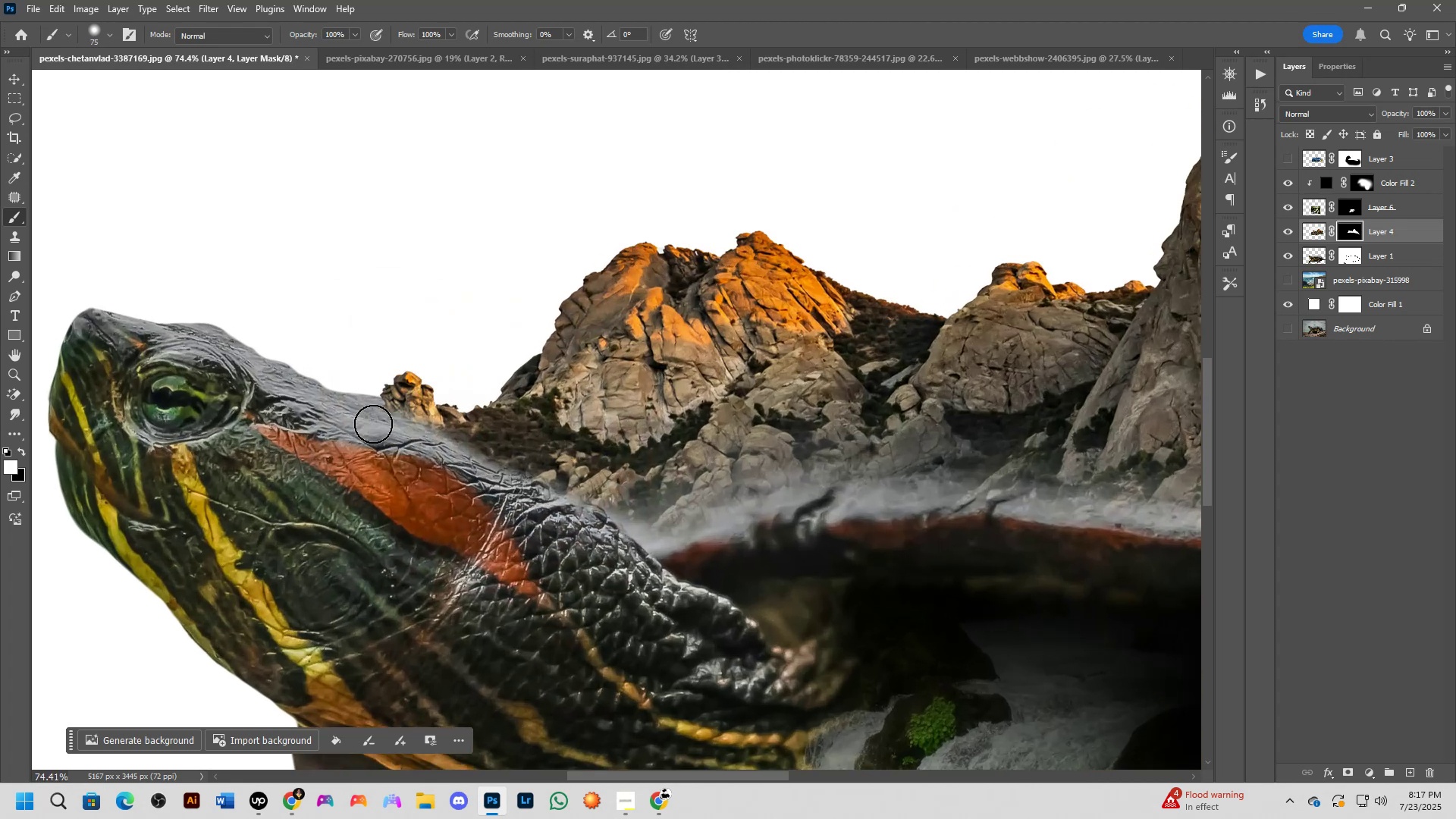 
left_click_drag(start_coordinate=[373, 423], to_coordinate=[381, 423])
 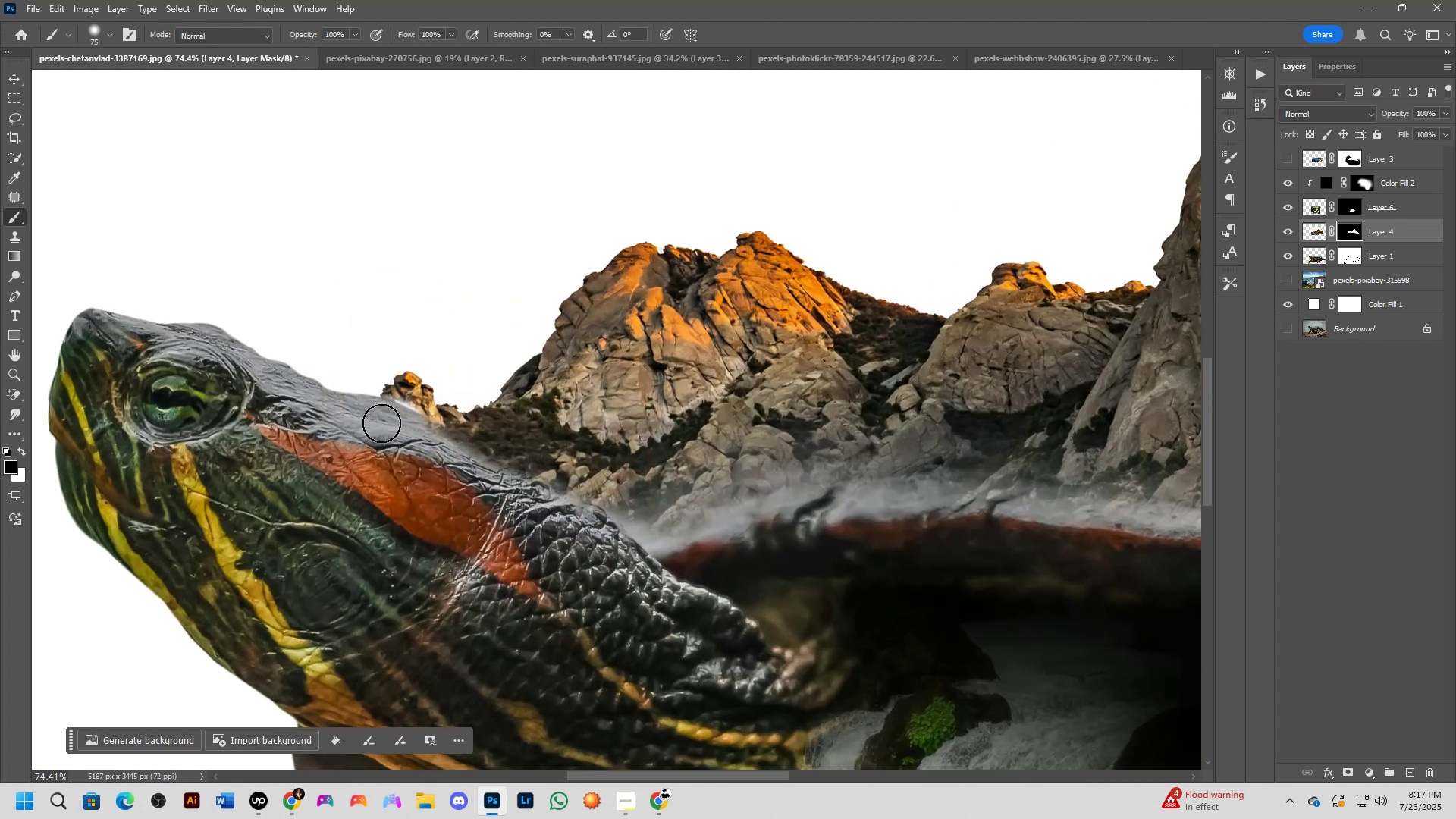 
key(Control+ControlLeft)
 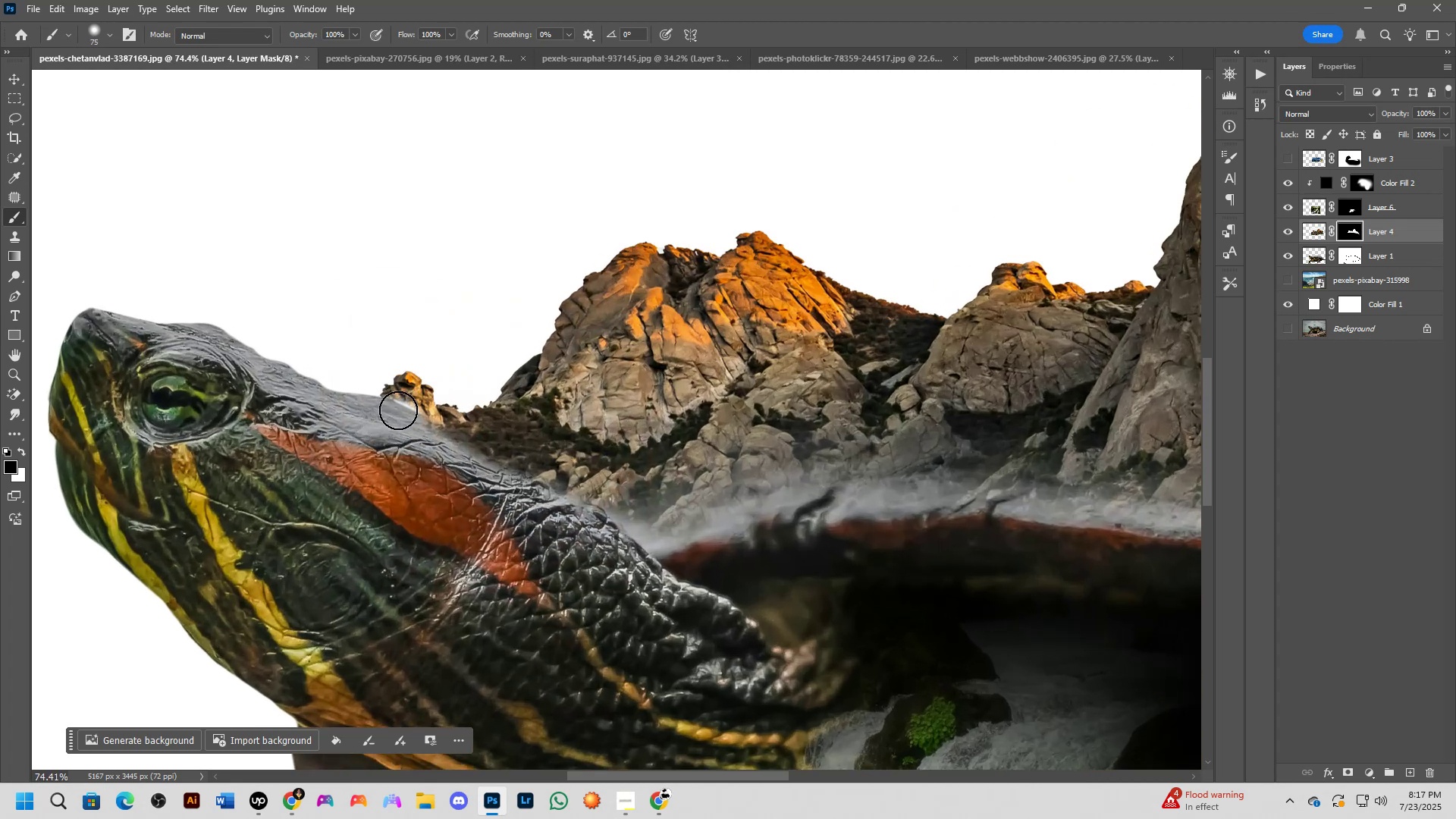 
key(Control+Z)
 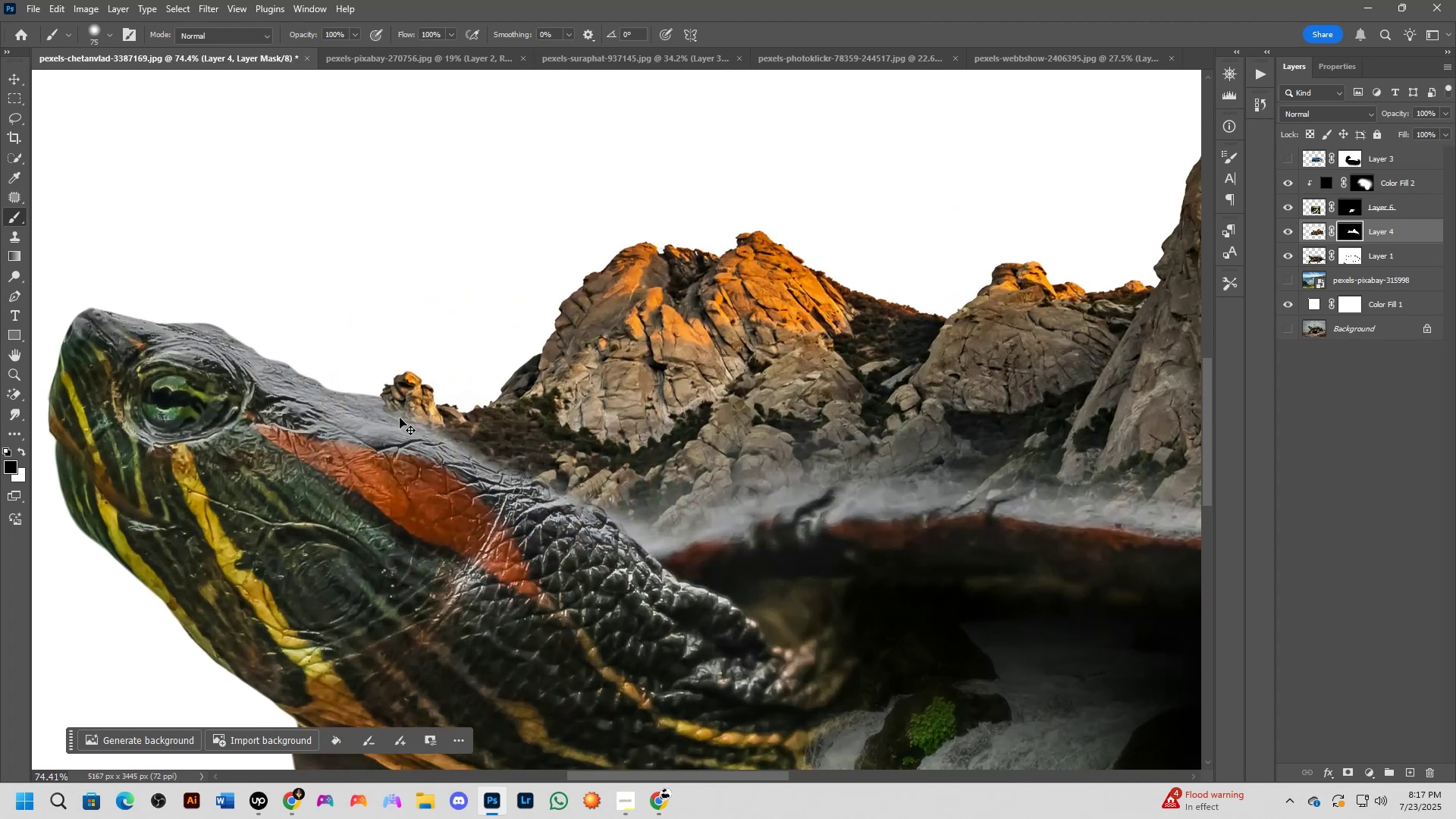 
key(Alt+AltLeft)
 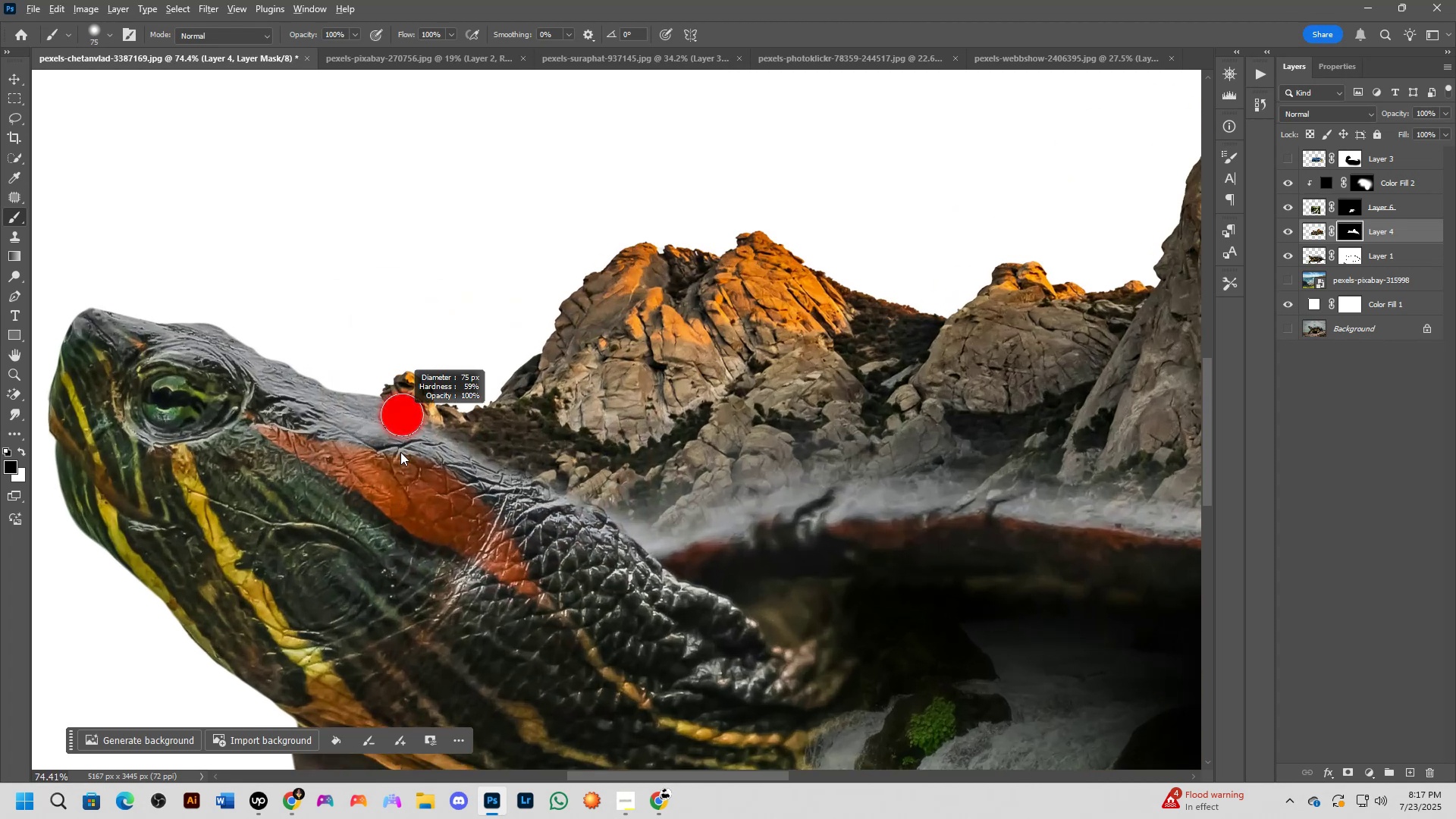 
key(Alt+AltLeft)
 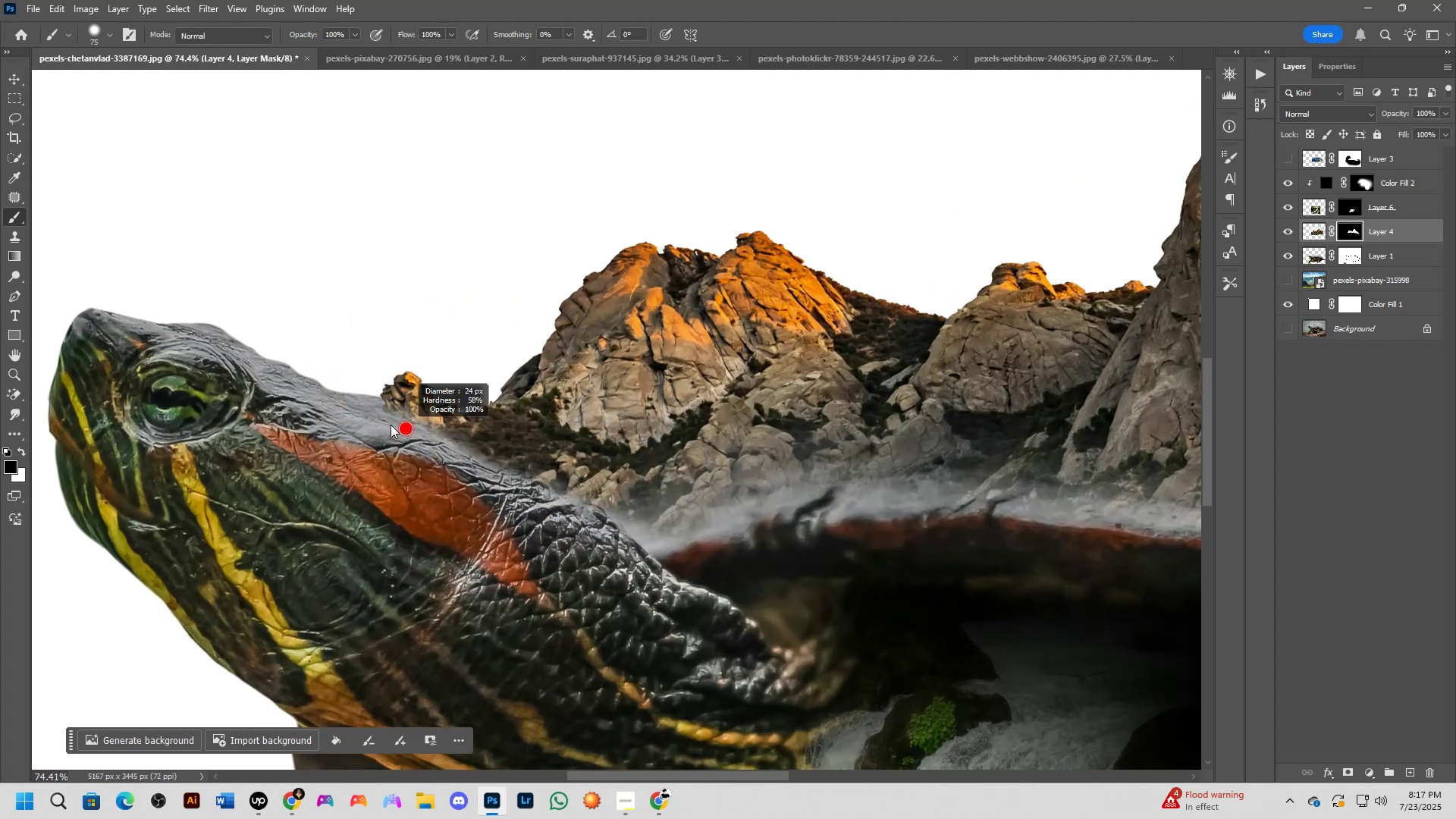 
scroll: coordinate [390, 412], scroll_direction: up, amount: 4.0
 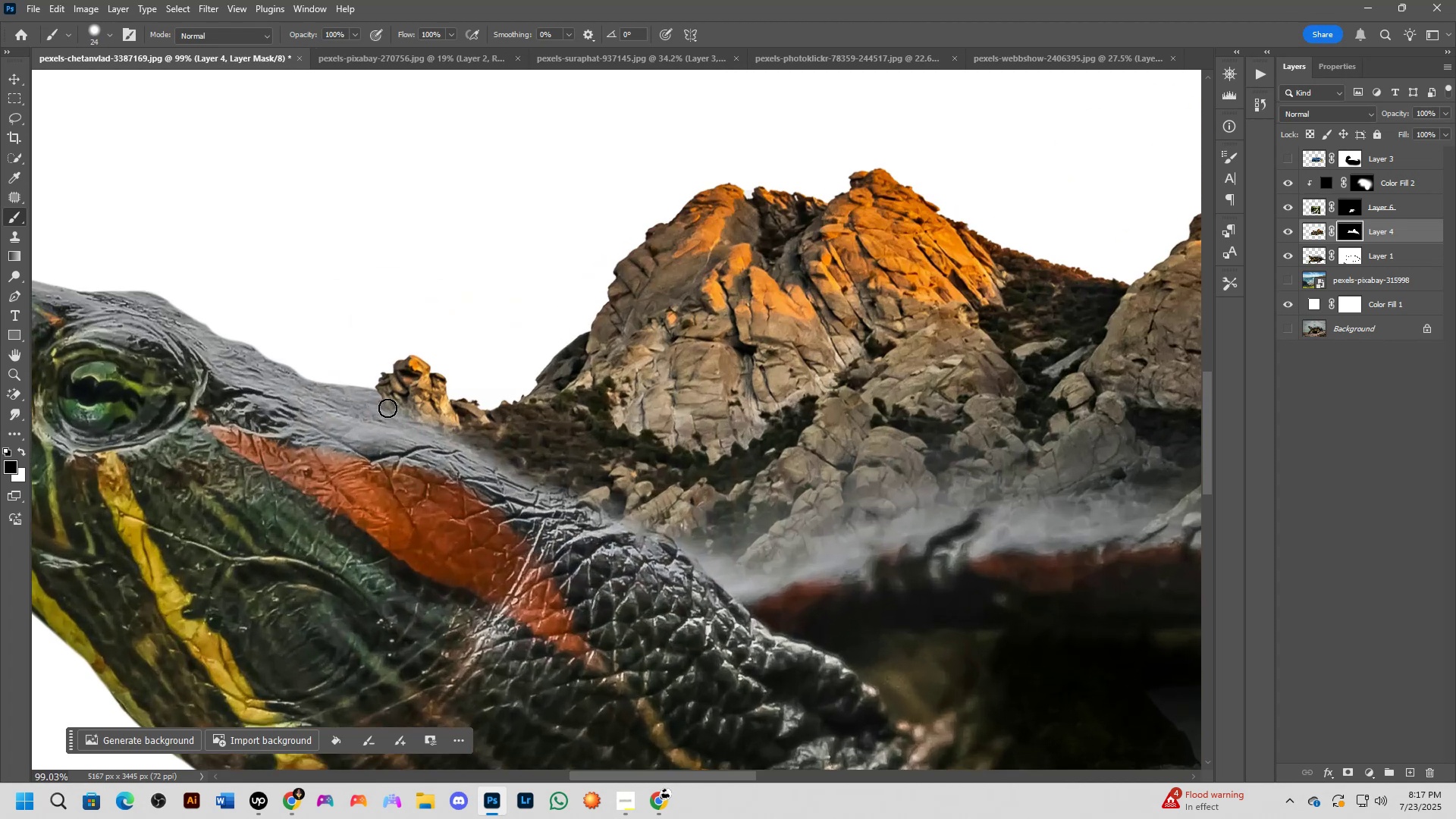 
key(Alt+AltLeft)
 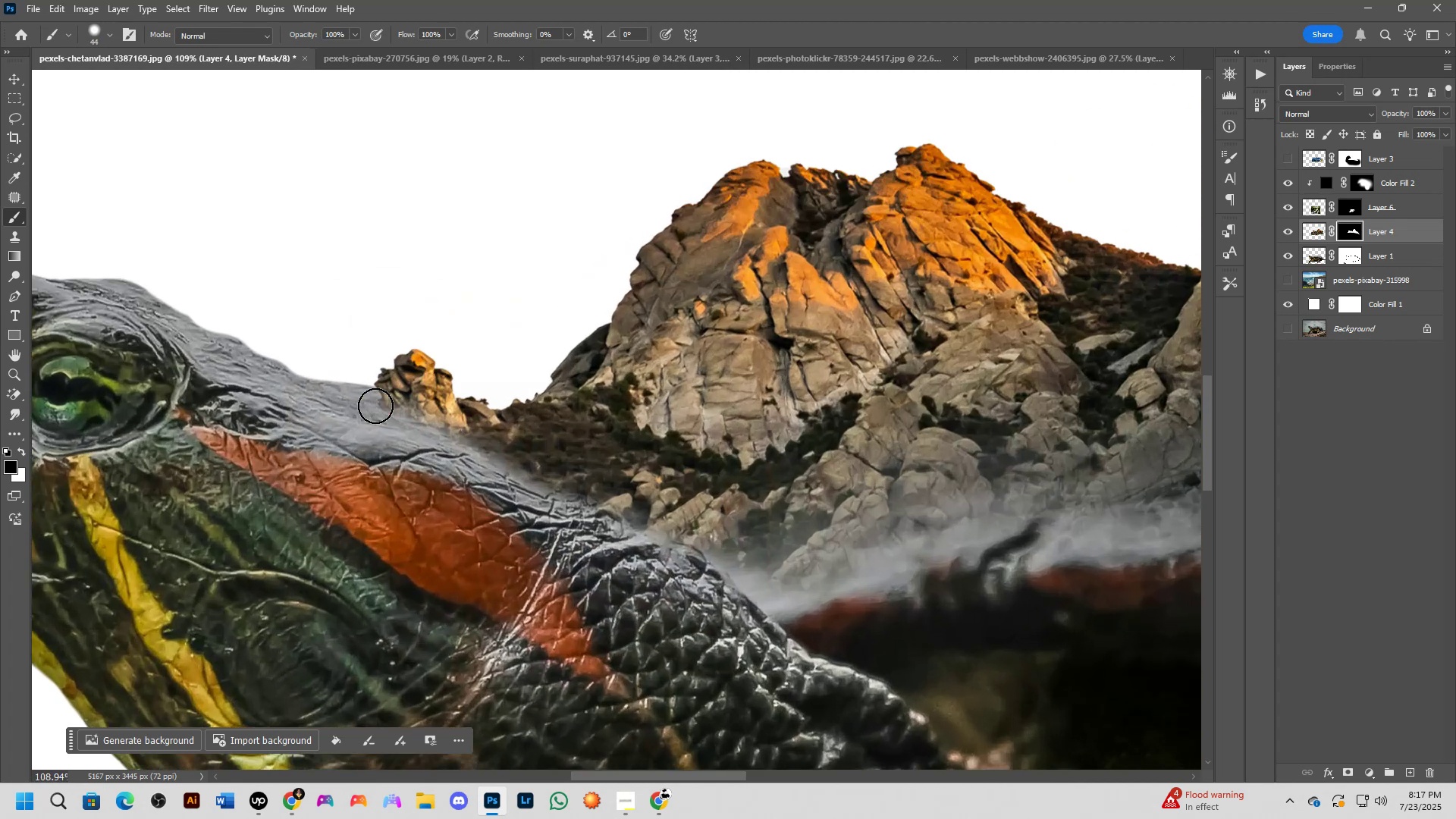 
left_click_drag(start_coordinate=[371, 409], to_coordinate=[630, 570])
 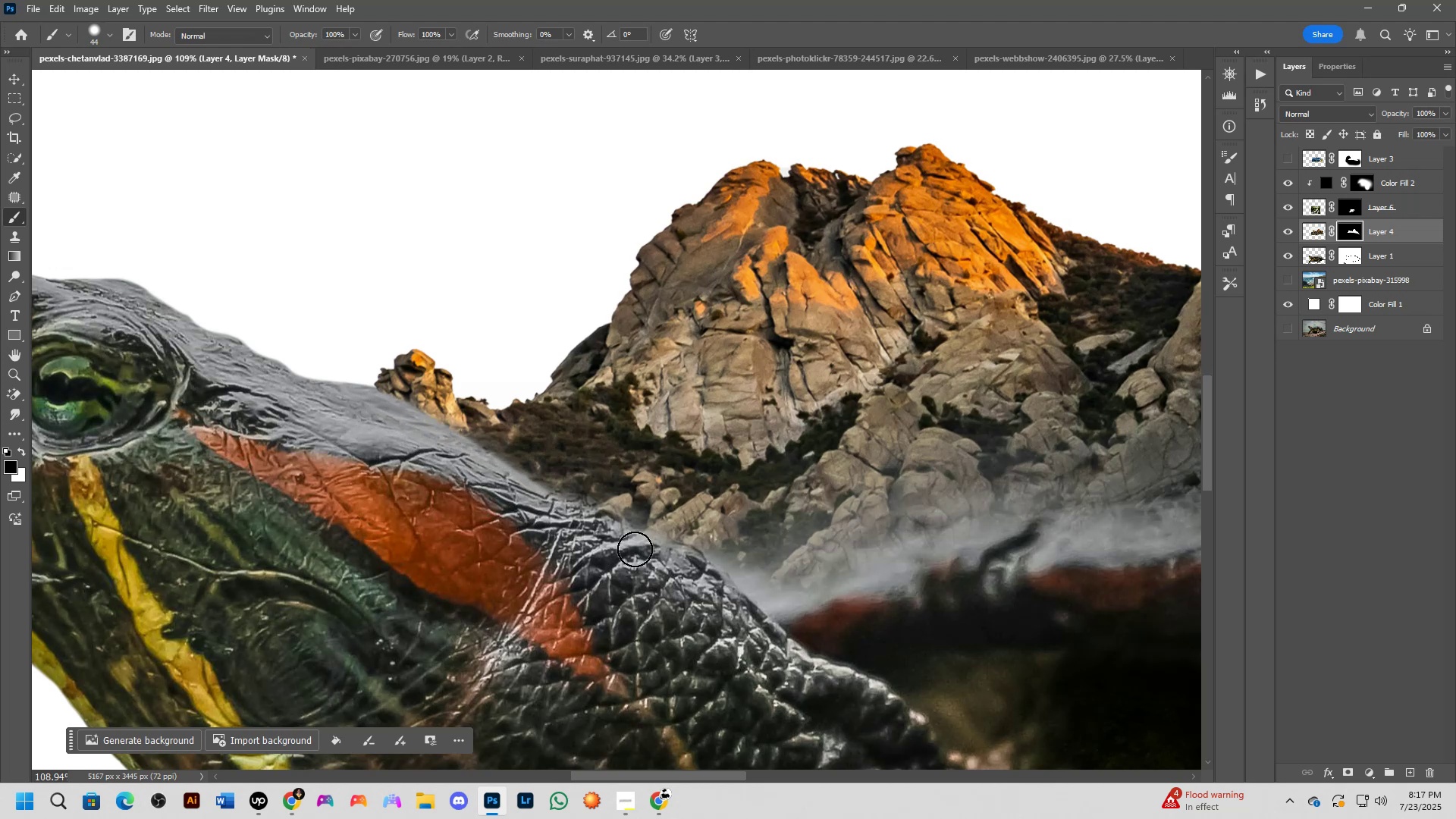 
scroll: coordinate [619, 504], scroll_direction: down, amount: 9.0
 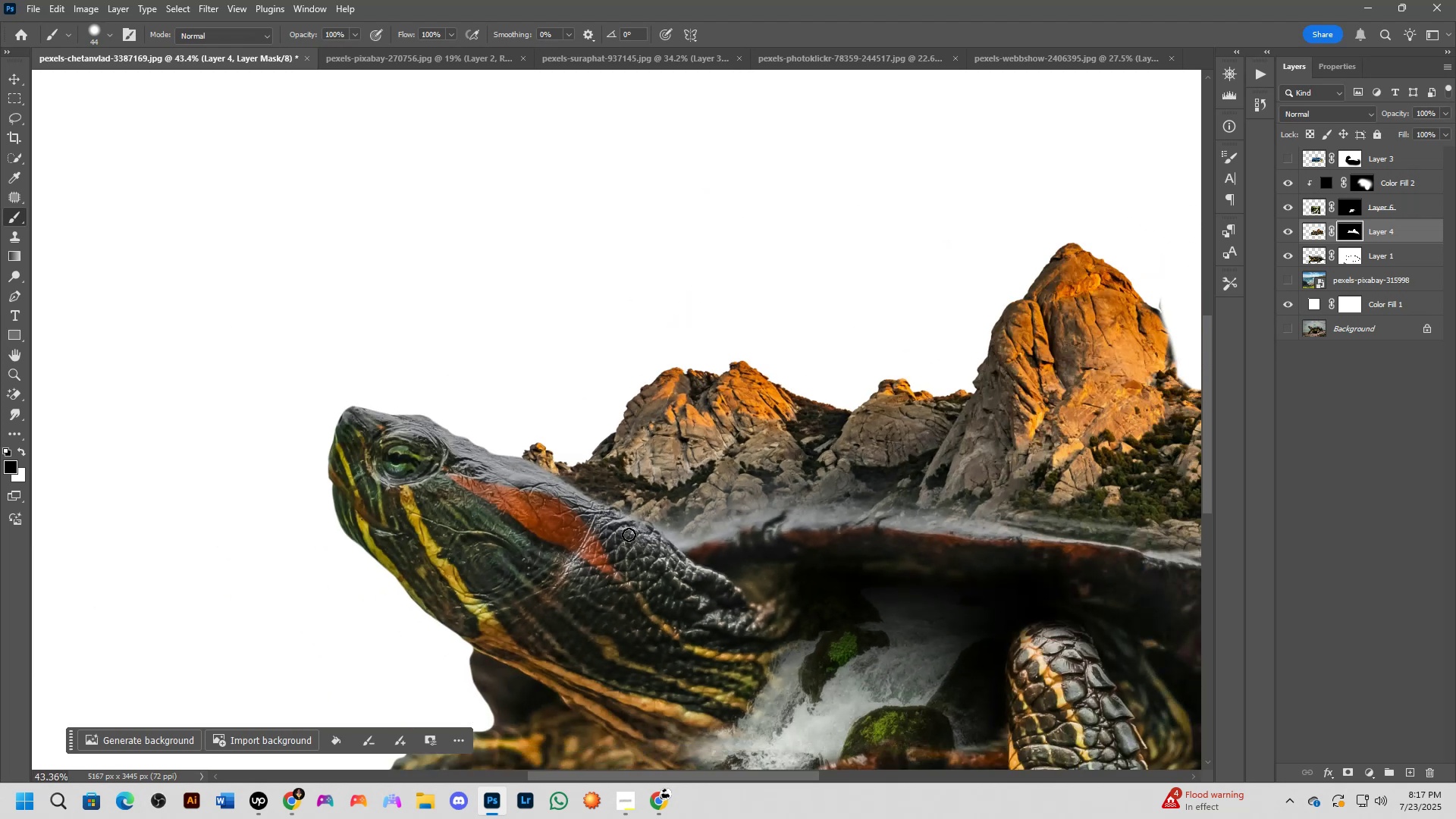 
hold_key(key=Space, duration=0.51)
 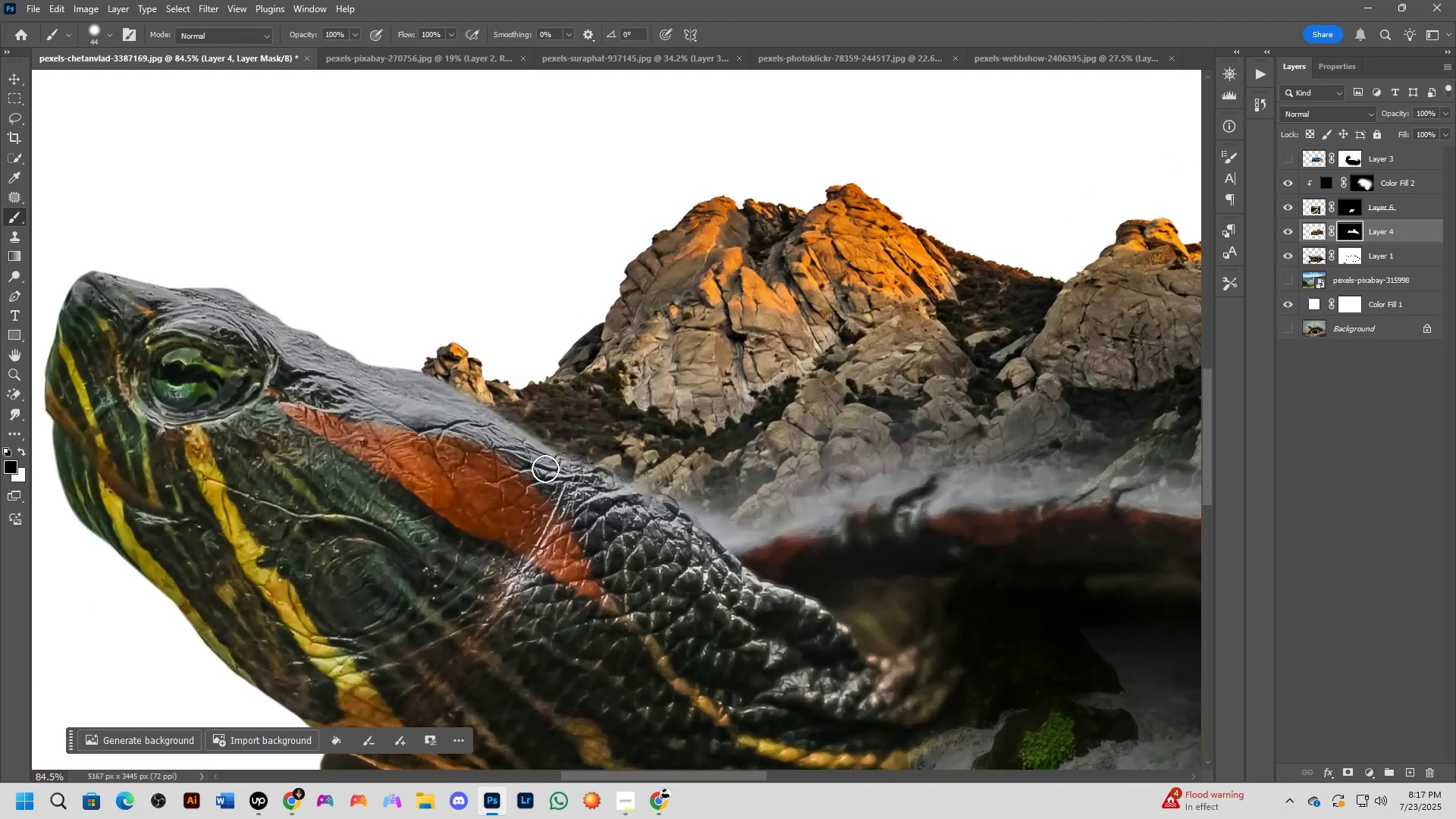 
left_click_drag(start_coordinate=[647, 576], to_coordinate=[635, 551])
 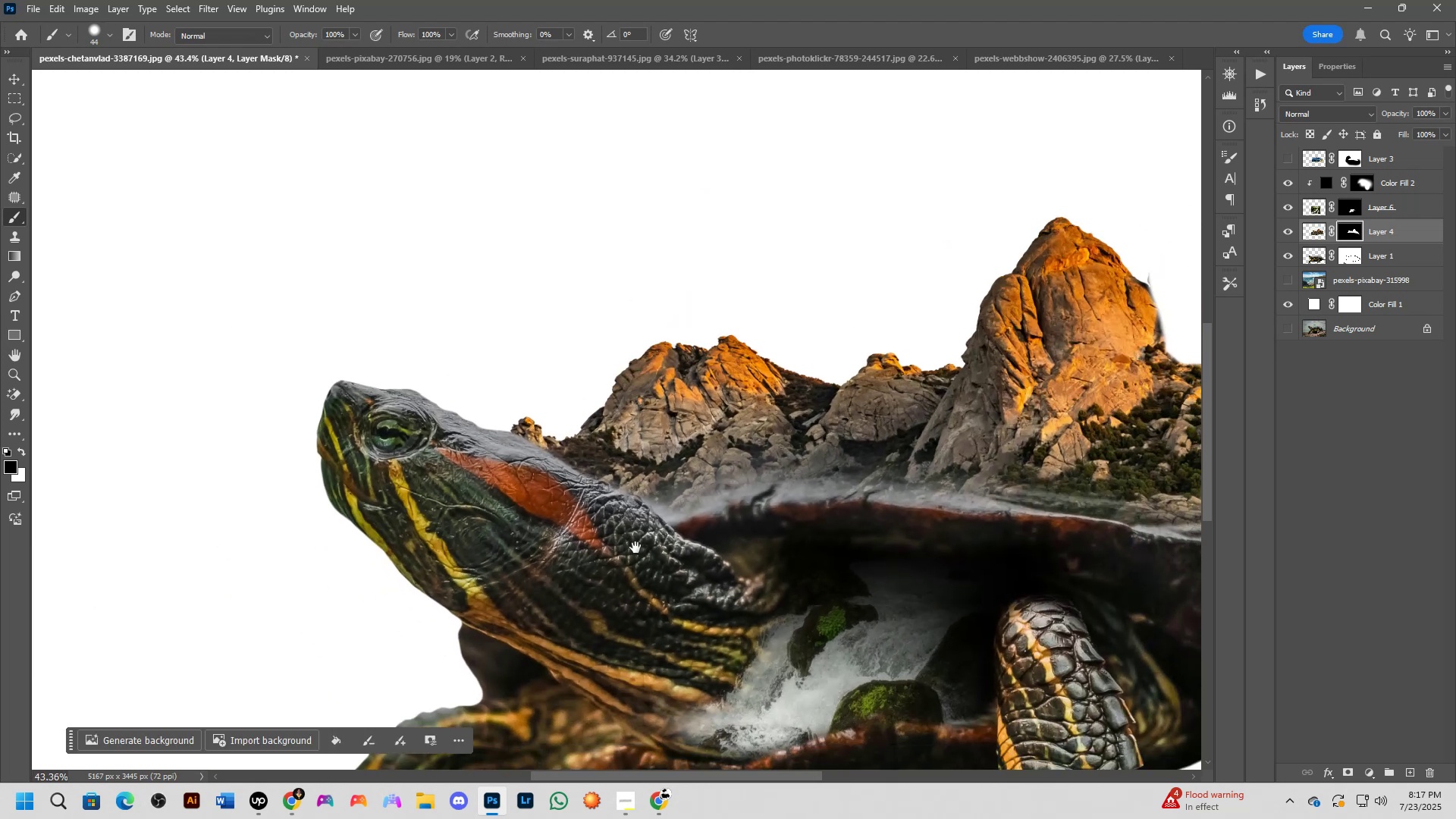 
scroll: coordinate [559, 475], scroll_direction: up, amount: 7.0
 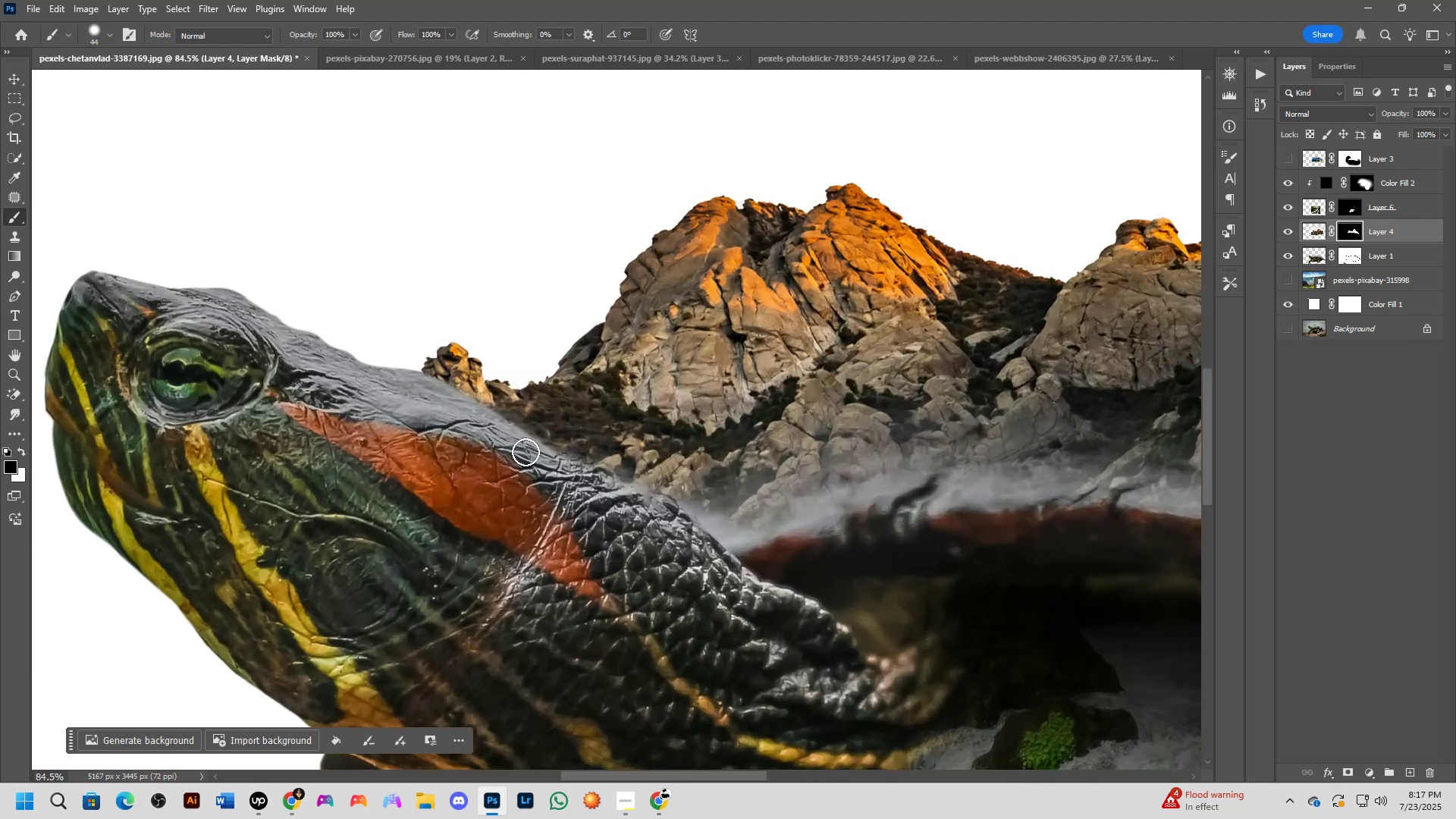 
left_click_drag(start_coordinate=[526, 452], to_coordinate=[736, 581])
 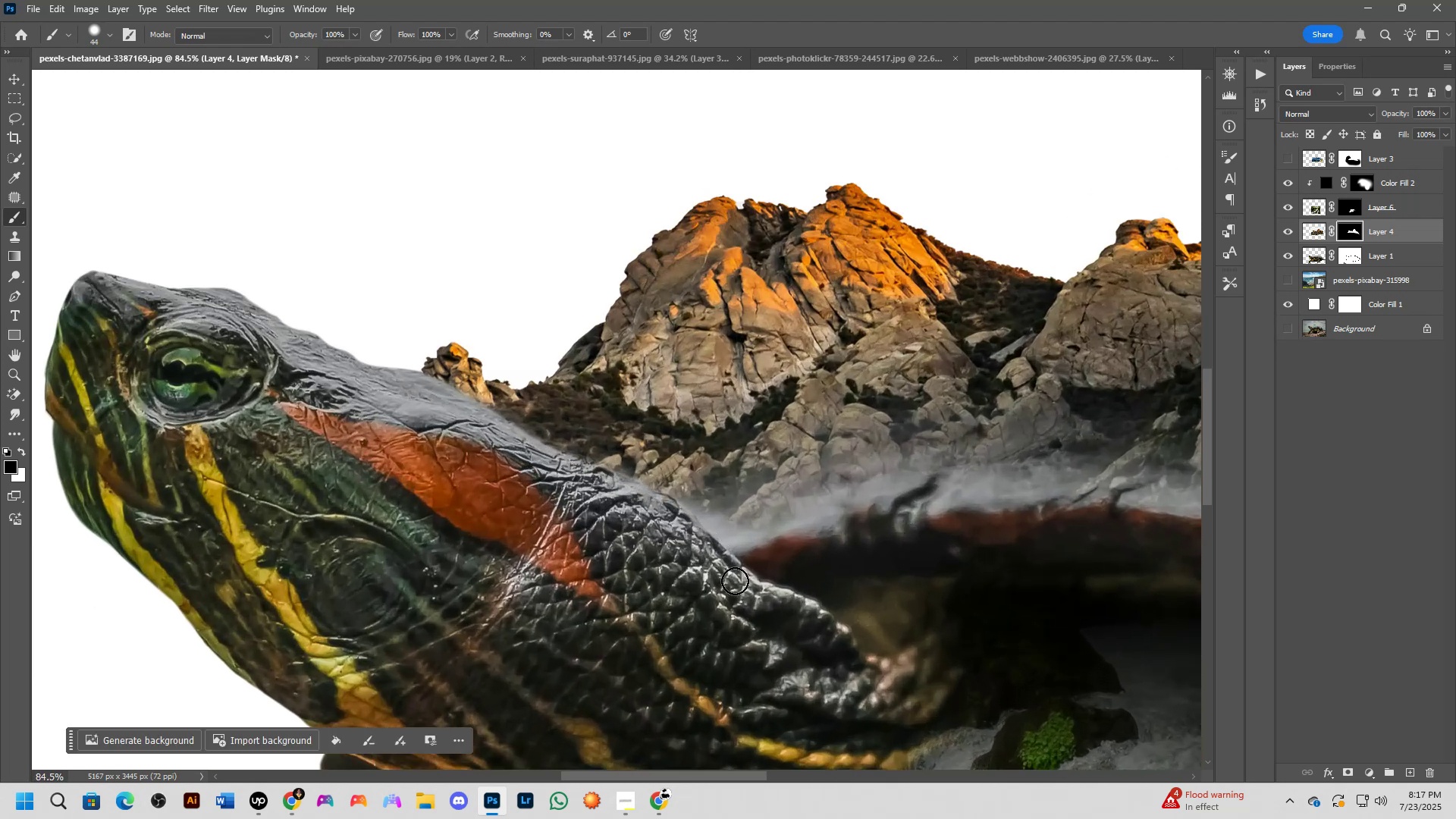 
key(Shift+ShiftLeft)
 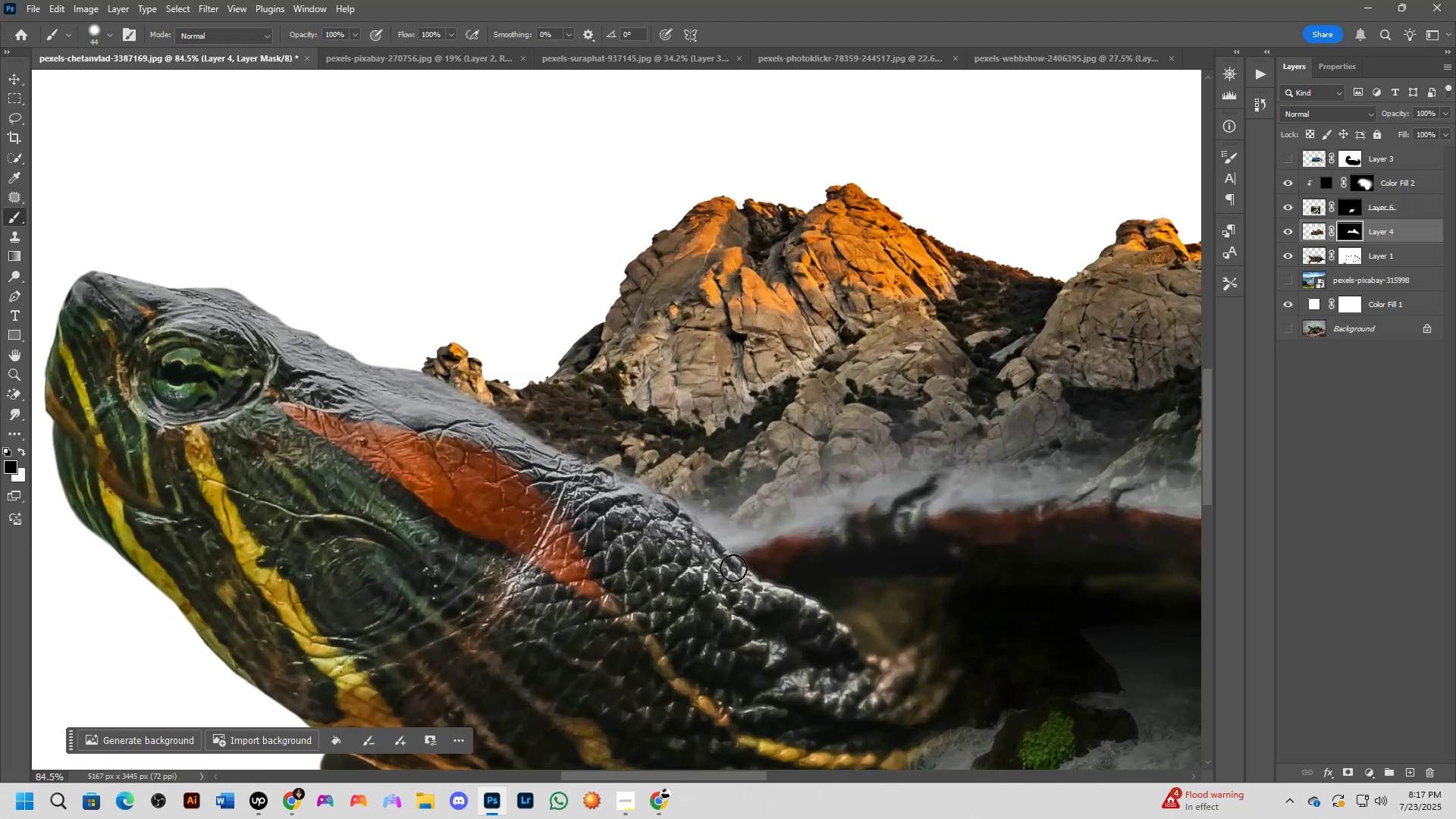 
scroll: coordinate [725, 546], scroll_direction: down, amount: 3.0
 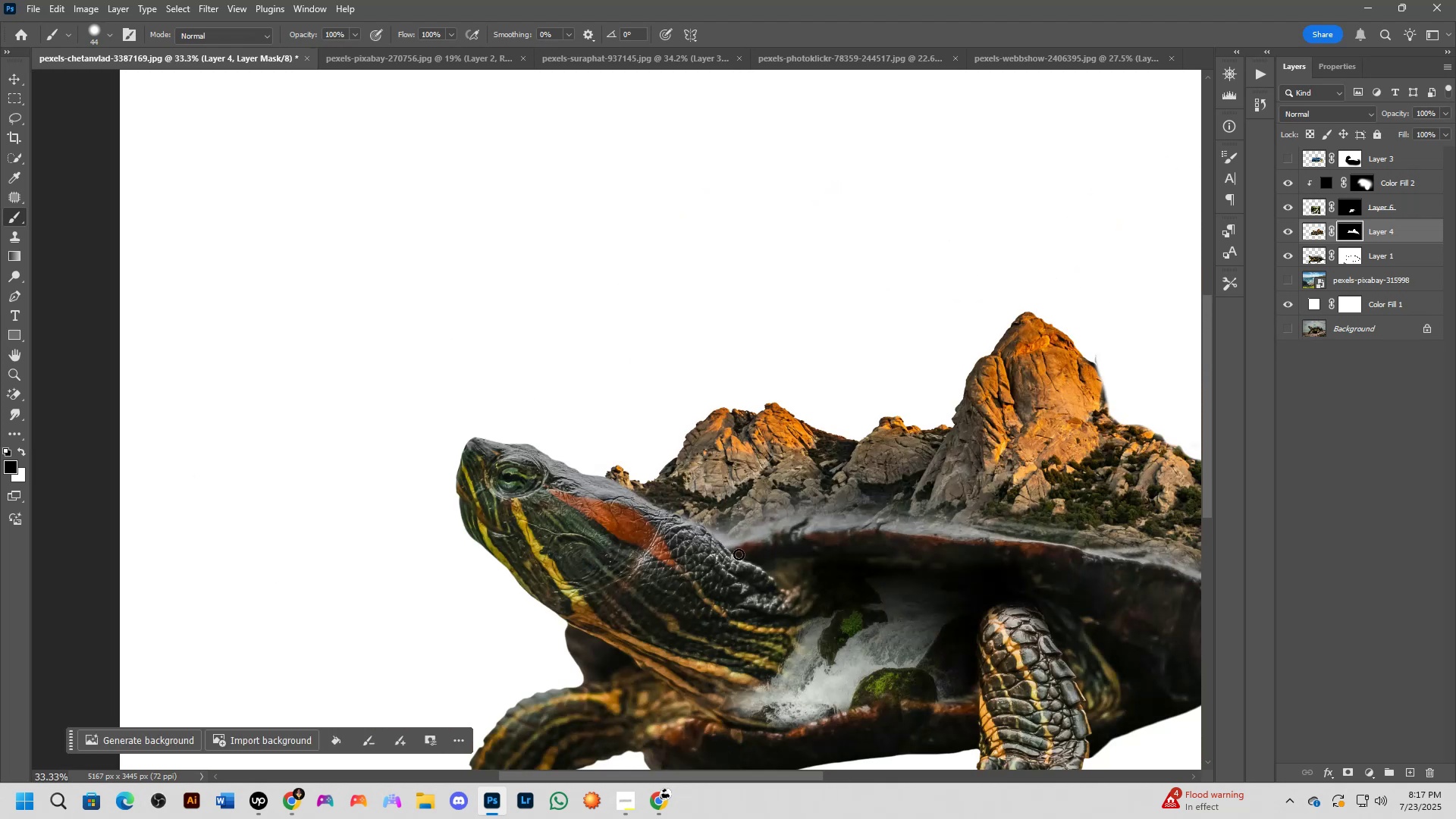 
hold_key(key=Space, duration=0.53)
 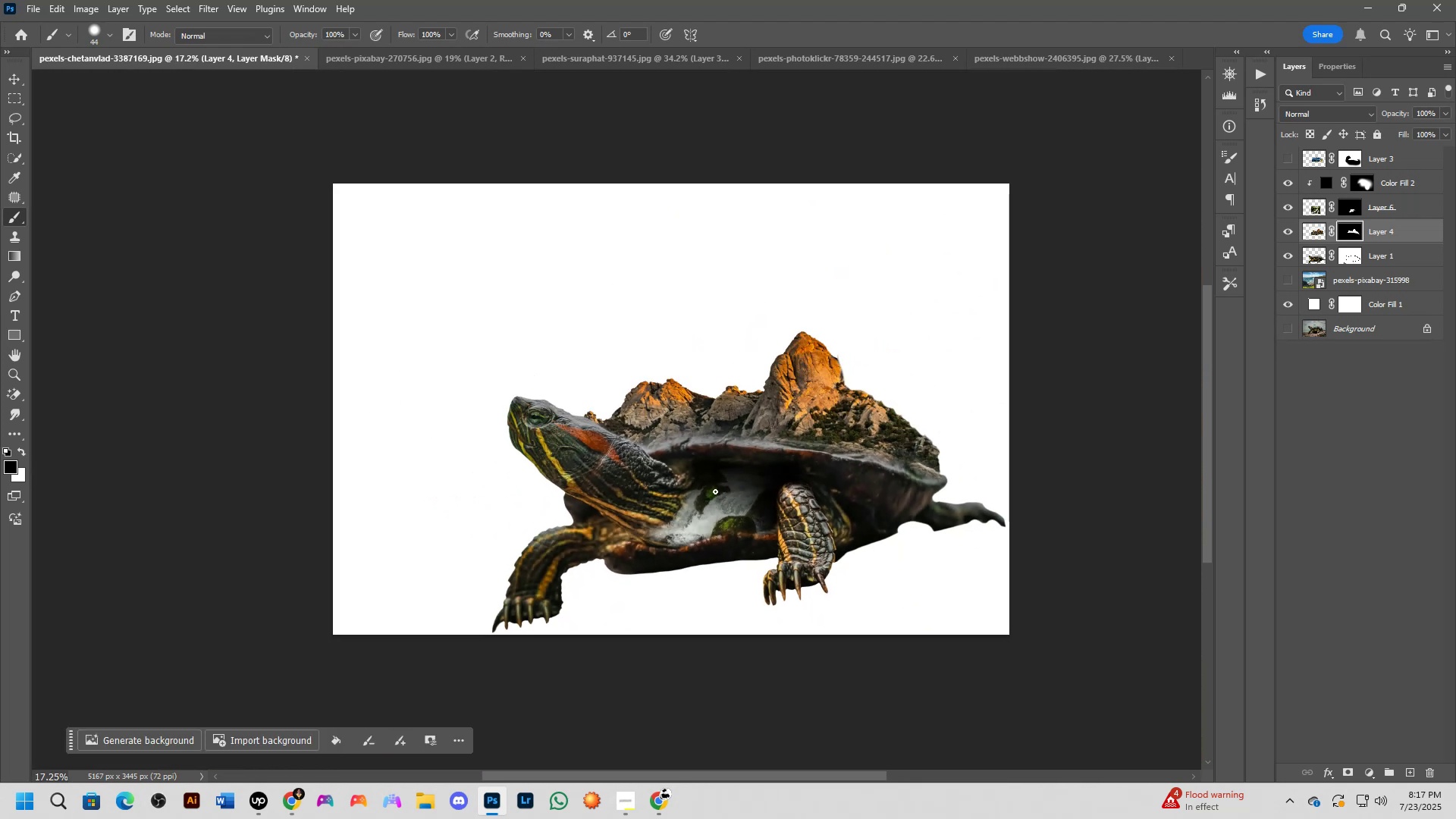 
left_click_drag(start_coordinate=[788, 579], to_coordinate=[673, 466])
 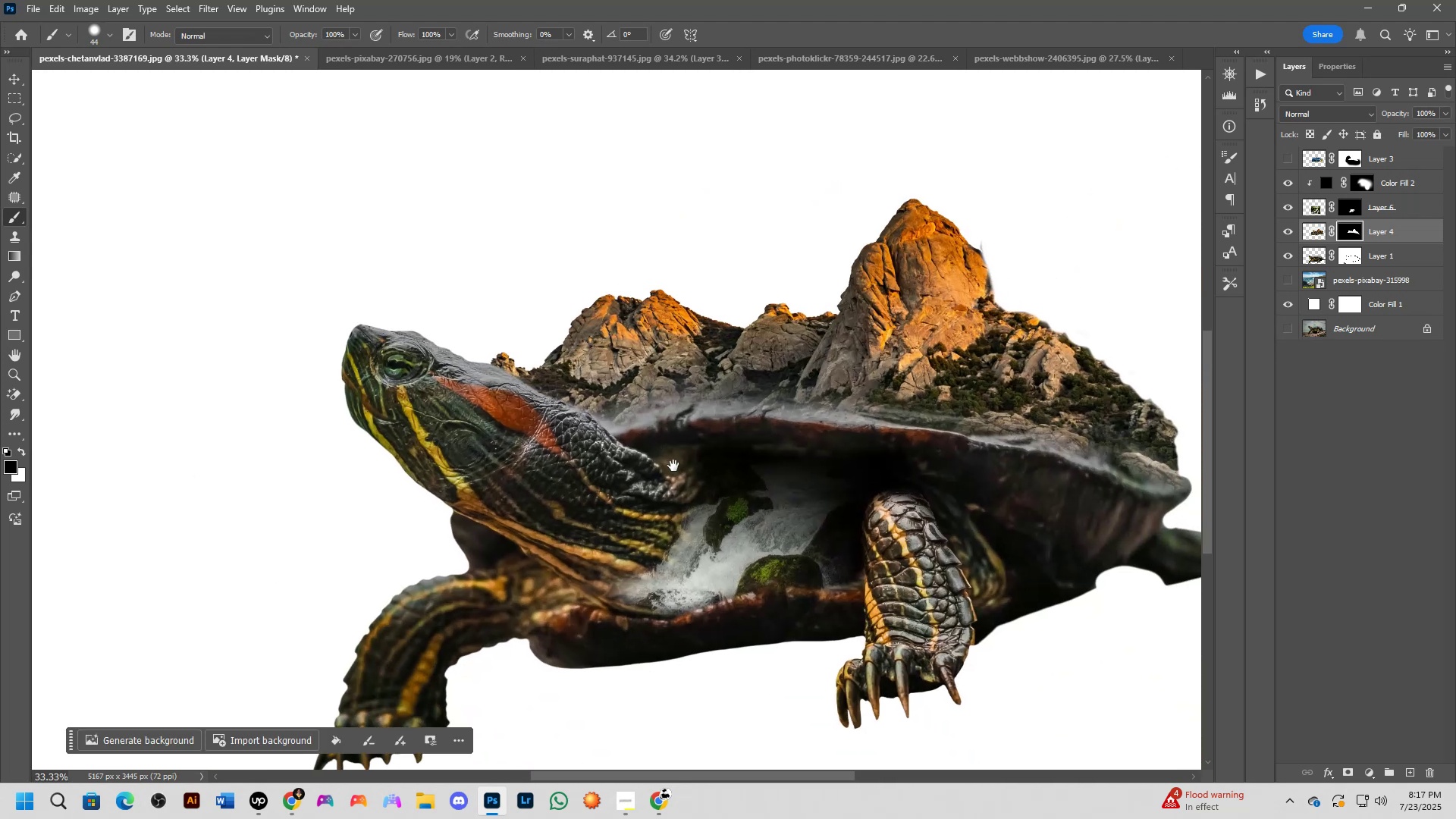 
scroll: coordinate [706, 488], scroll_direction: down, amount: 8.0
 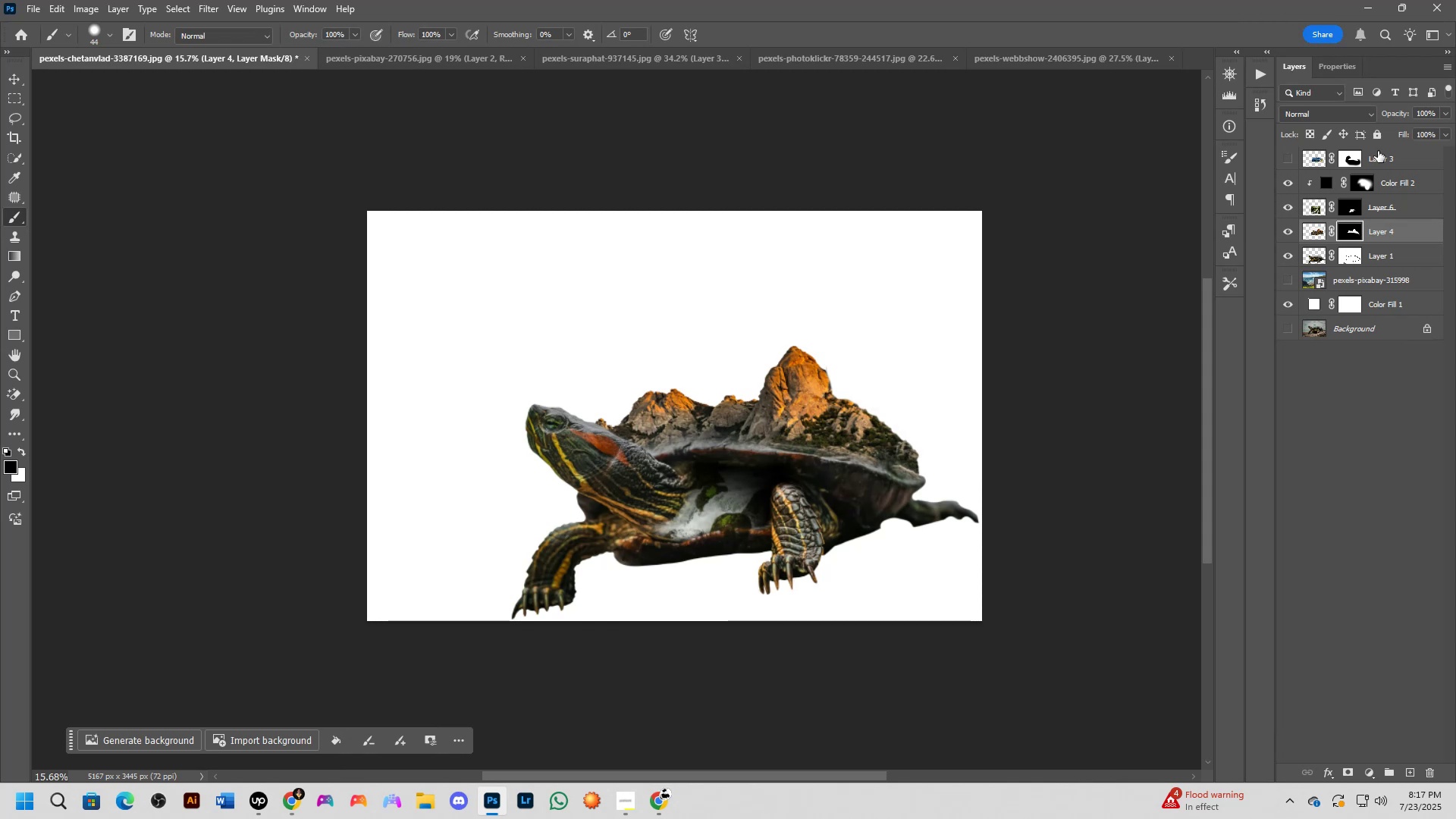 
double_click([1288, 210])
 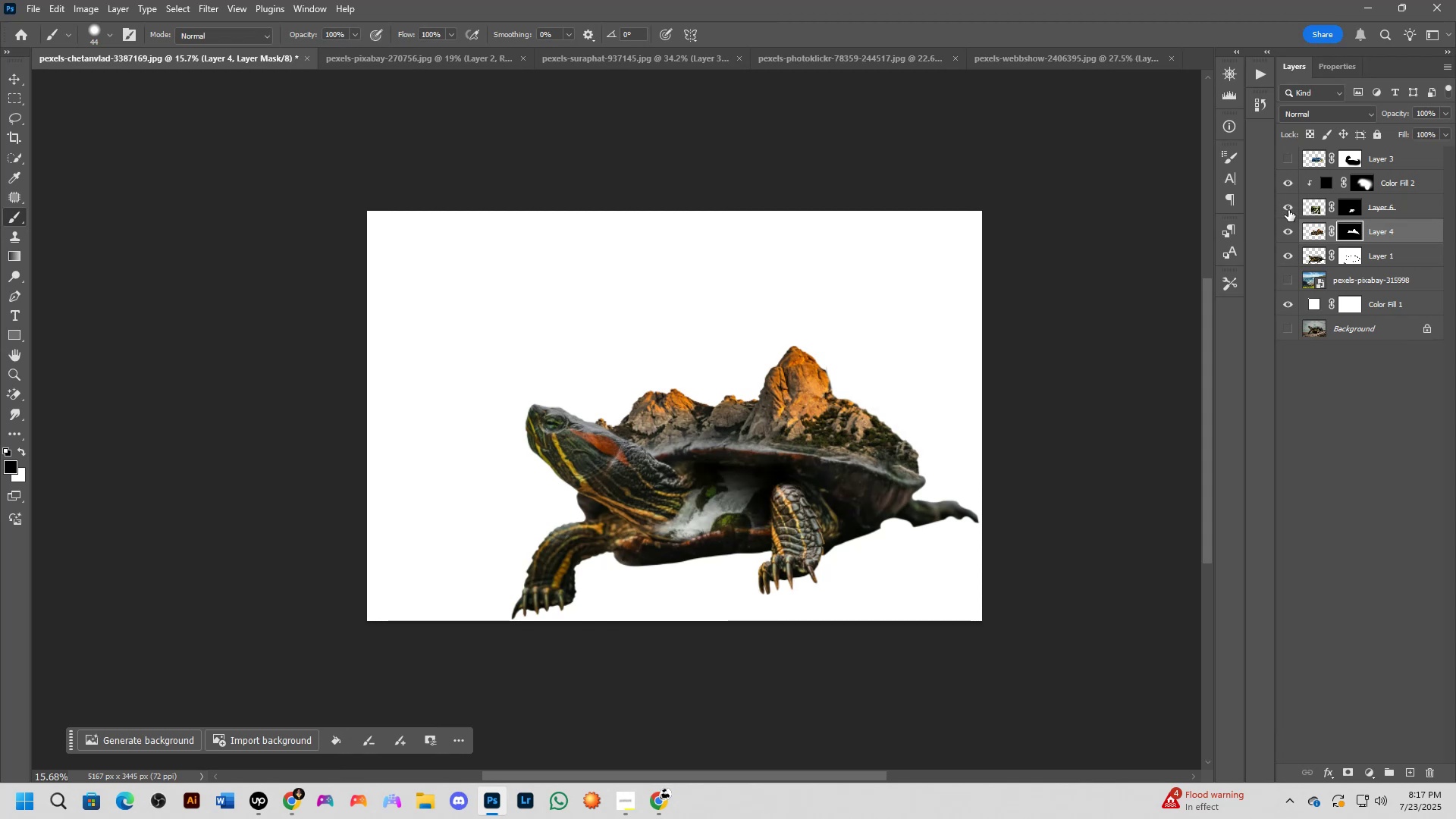 
triple_click([1288, 210])
 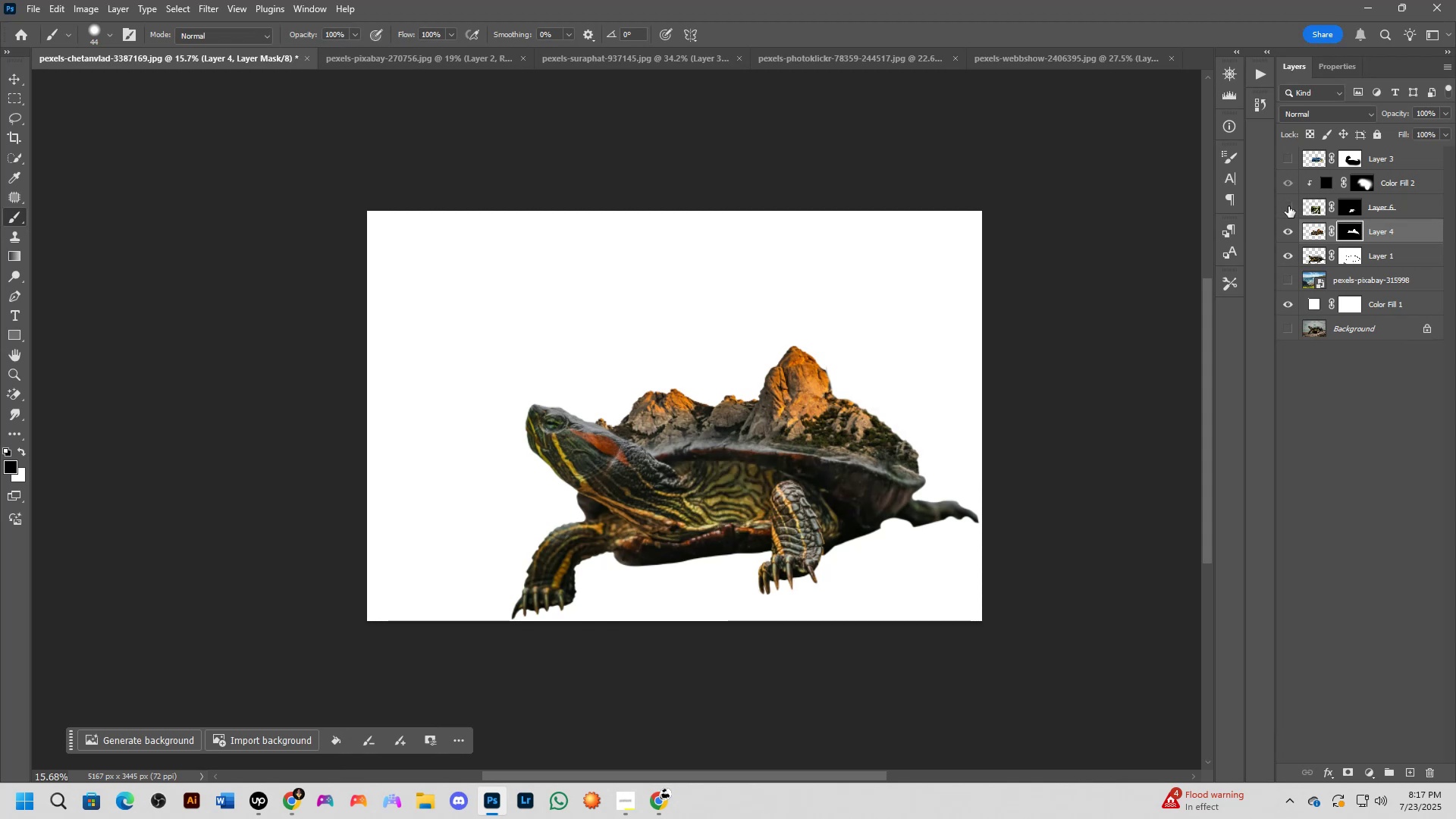 
left_click([1288, 206])
 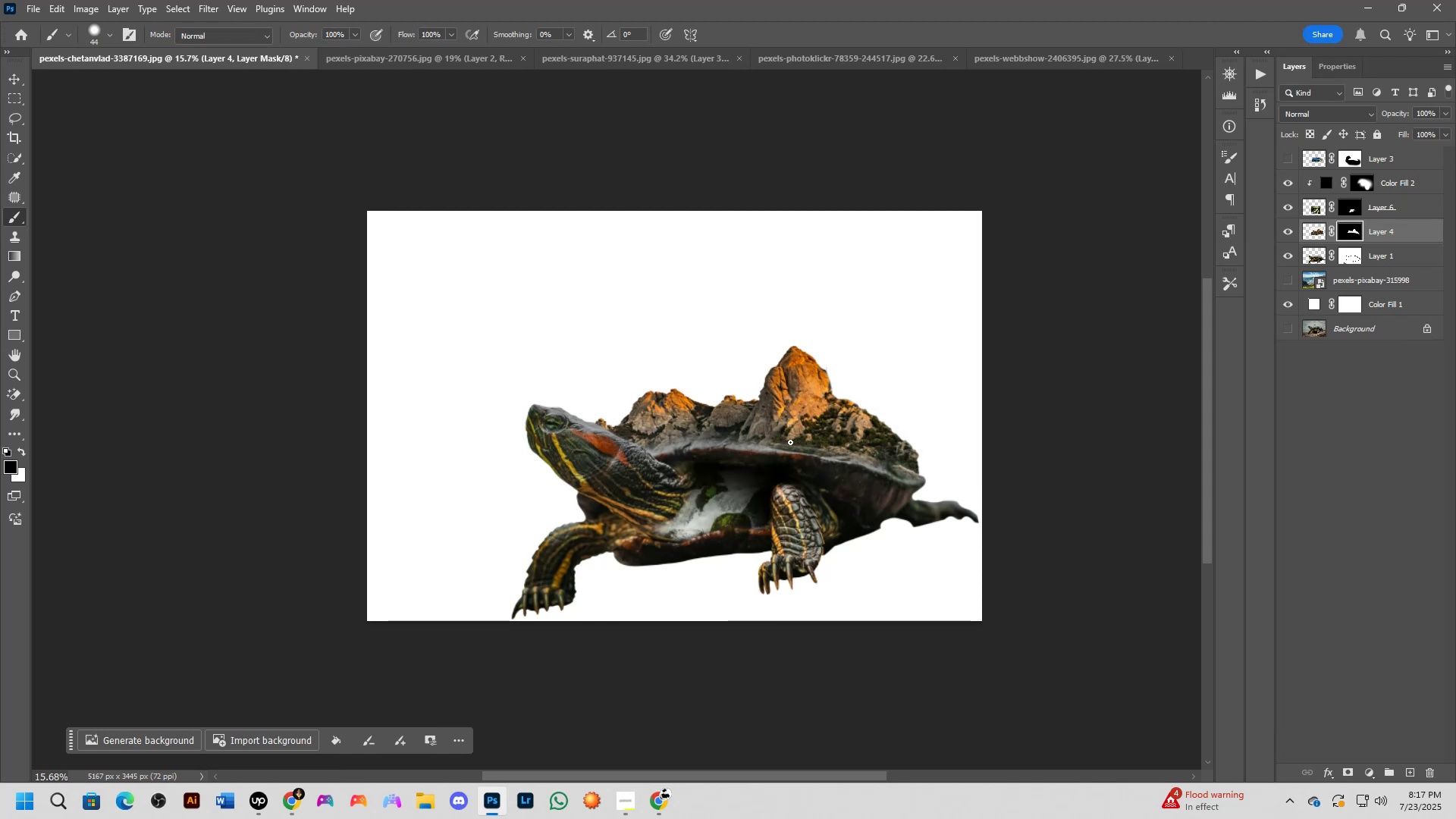 
key(Shift+ShiftLeft)
 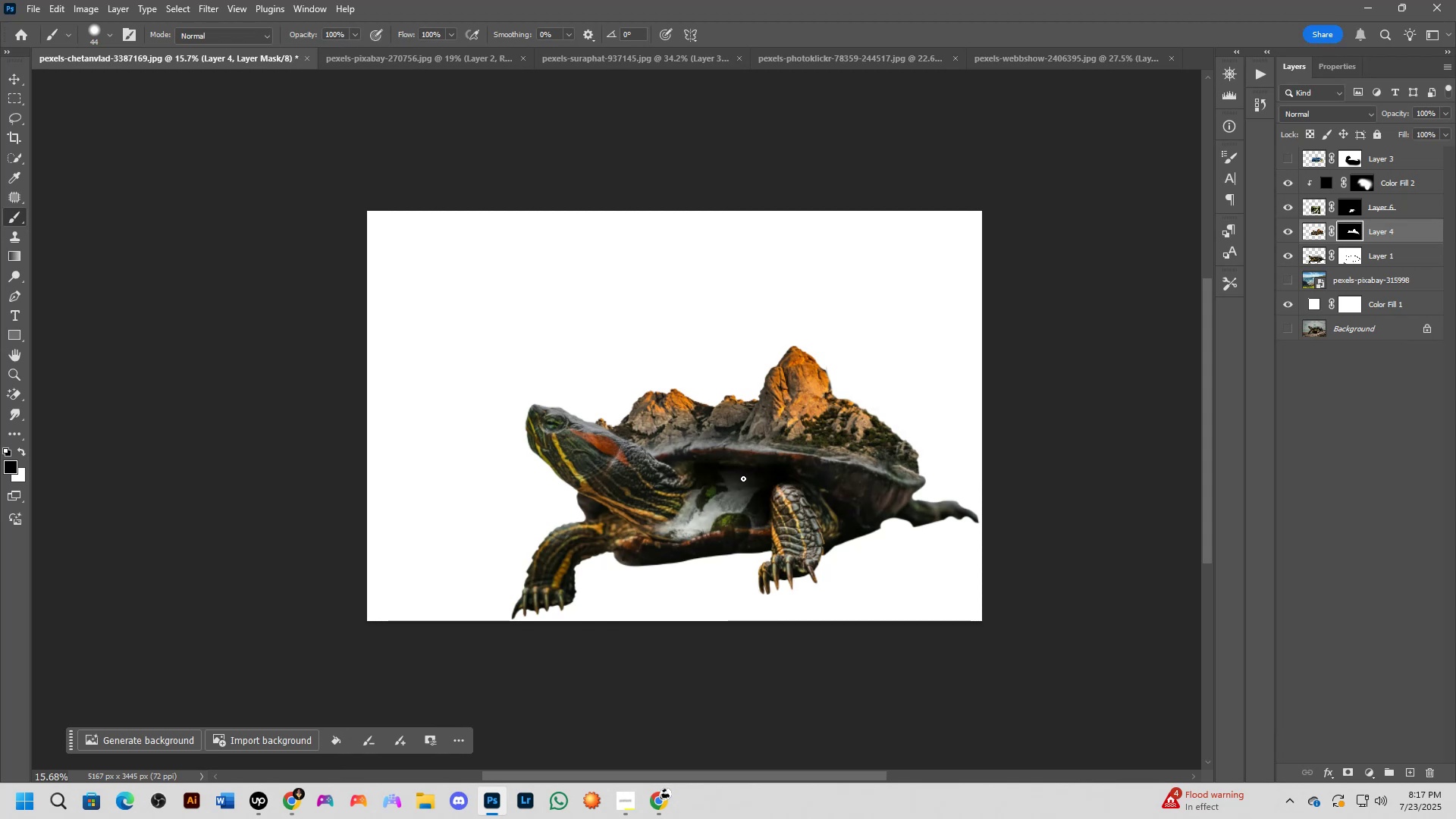 
scroll: coordinate [723, 309], scroll_direction: none, amount: 0.0
 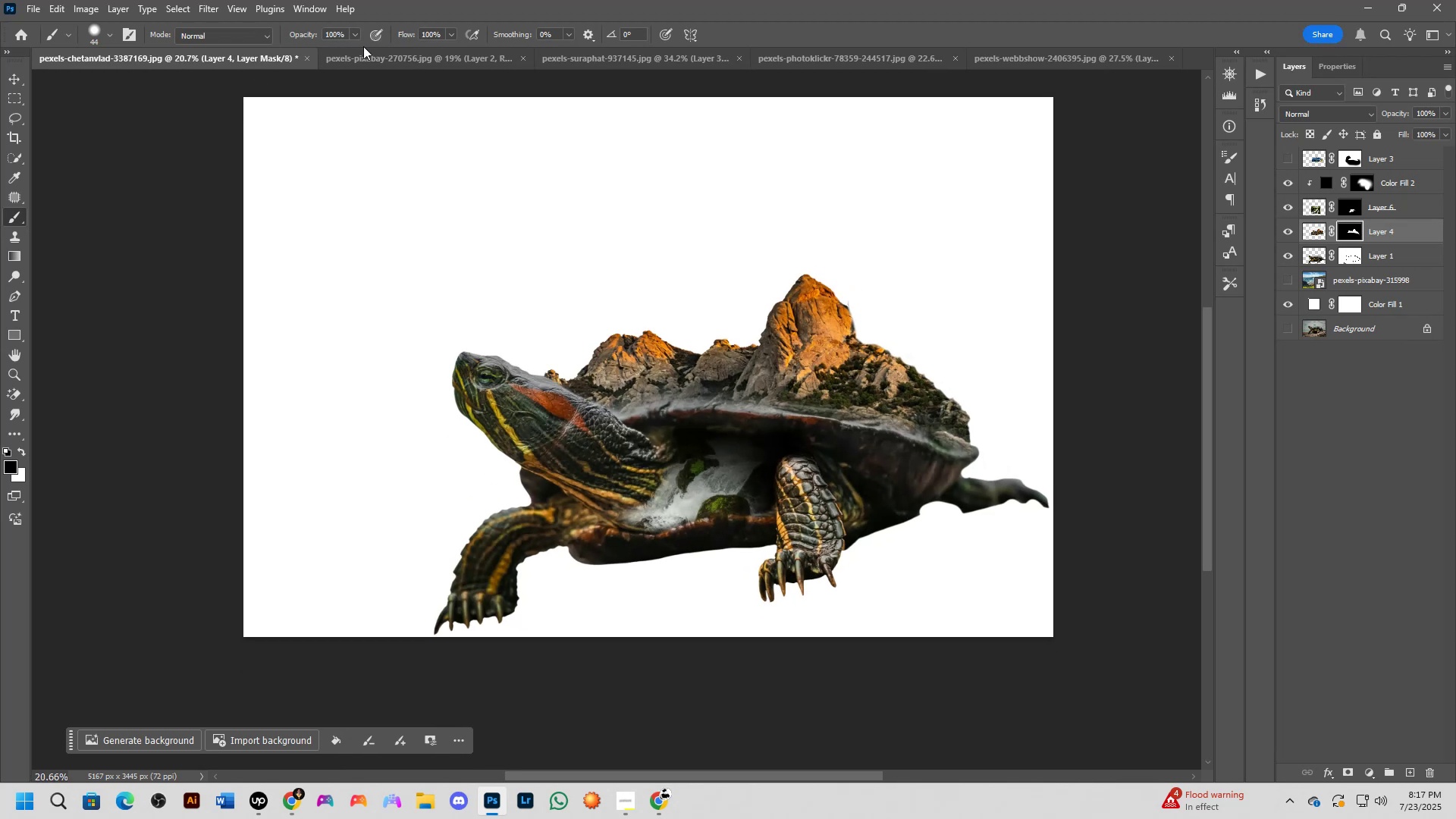 
left_click([363, 47])
 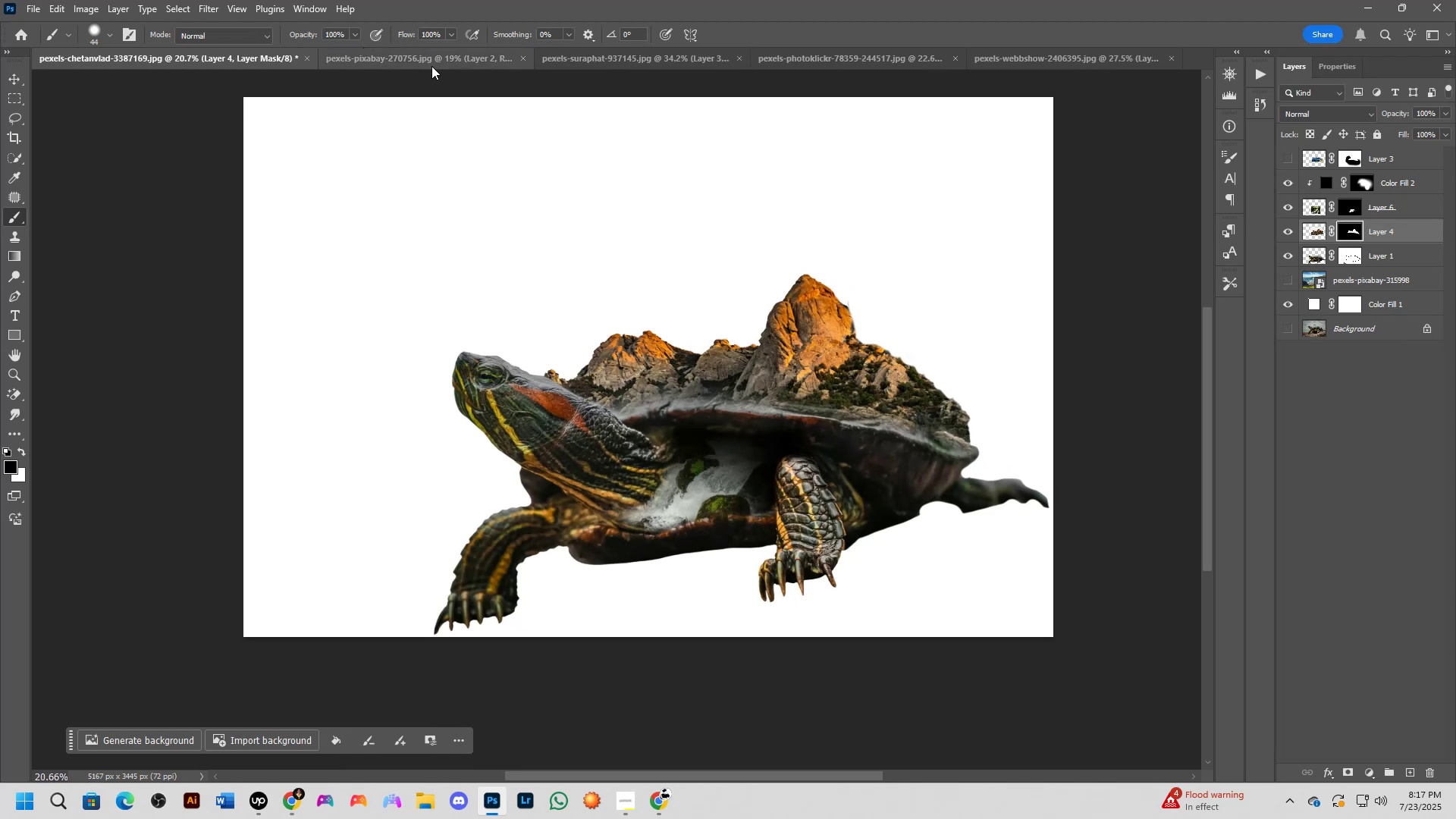 
left_click([431, 57])
 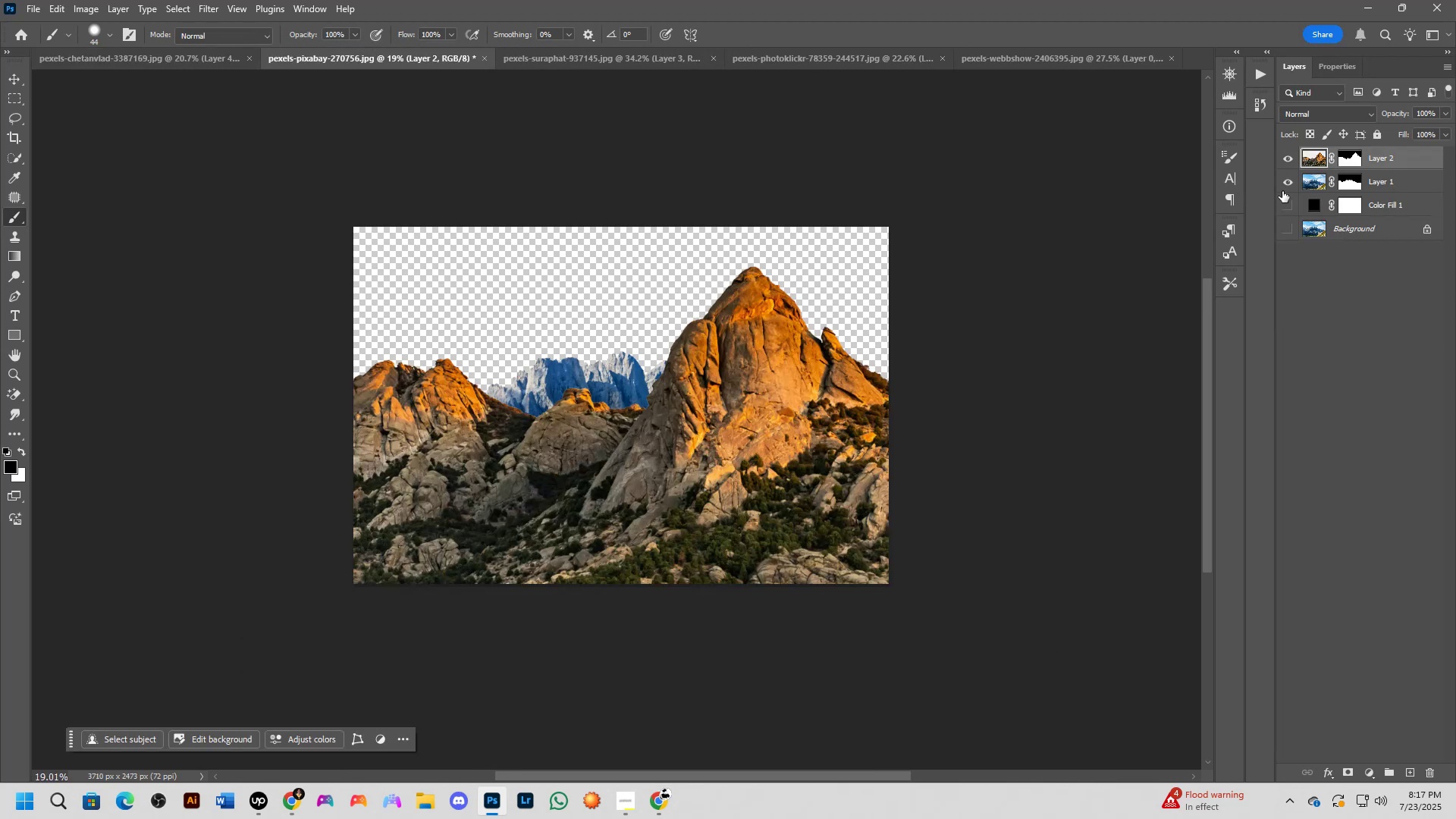 
left_click([1291, 160])
 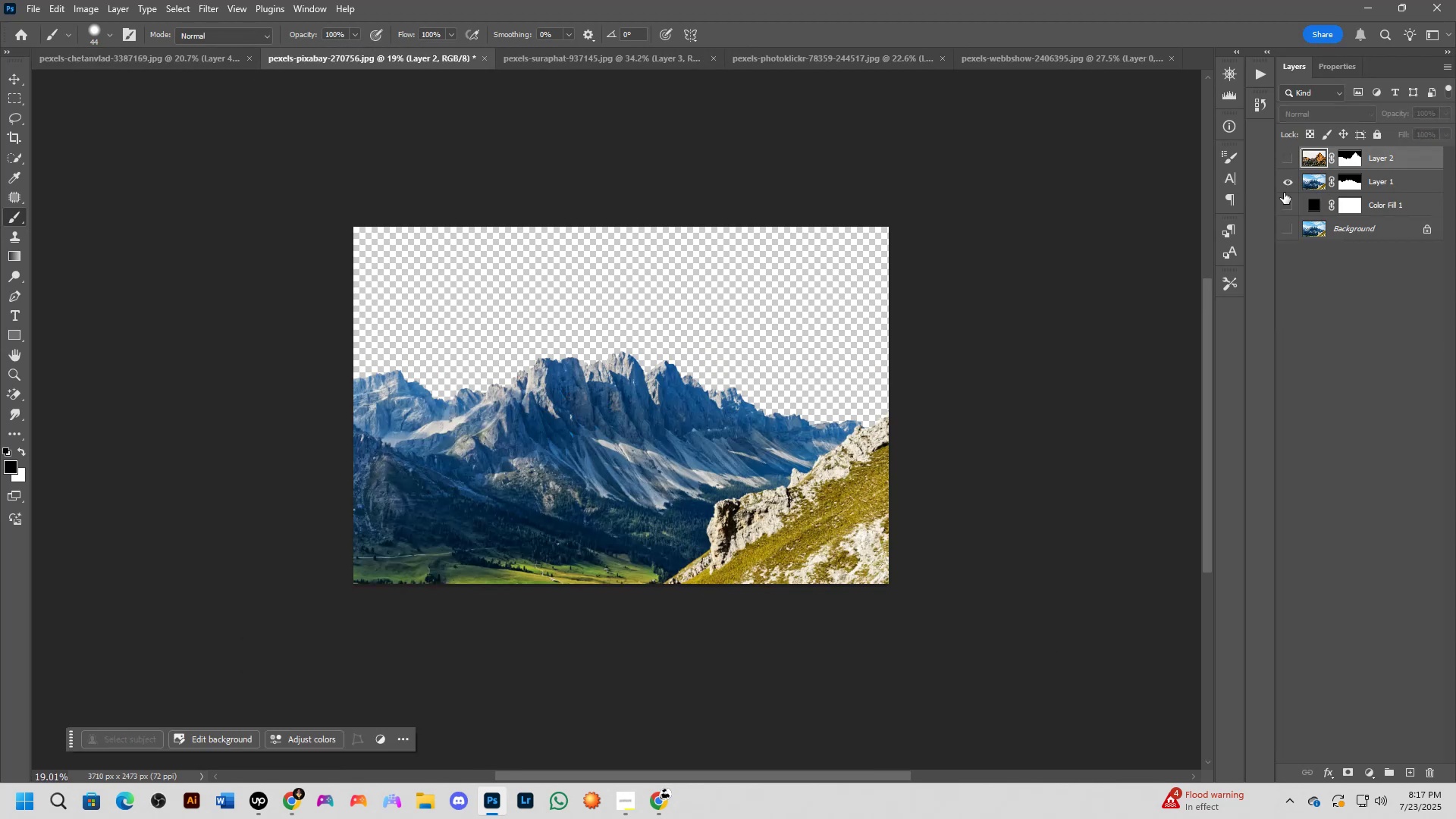 
scroll: coordinate [452, 370], scroll_direction: down, amount: 4.0
 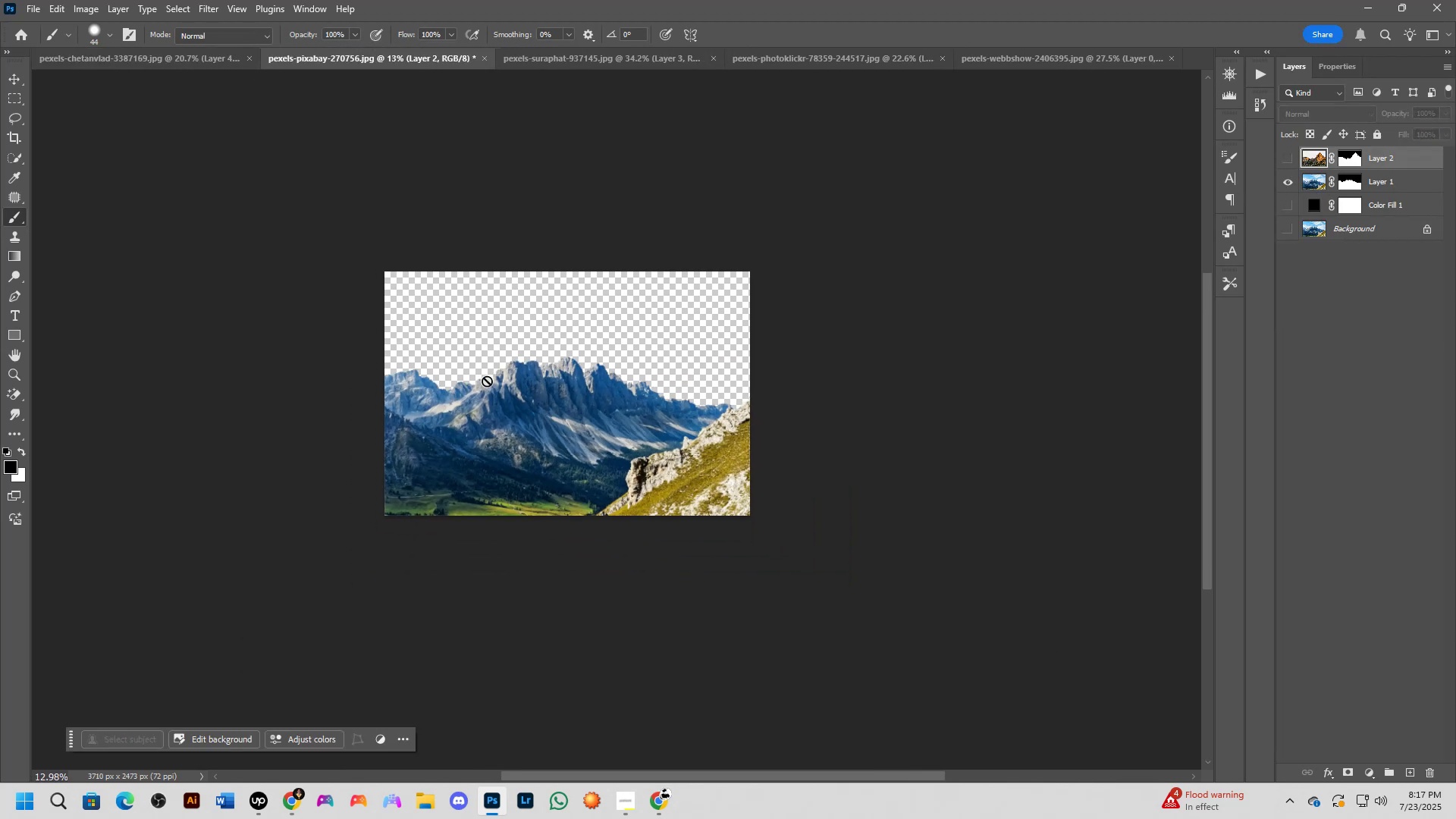 
key(Alt+AltLeft)
 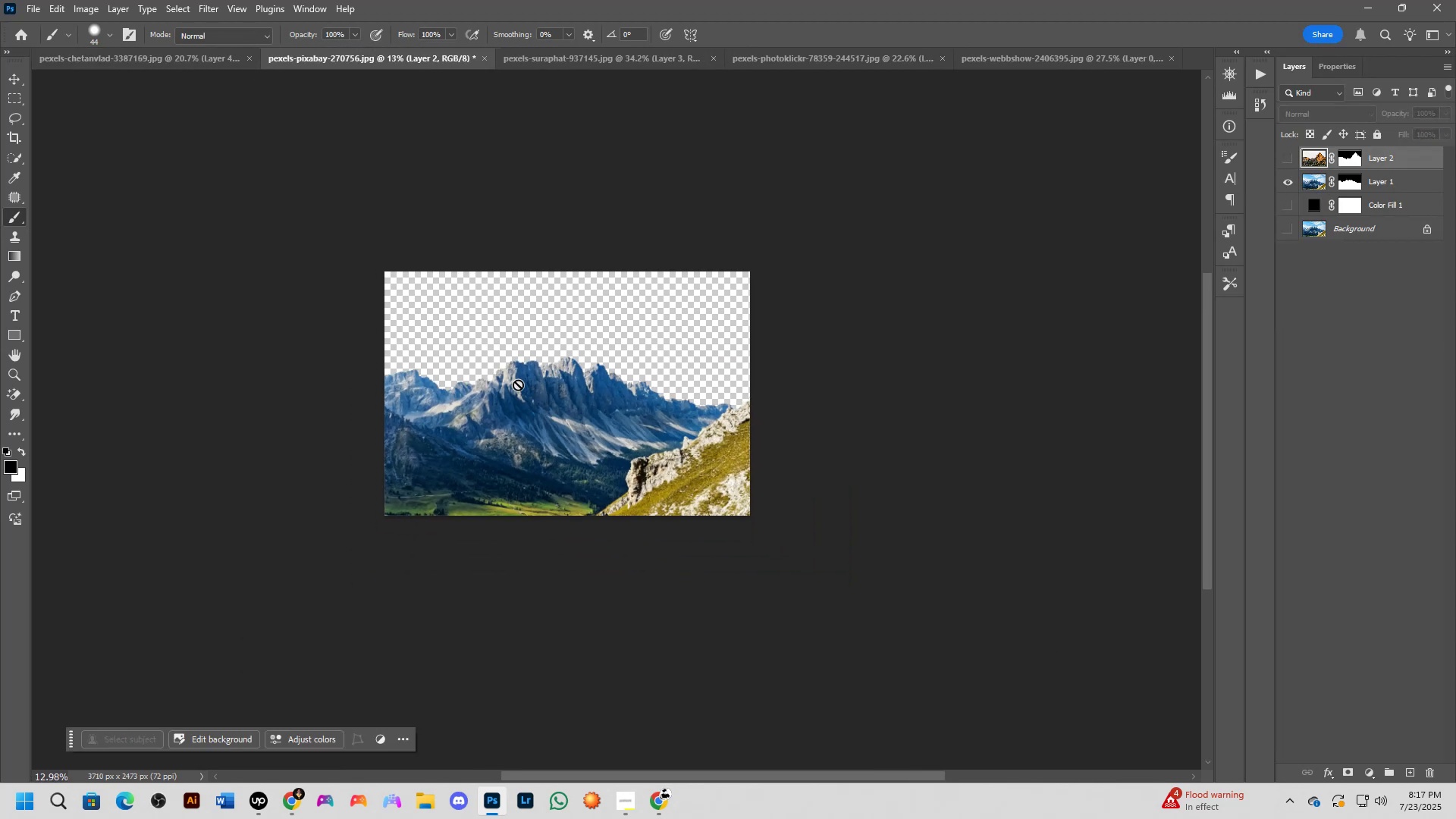 
key(Alt+Tab)
 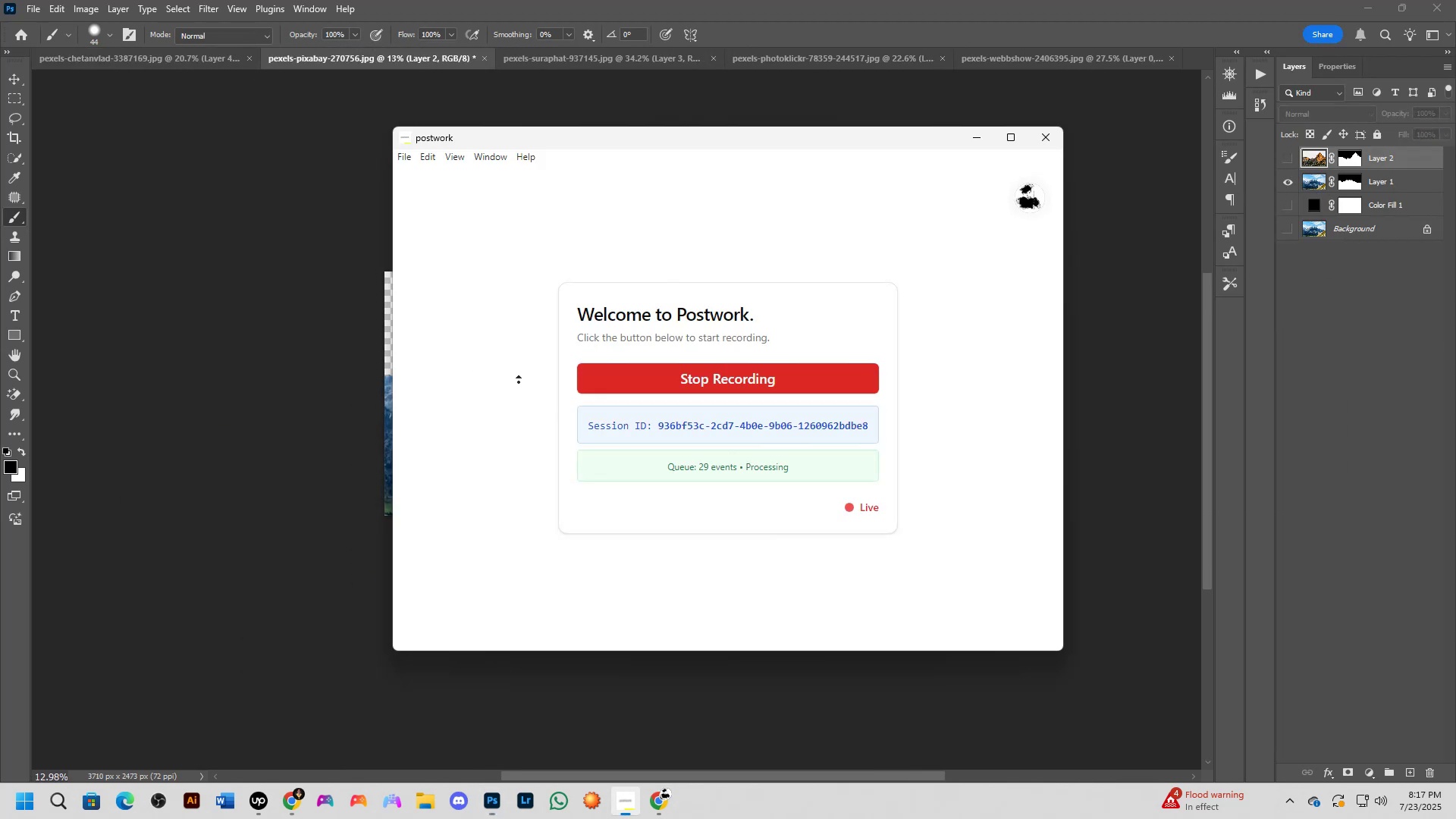 
key(Alt+AltLeft)
 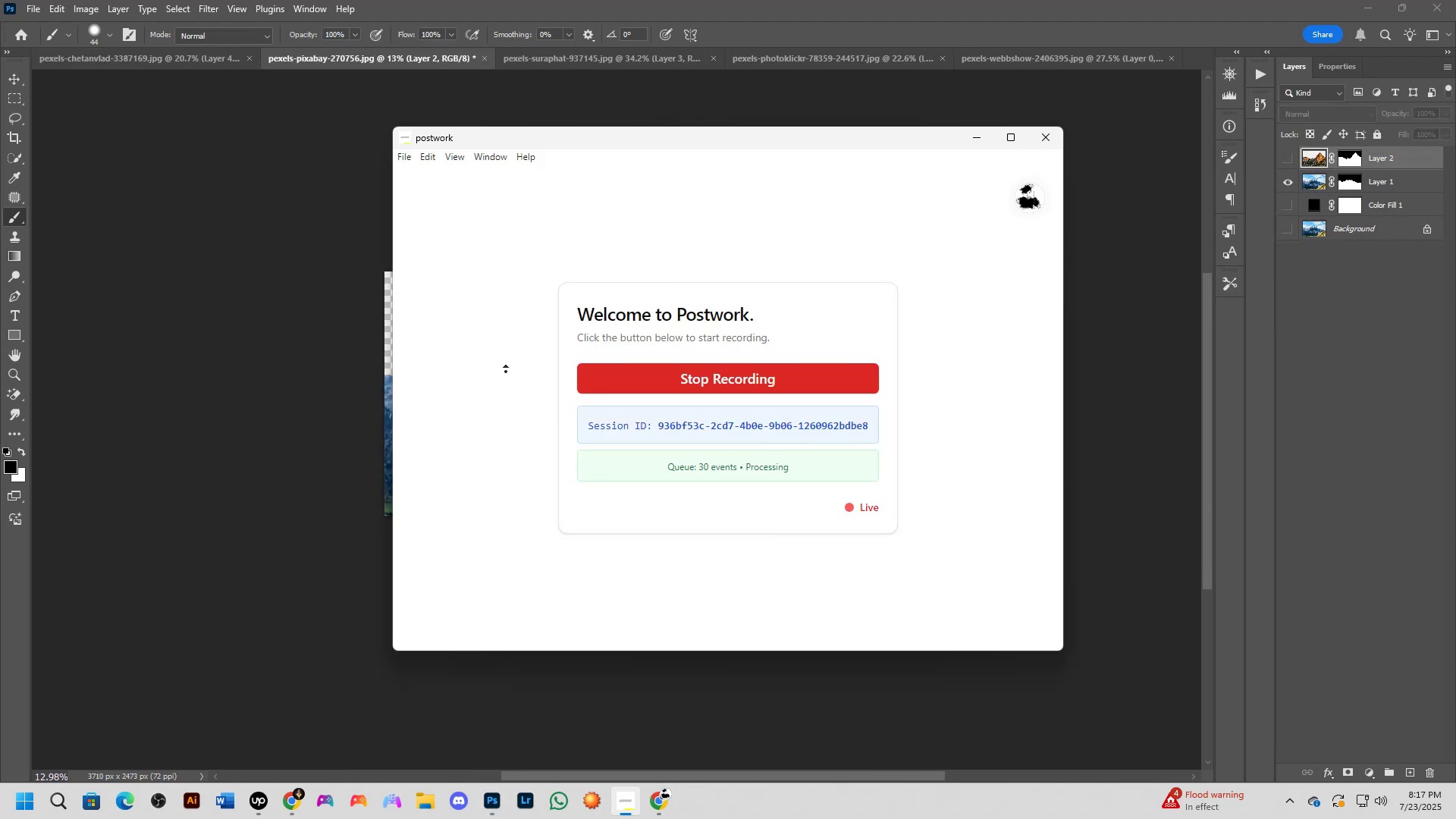 
key(Alt+Tab)
 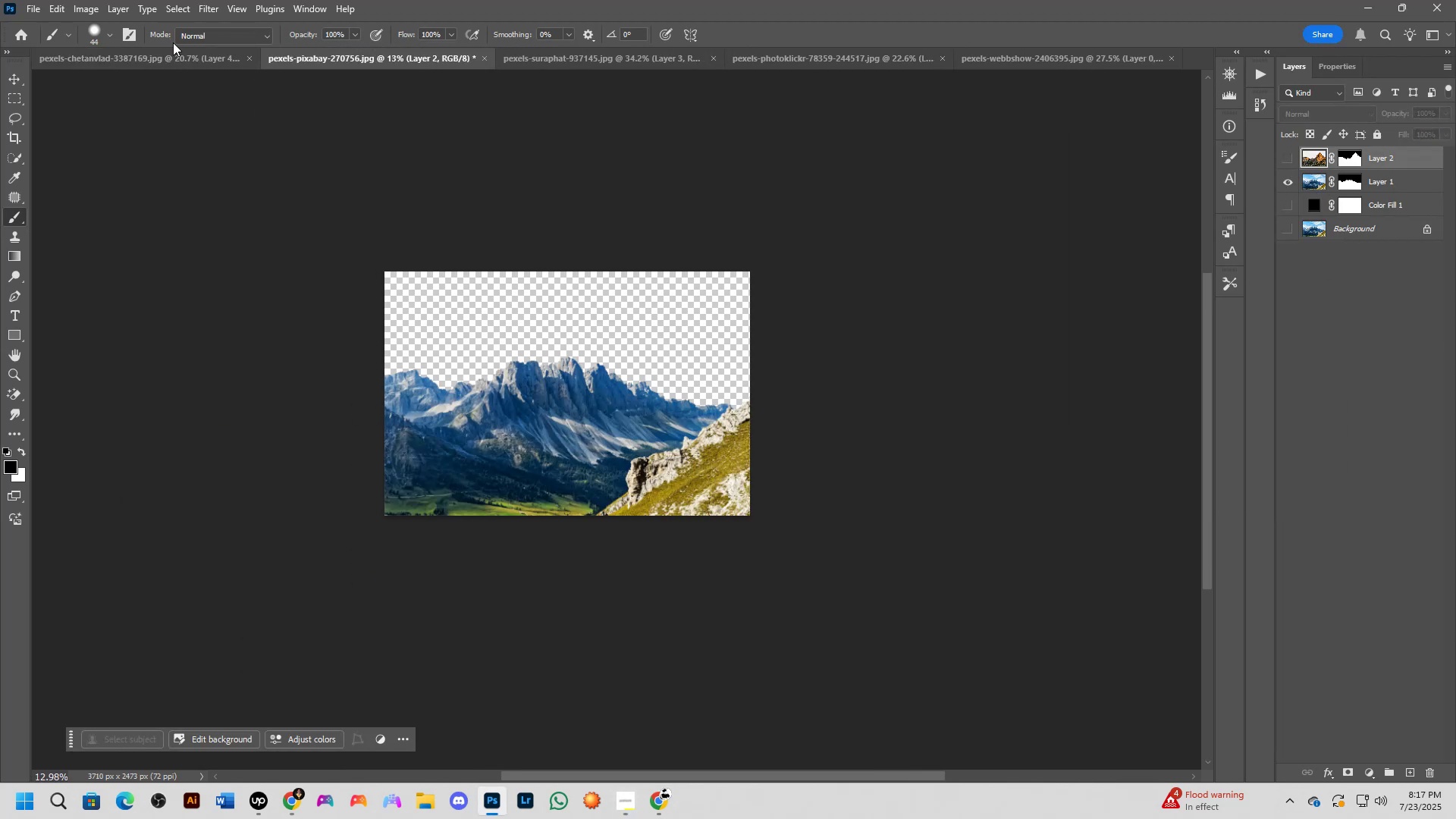 
left_click([180, 51])
 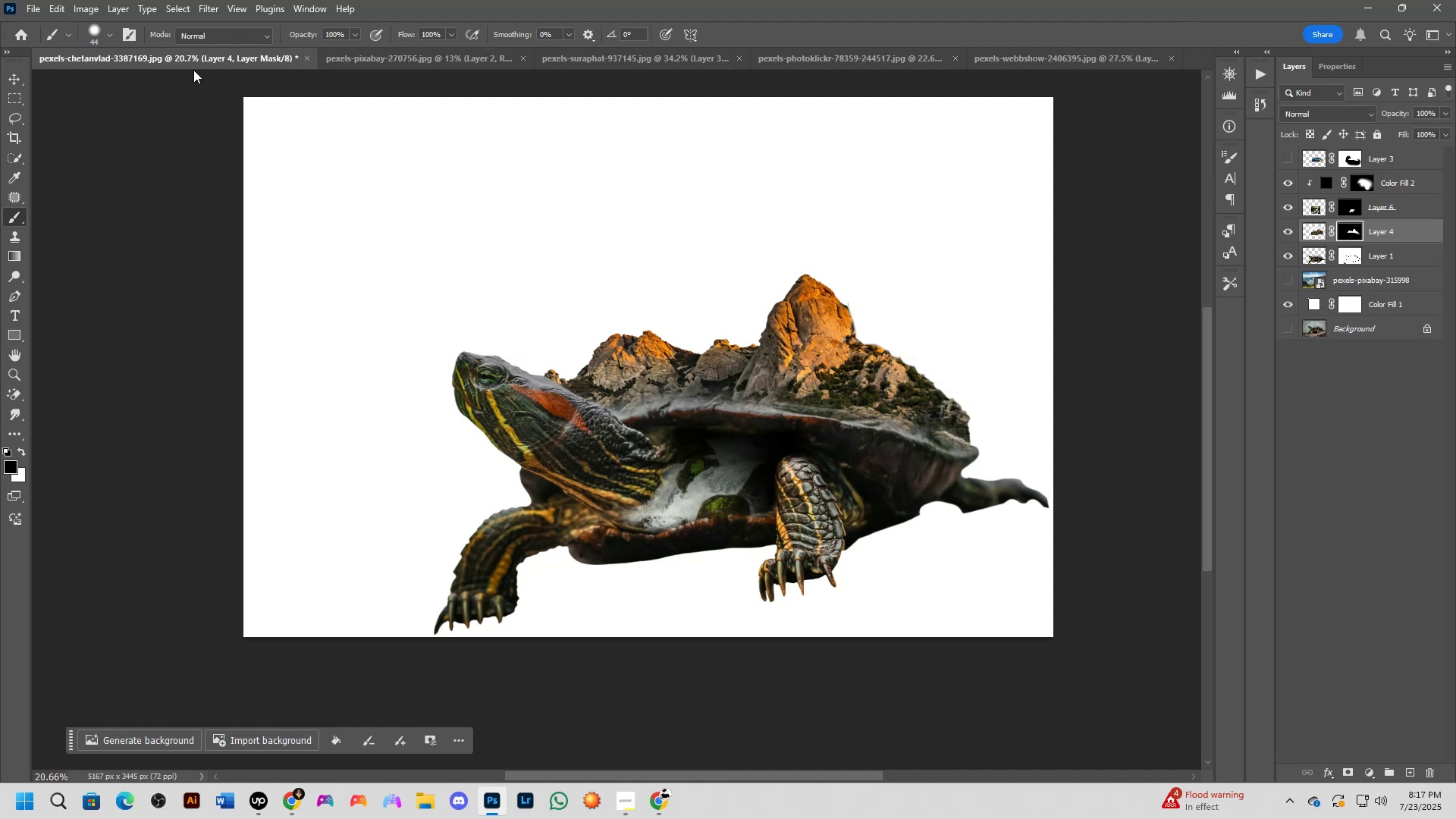 
key(Alt+AltLeft)
 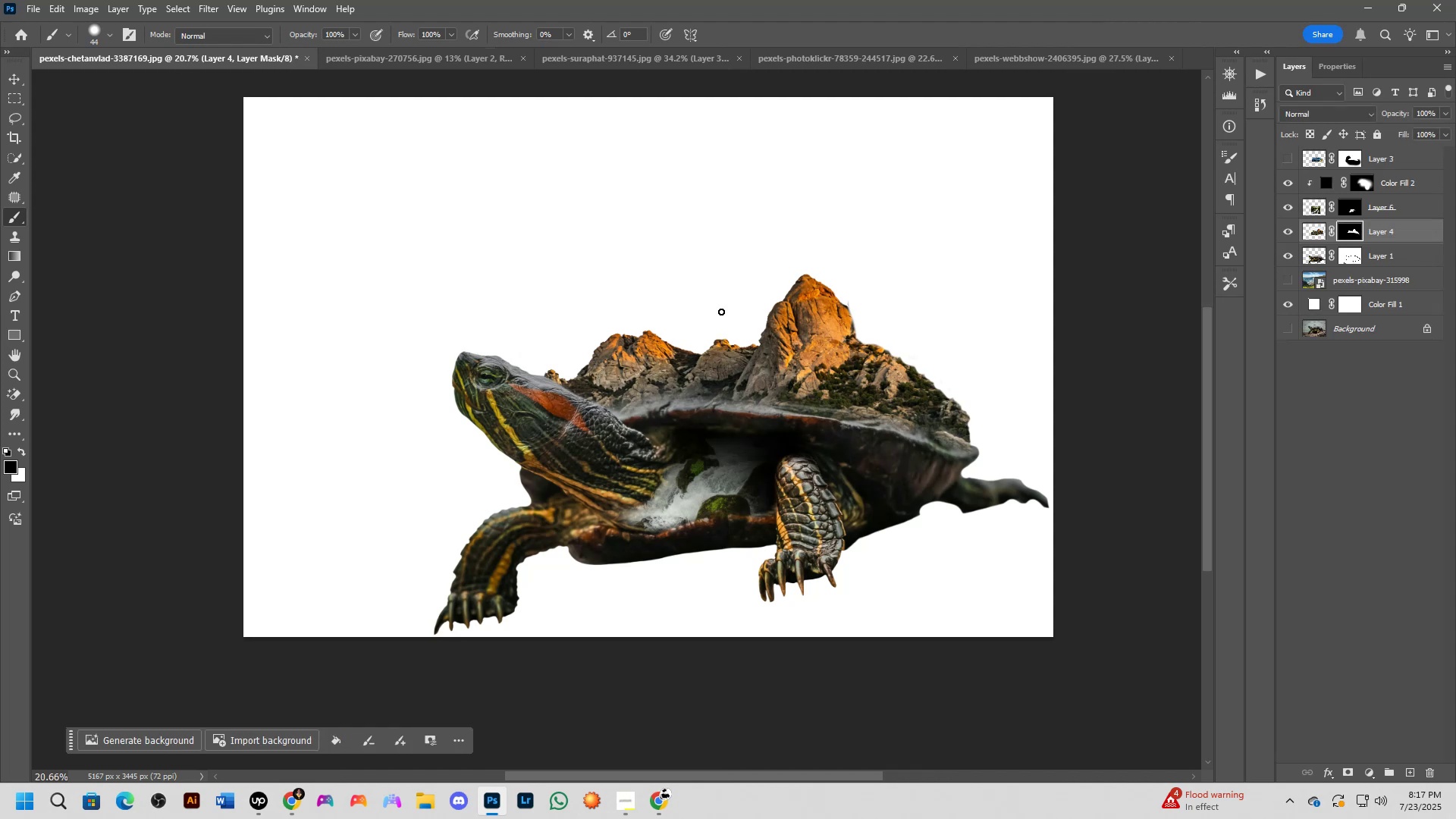 
key(Alt+Tab)
 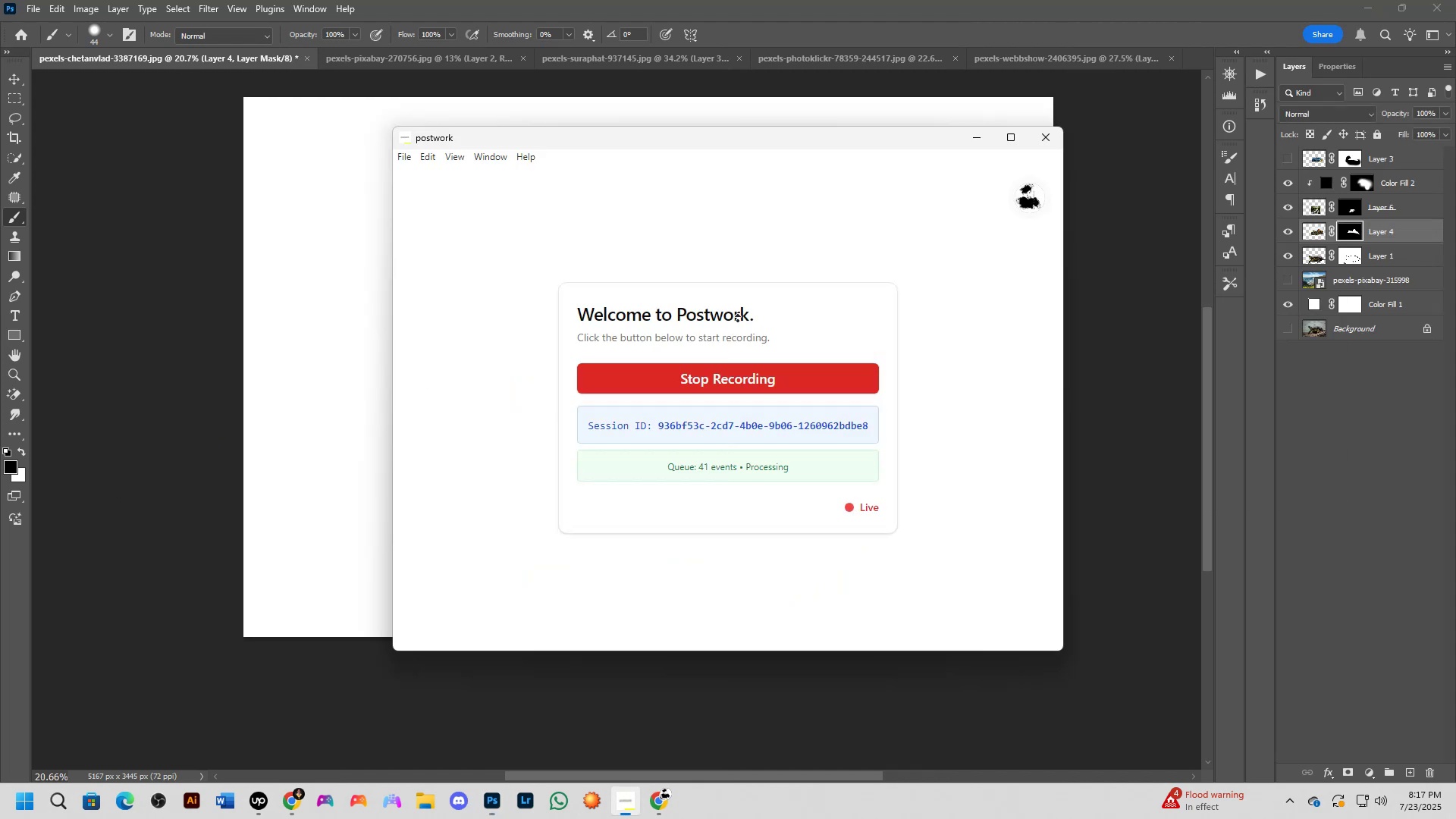 
key(Alt+AltLeft)
 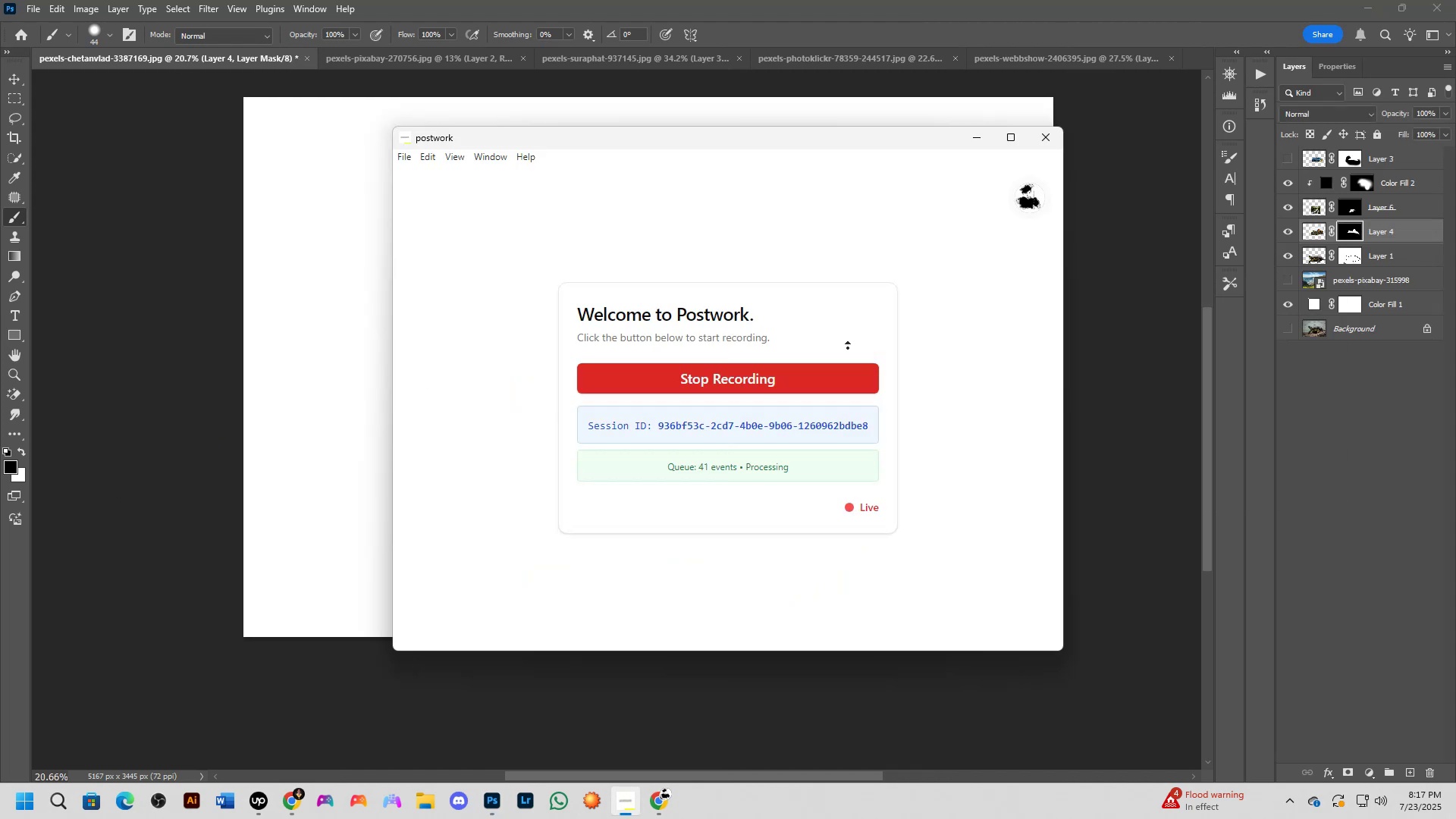 
key(Alt+Tab)
 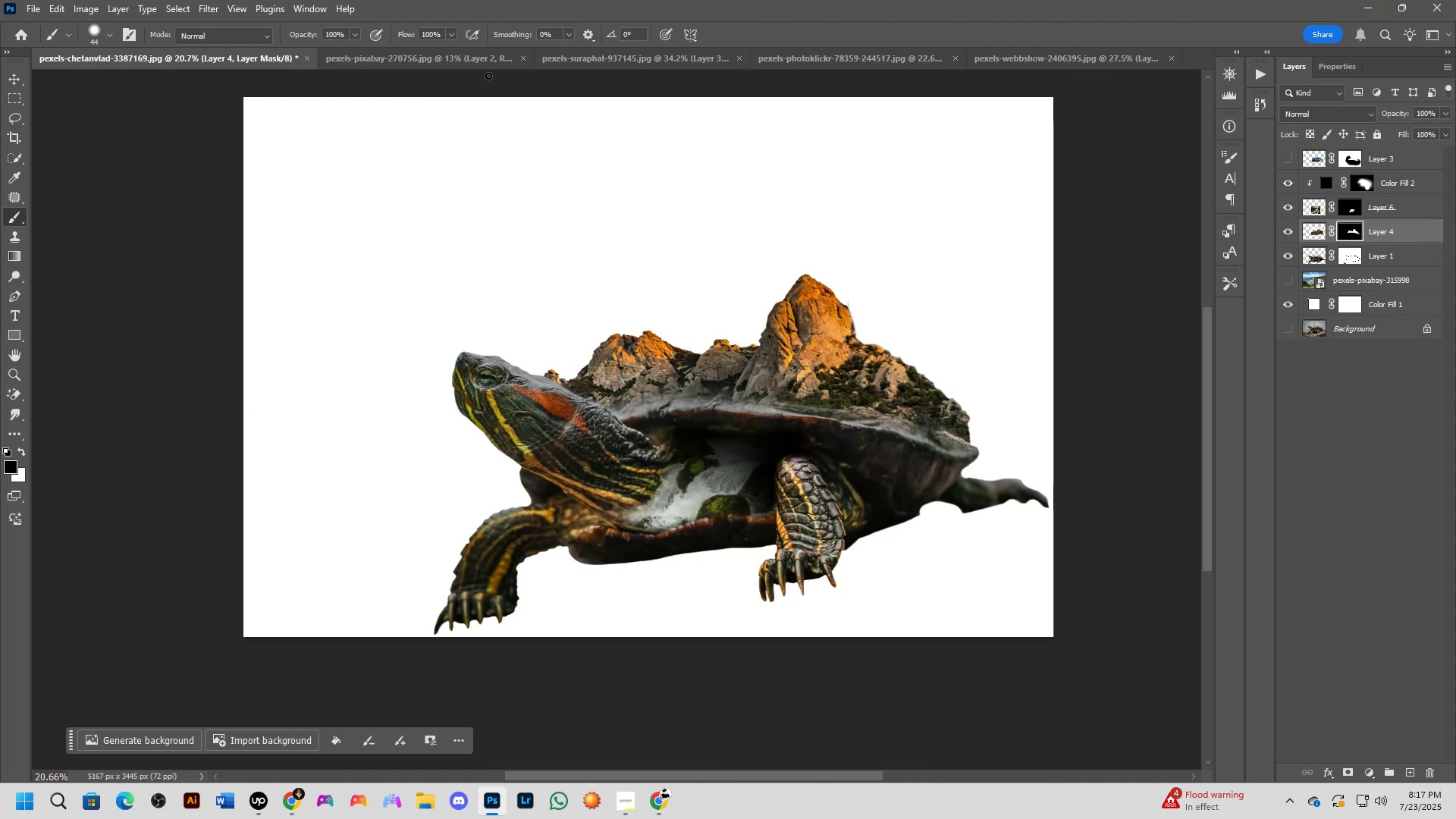 
left_click([610, 52])
 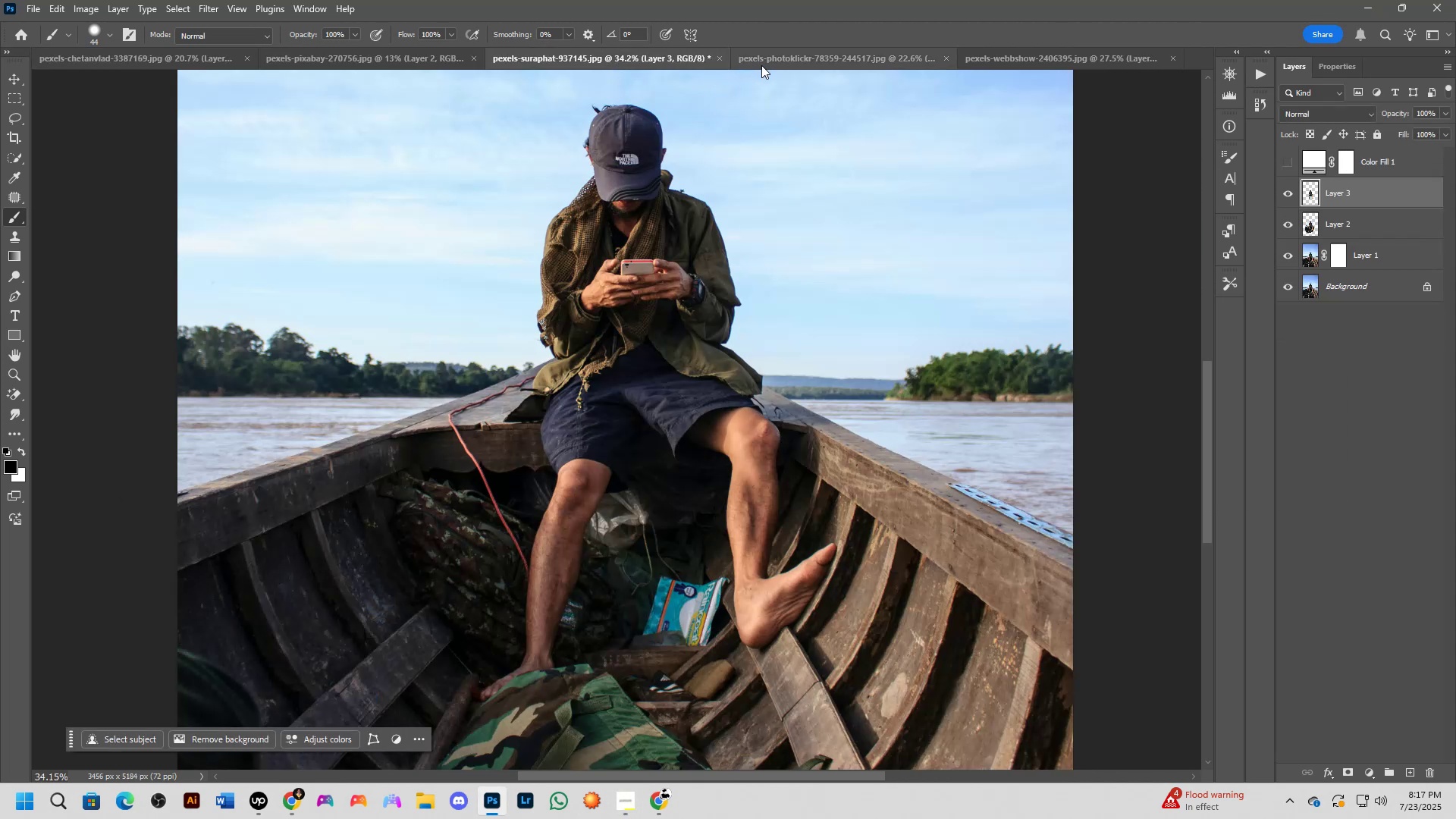 
left_click_drag(start_coordinate=[1398, 201], to_coordinate=[830, 441])
 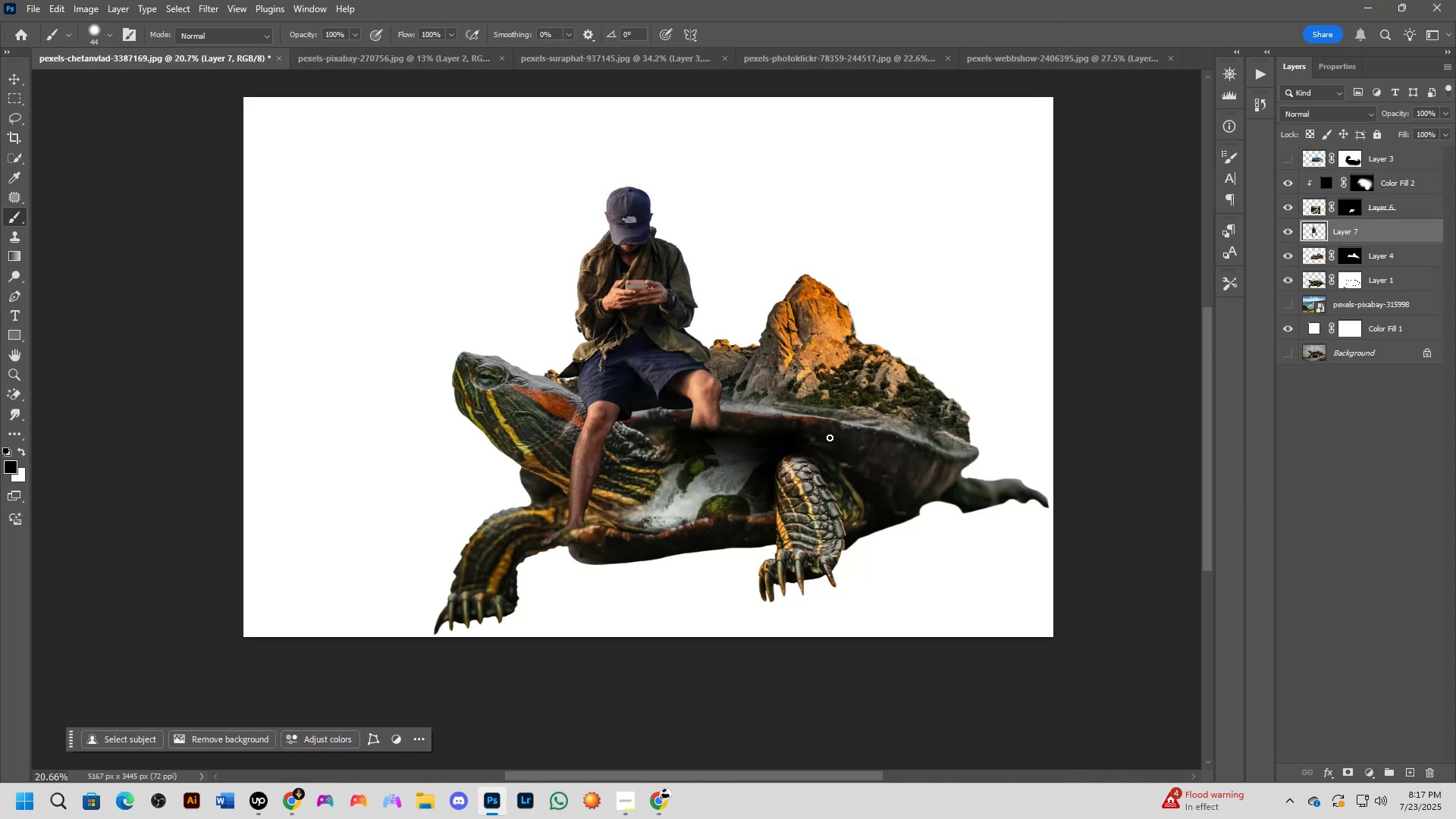 
hold_key(key=ShiftLeft, duration=0.59)
 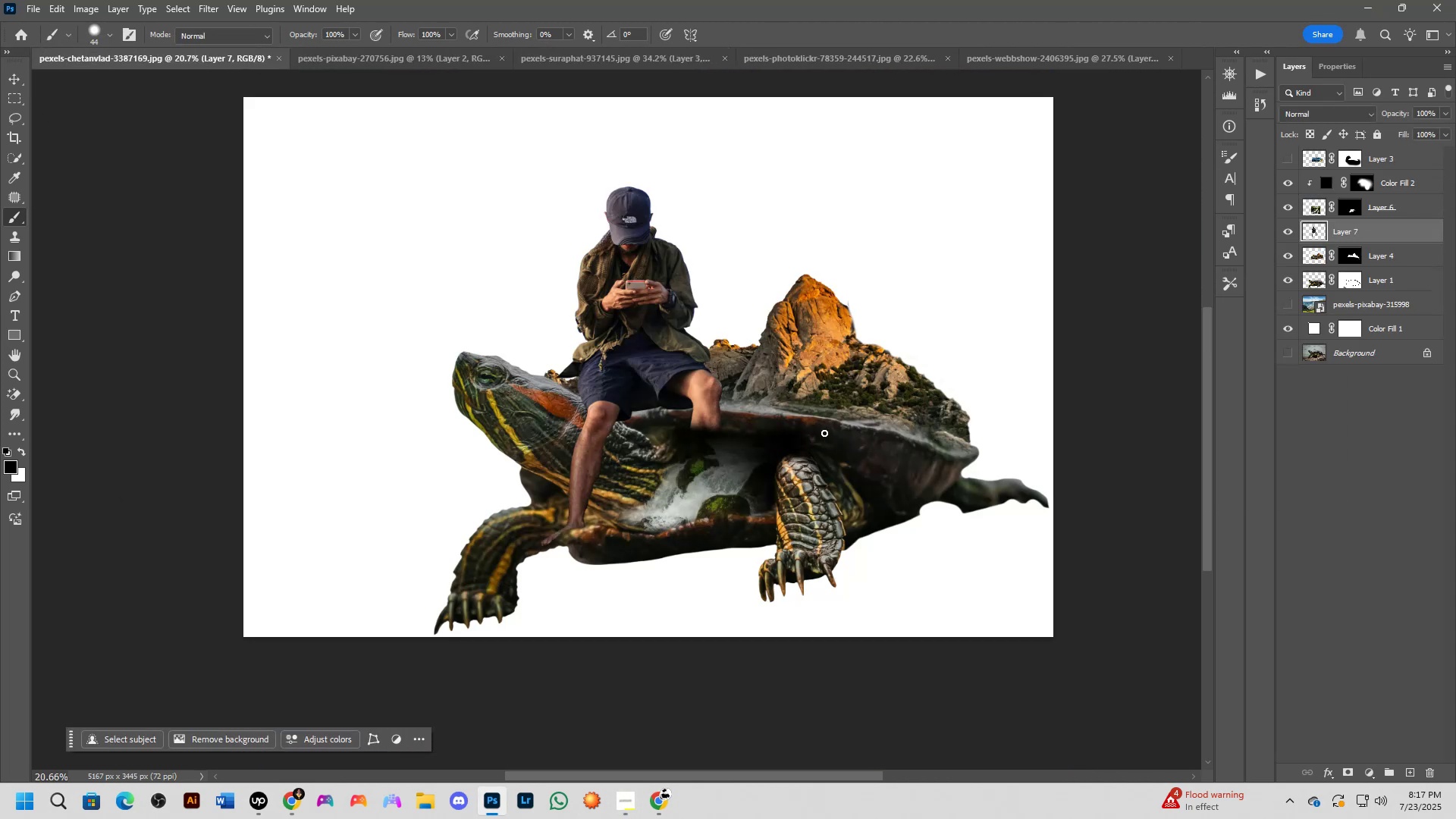 
hold_key(key=ControlLeft, duration=0.34)
left_click_drag(start_coordinate=[653, 349], to_coordinate=[839, 363])
 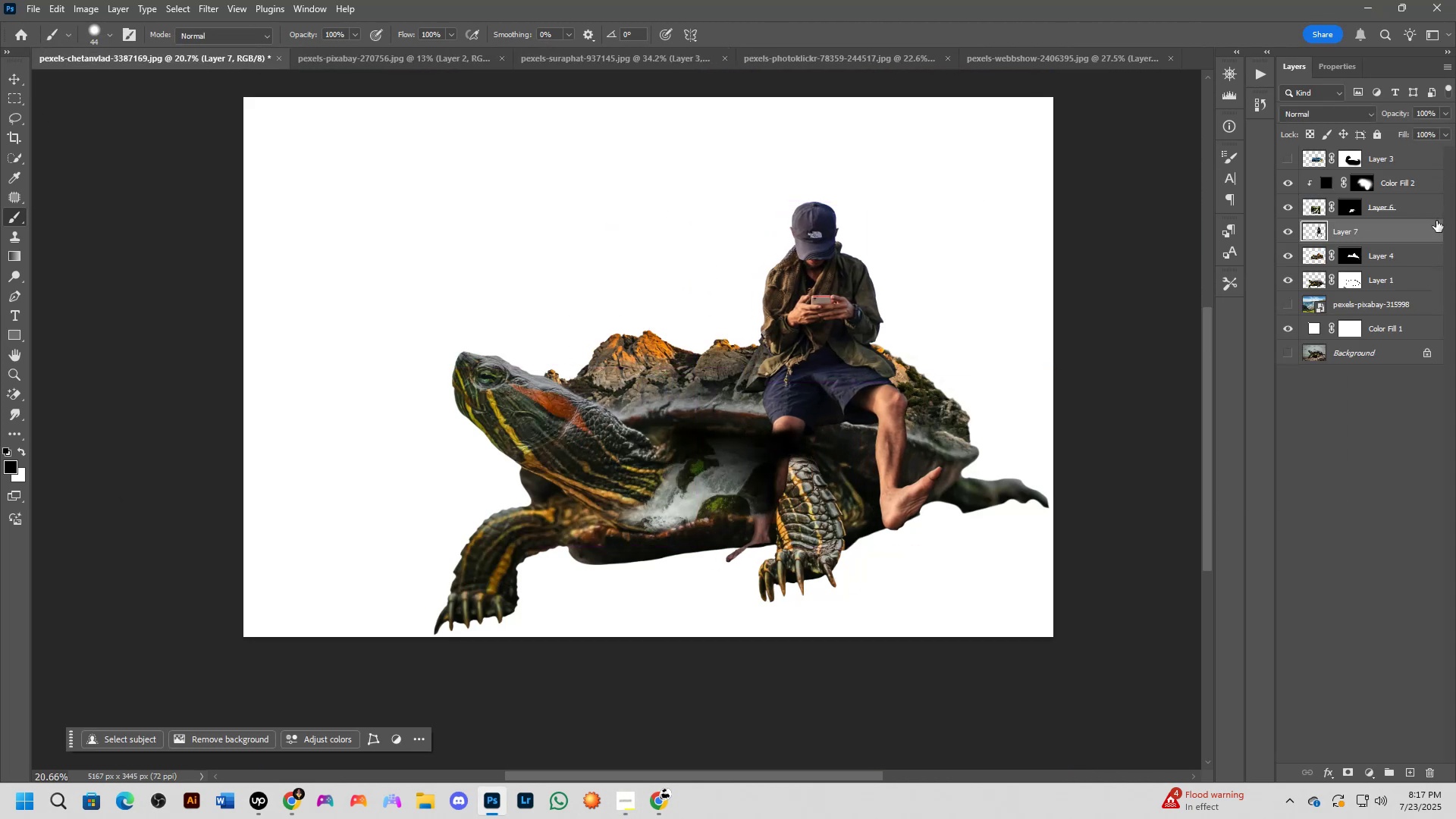 
left_click_drag(start_coordinate=[1434, 226], to_coordinate=[1428, 131])
 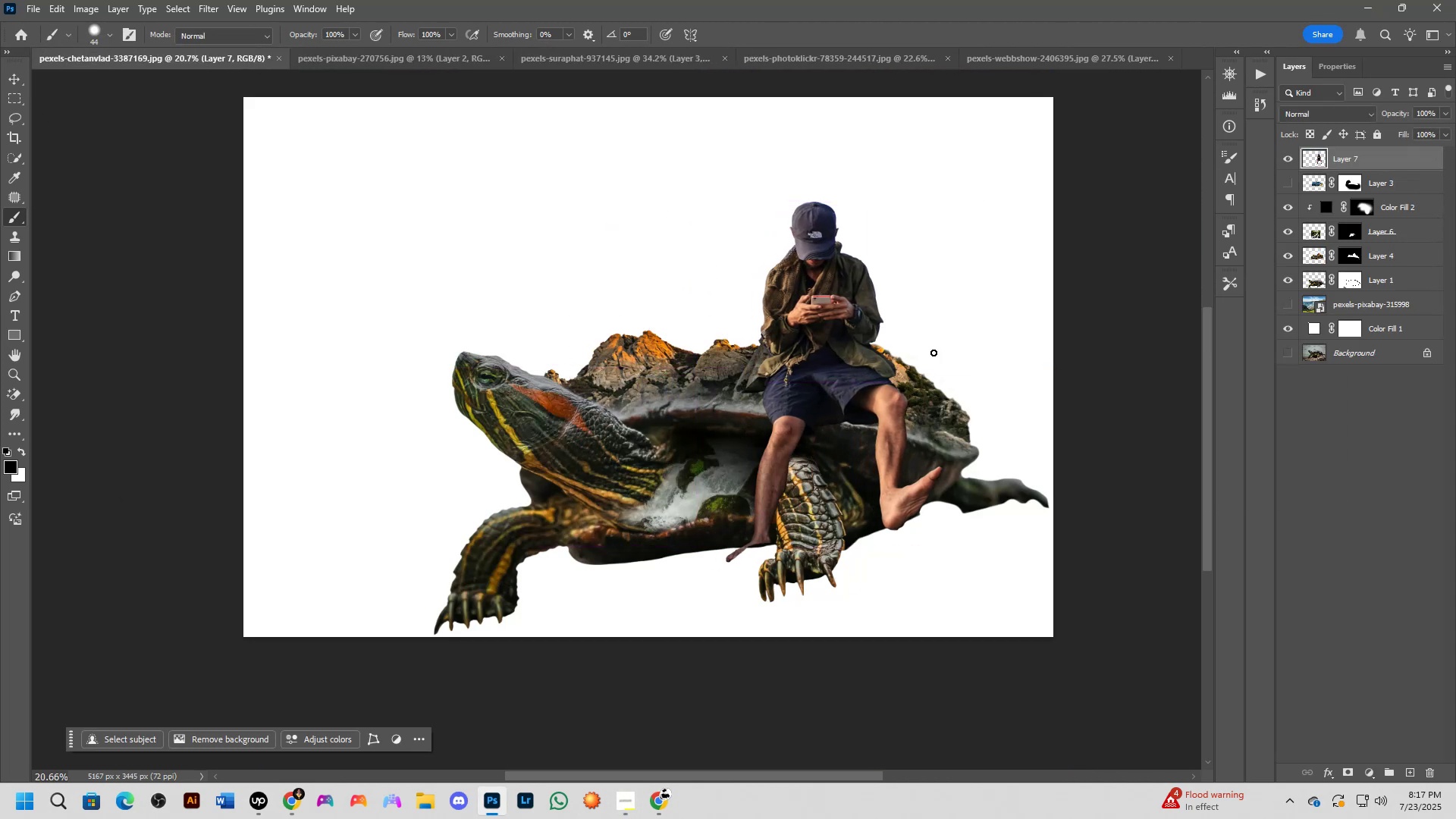 
hold_key(key=ControlLeft, duration=1.52)
left_click_drag(start_coordinate=[872, 361], to_coordinate=[843, 374])
 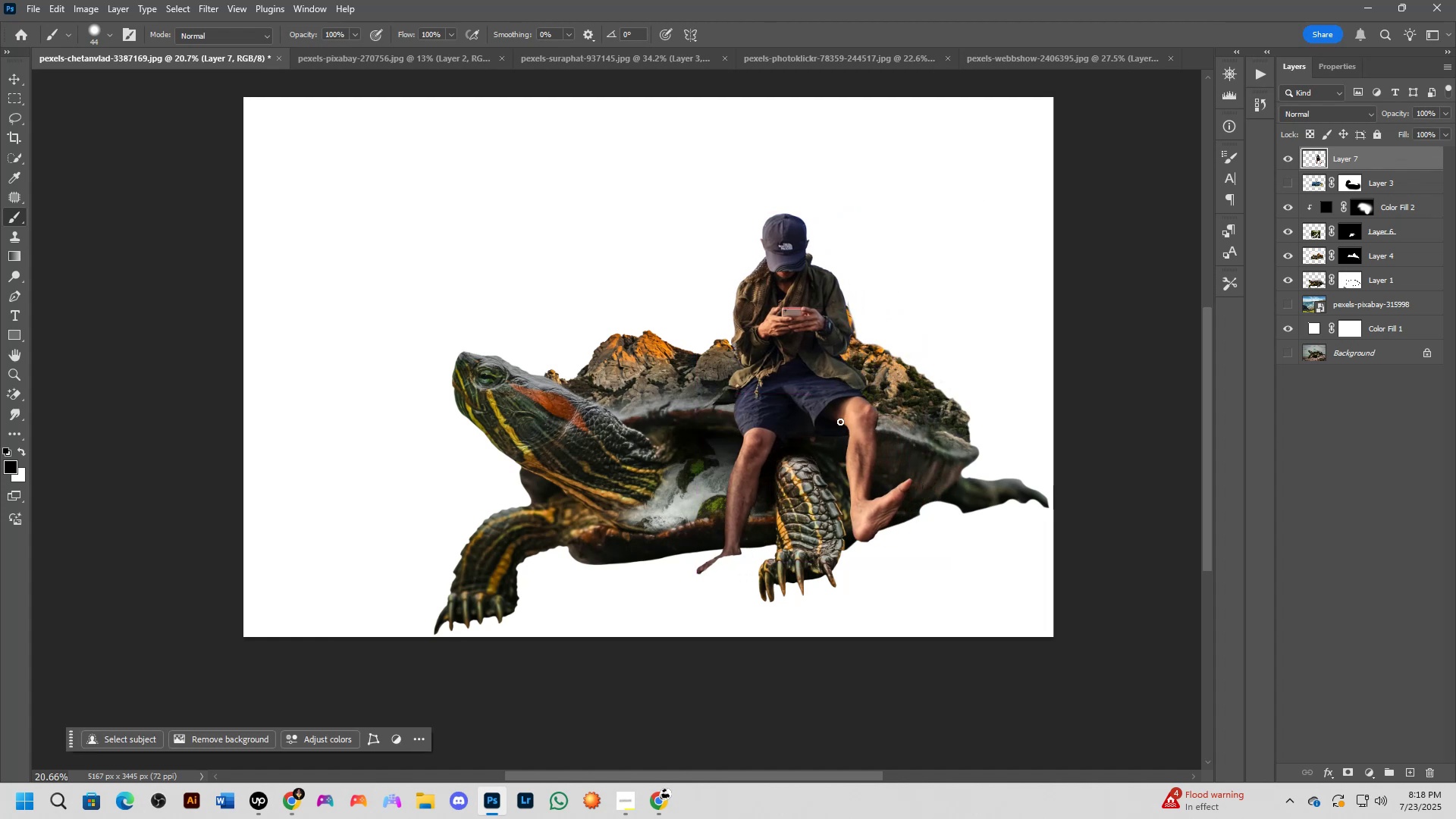 
hold_key(key=ControlLeft, duration=0.39)
 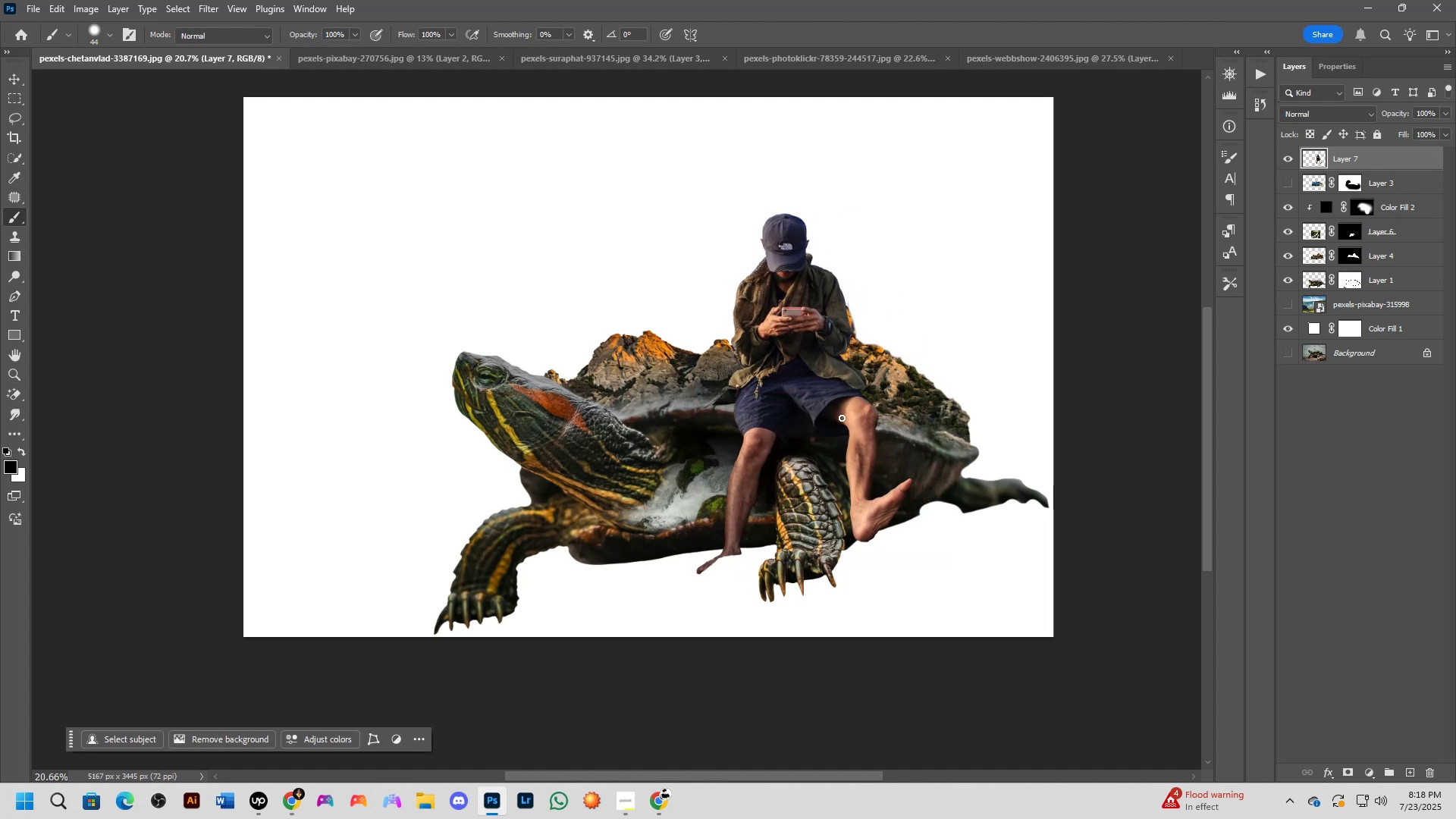 
scroll: coordinate [840, 422], scroll_direction: down, amount: 2.0
 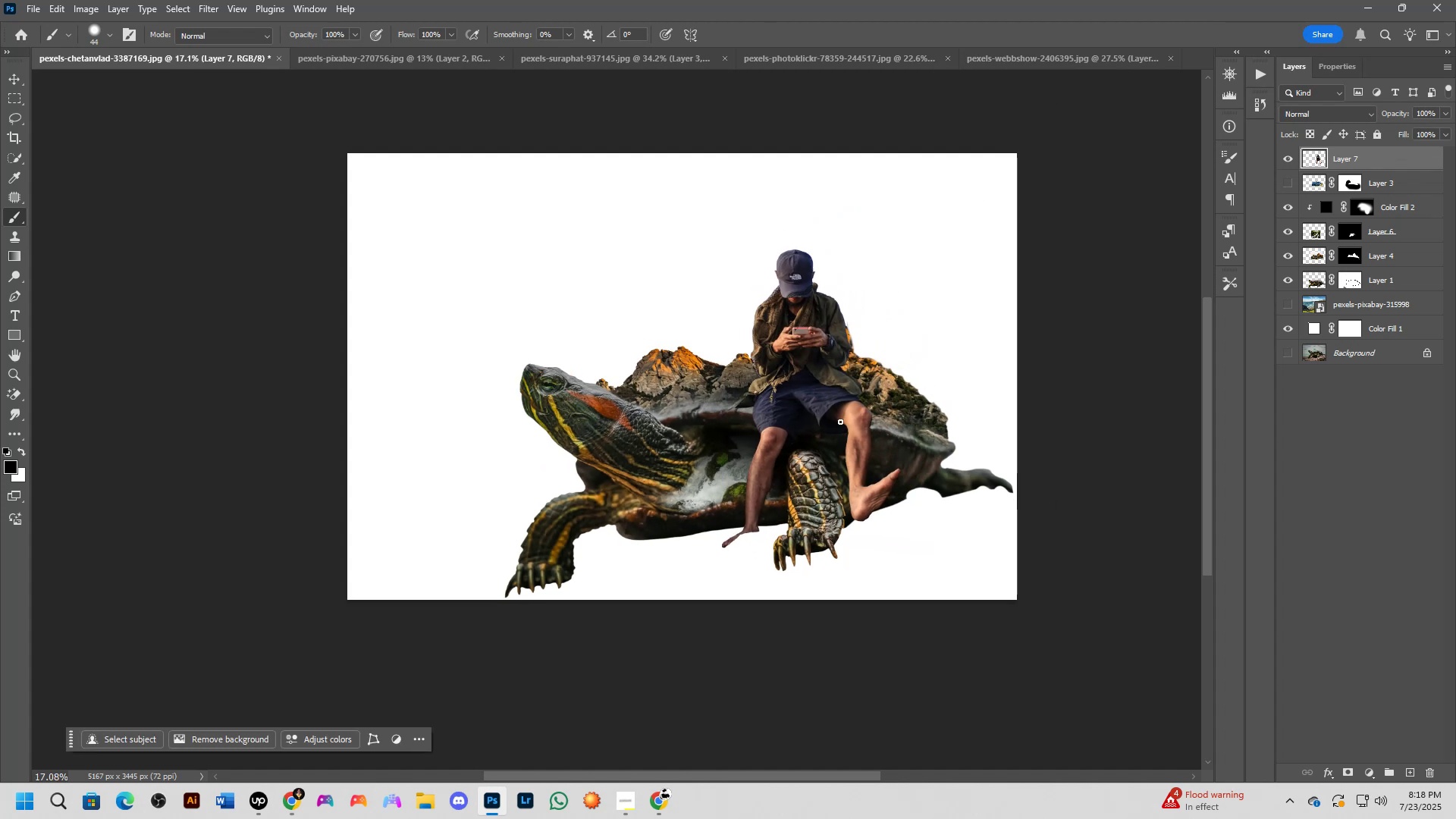 
hold_key(key=Space, duration=0.58)
 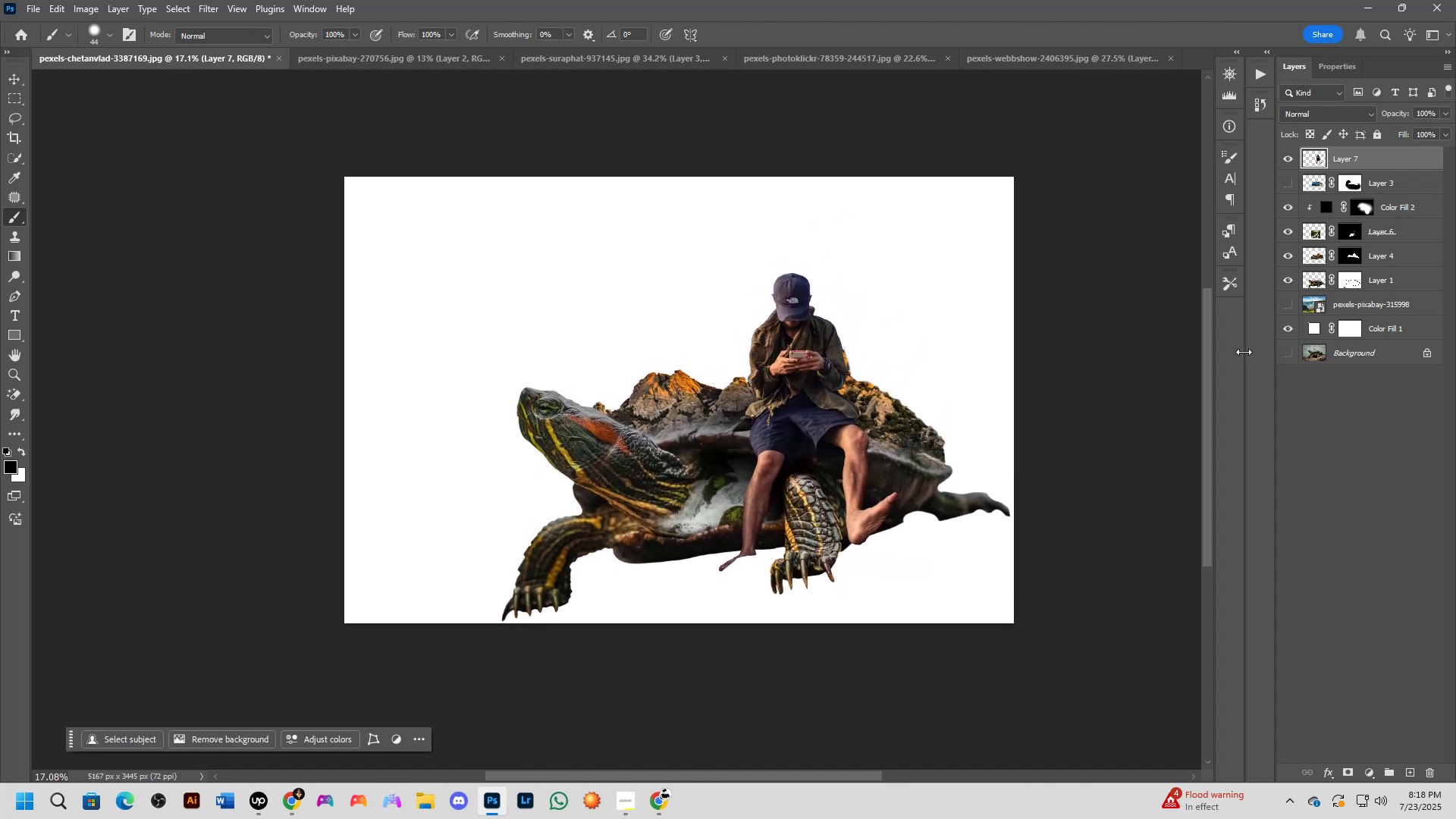 
left_click_drag(start_coordinate=[840, 422], to_coordinate=[837, 445])
 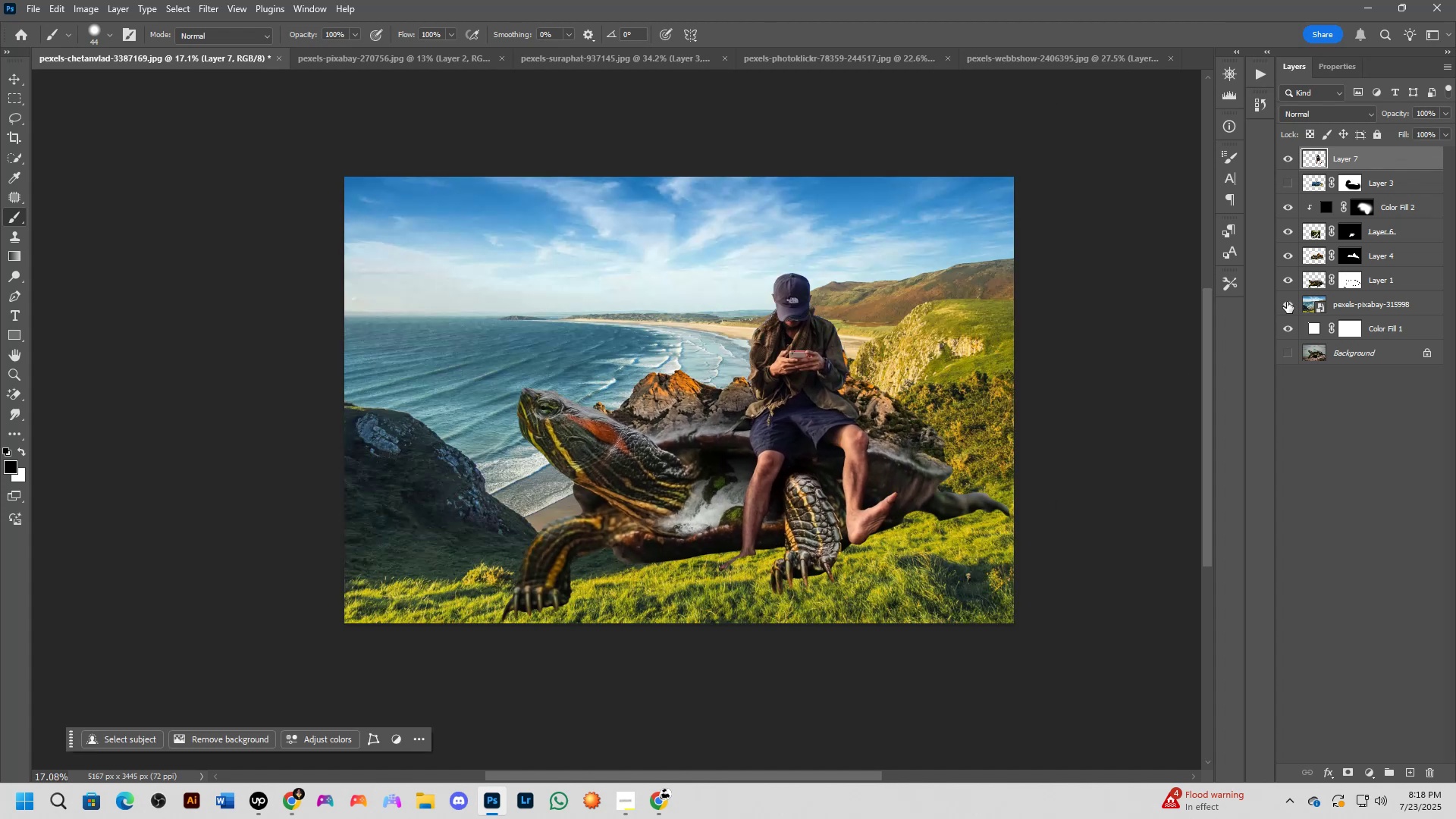 
left_click([1287, 302])
 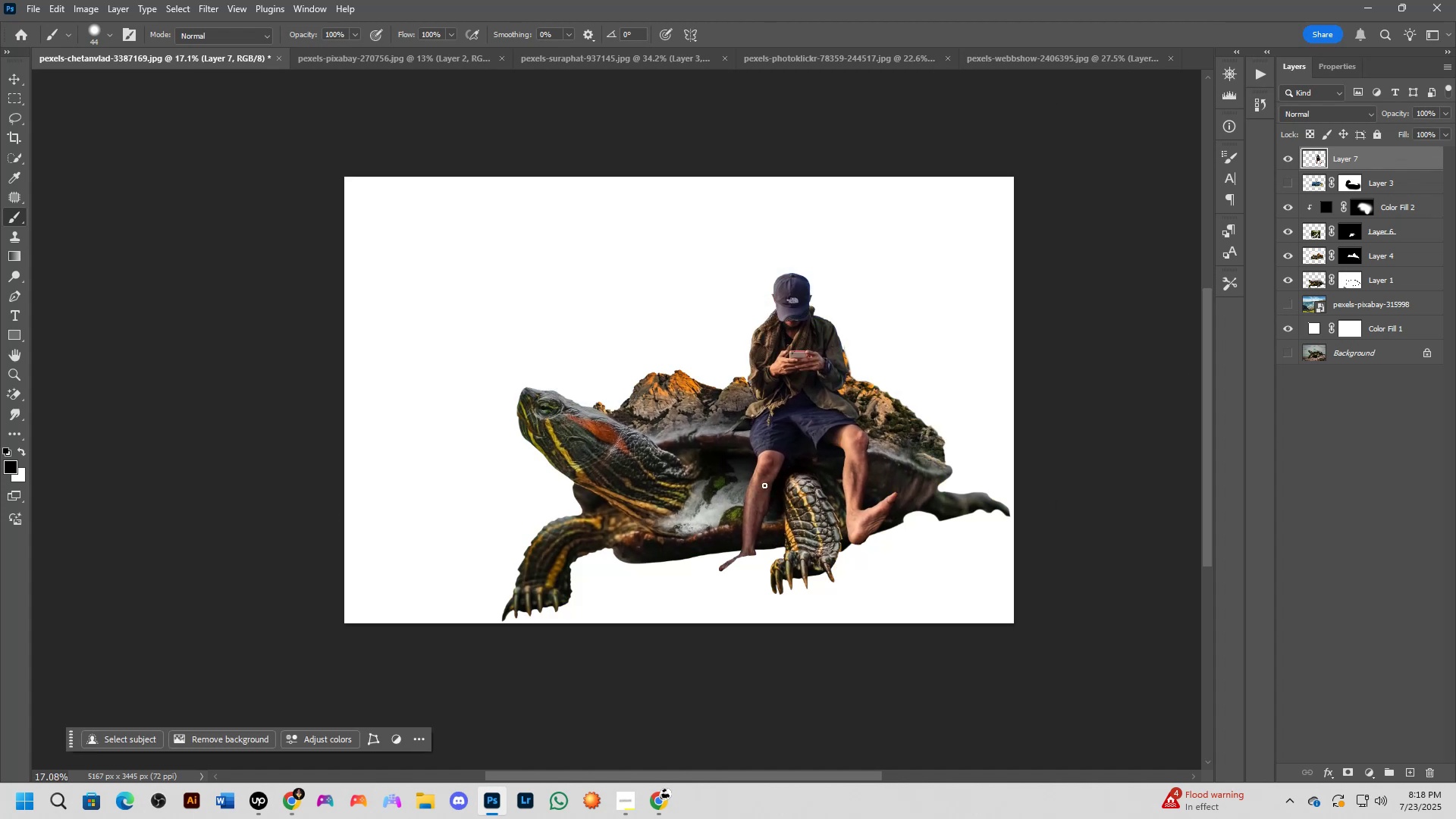 
scroll: coordinate [711, 475], scroll_direction: up, amount: 4.0
 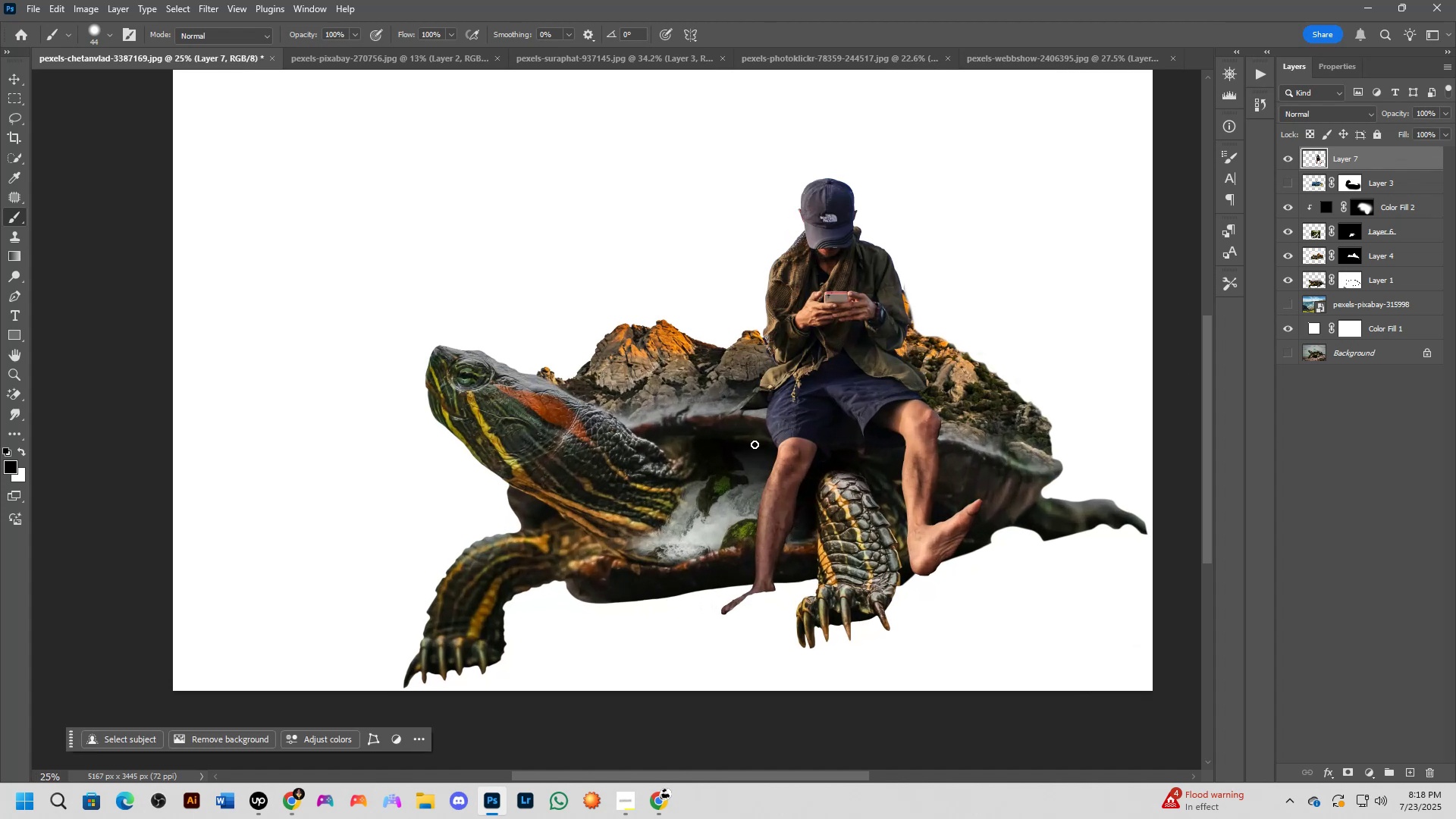 
hold_key(key=Space, duration=0.5)
 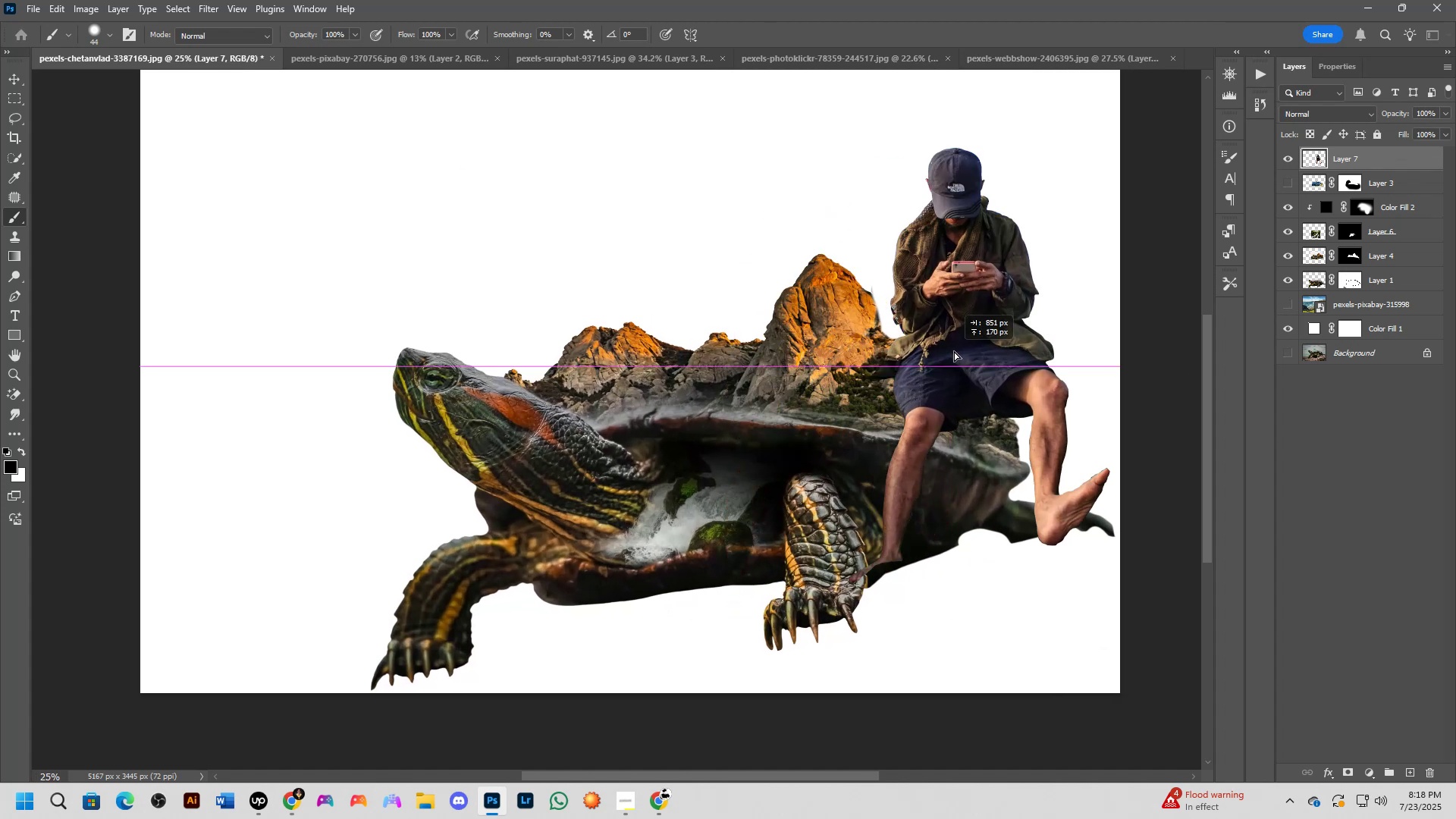 
left_click_drag(start_coordinate=[777, 431], to_coordinate=[744, 433])
 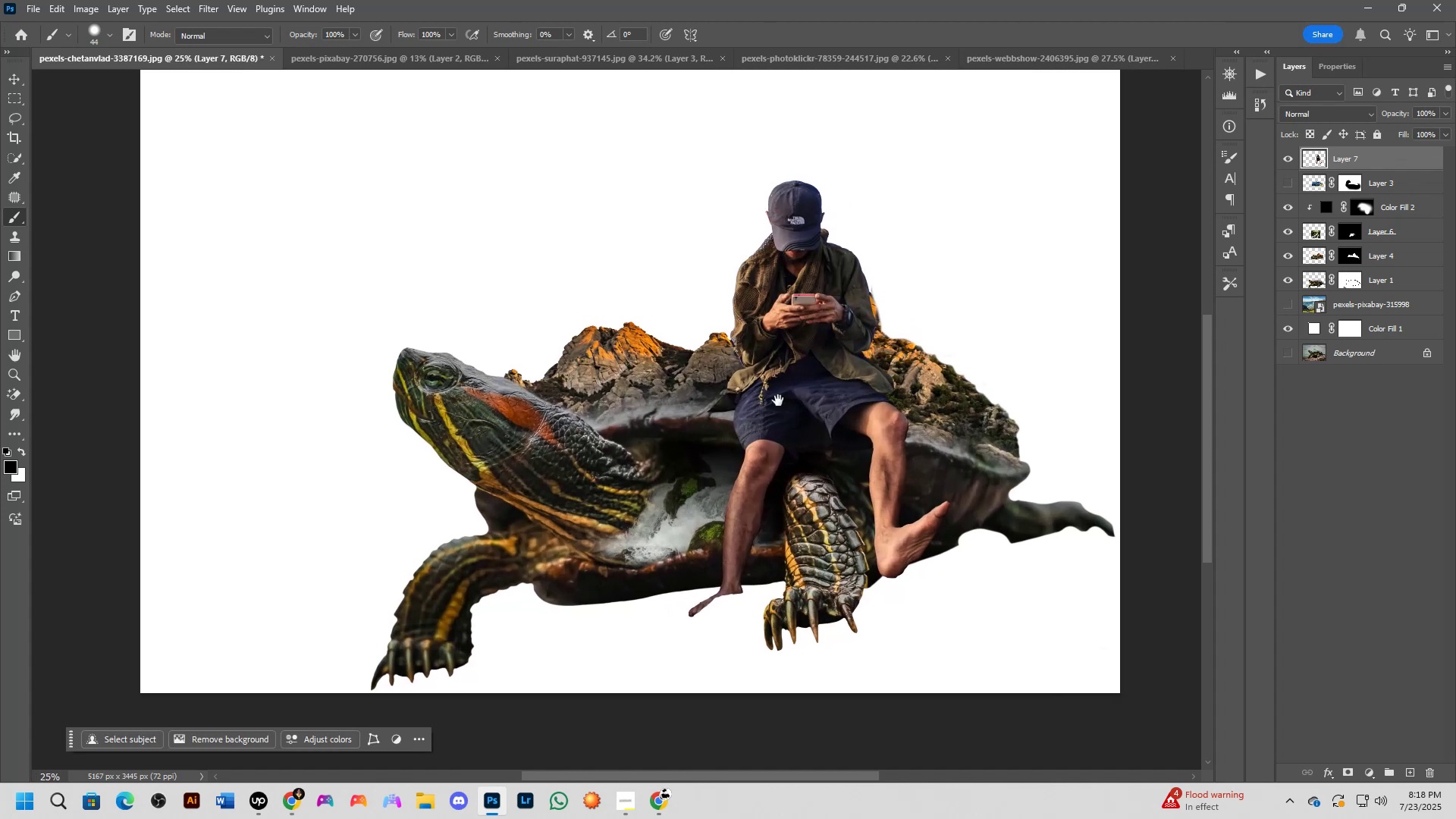 
hold_key(key=ControlLeft, duration=1.5)
left_click_drag(start_coordinate=[790, 382], to_coordinate=[911, 391])
 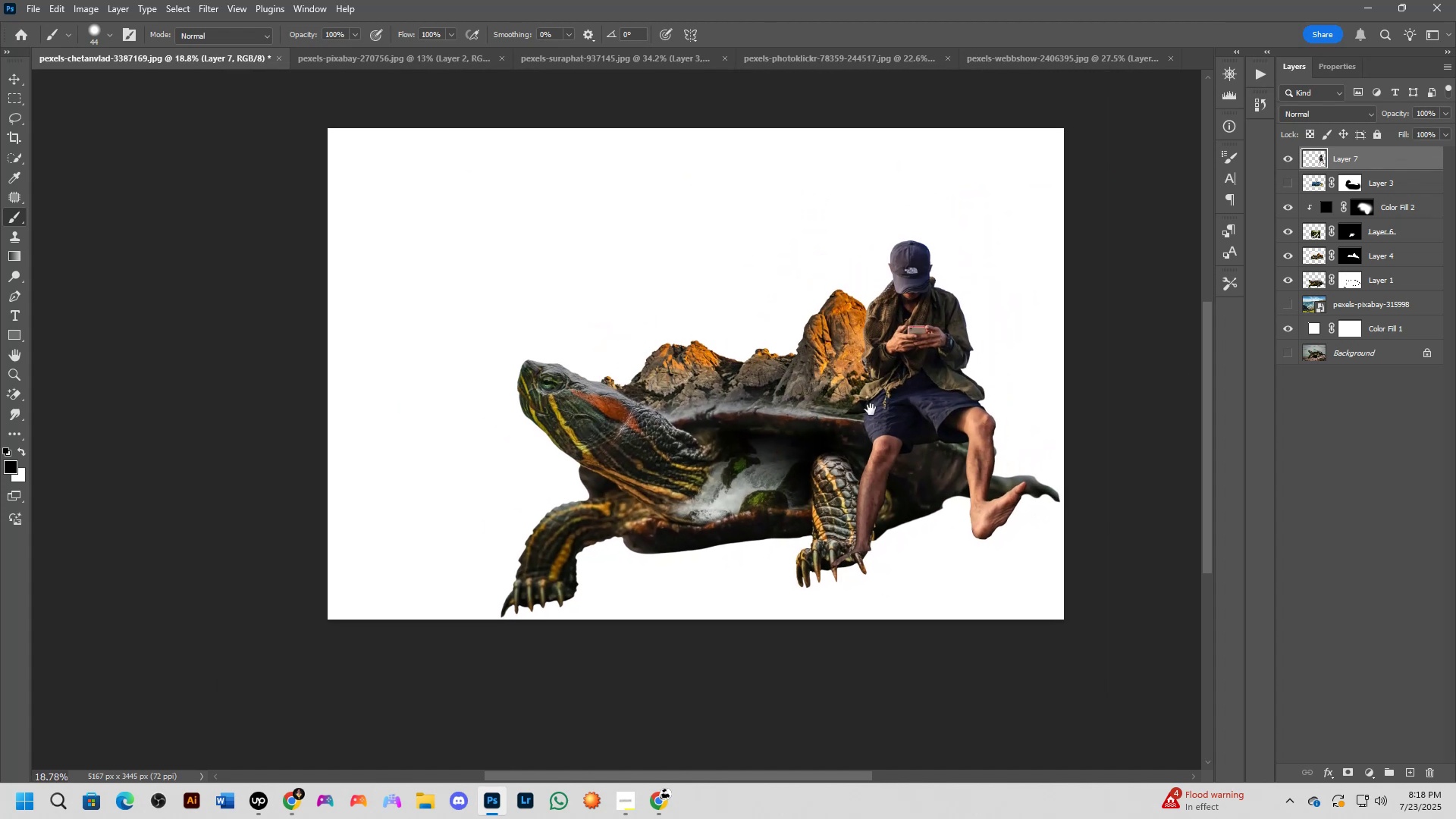 
hold_key(key=ControlLeft, duration=0.47)
 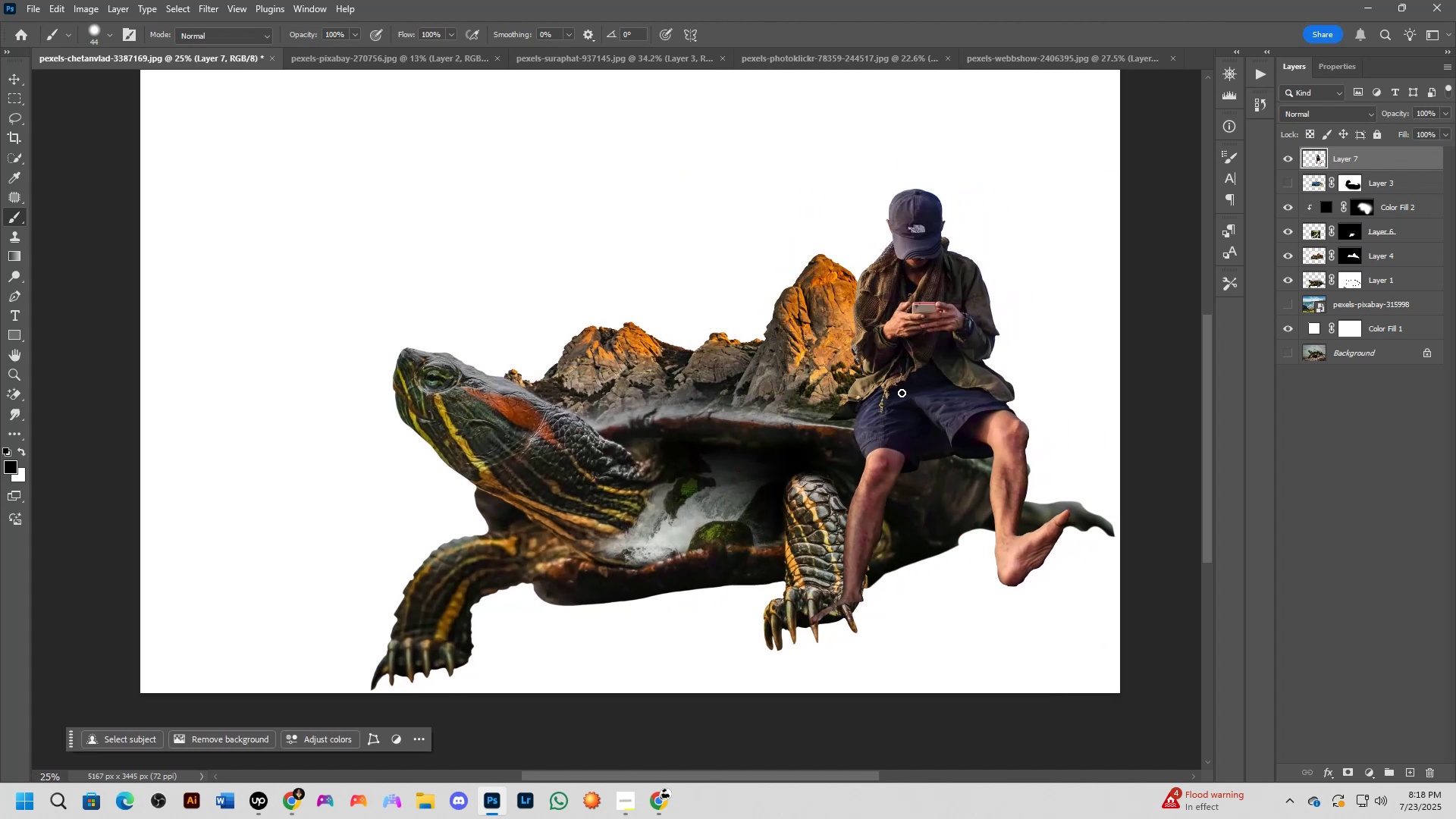 
scroll: coordinate [899, 394], scroll_direction: down, amount: 3.0
 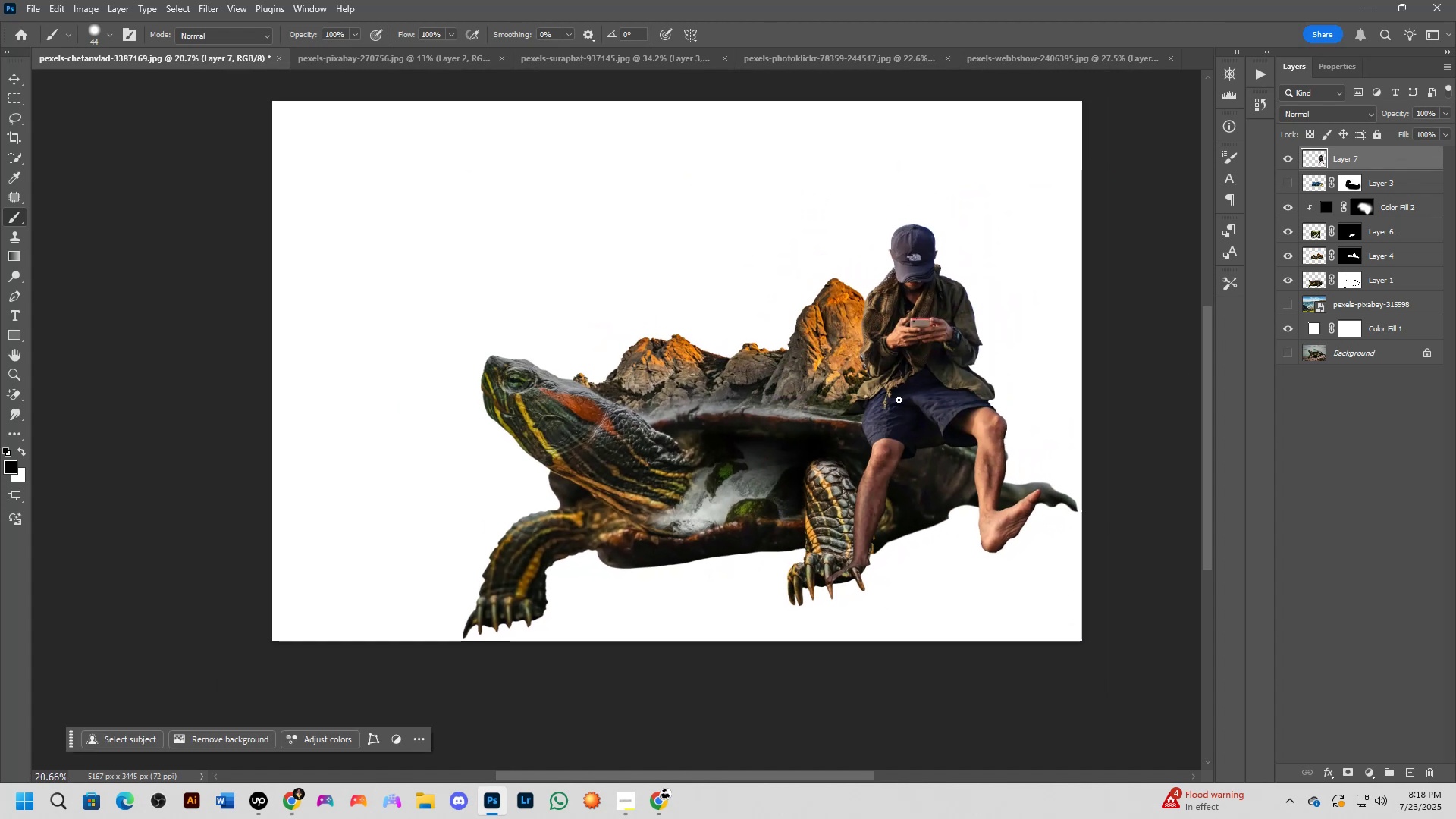 
hold_key(key=Space, duration=0.65)
 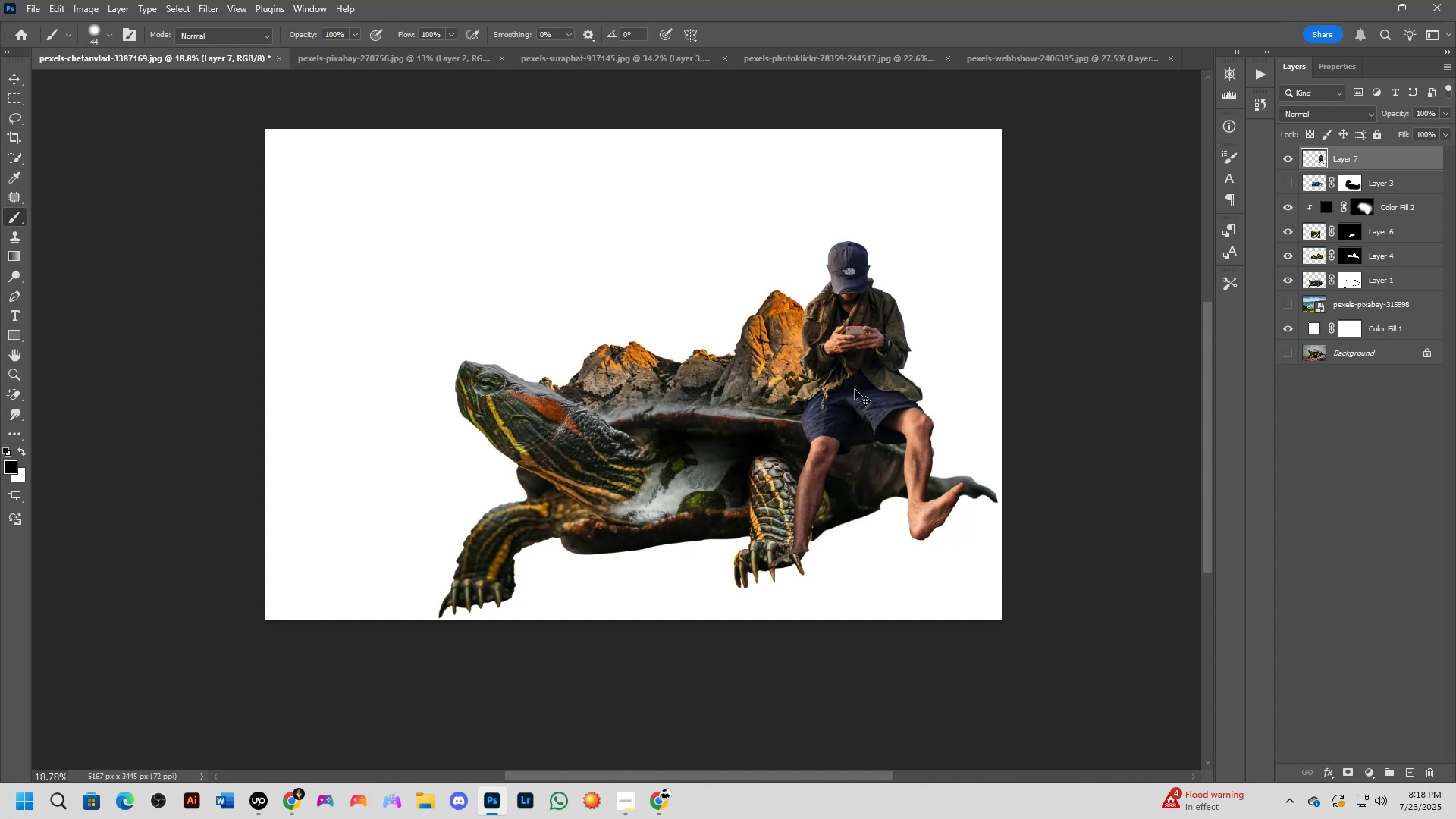 
left_click_drag(start_coordinate=[905, 408], to_coordinate=[842, 410])
 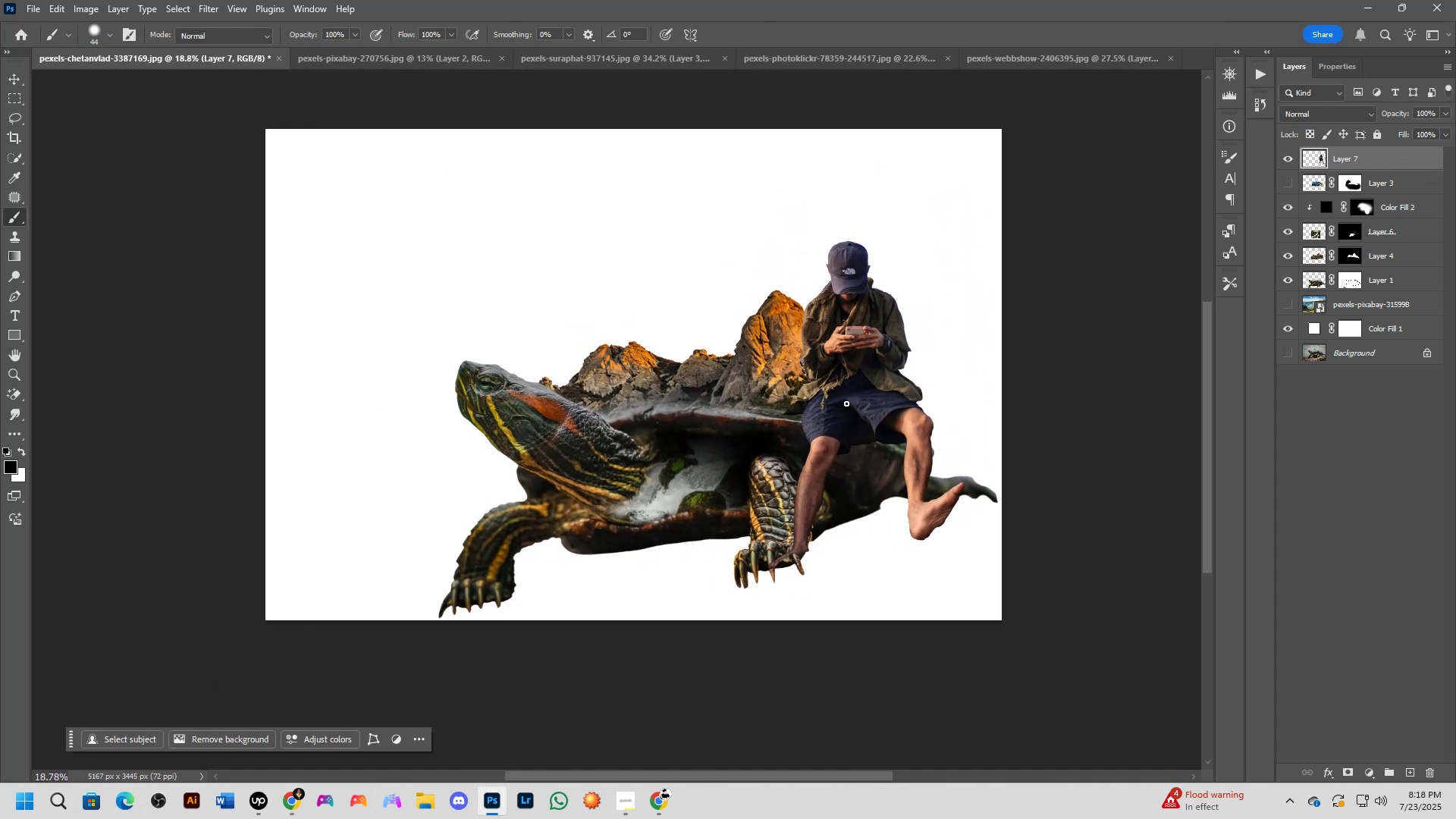 
key(Control+ControlLeft)
 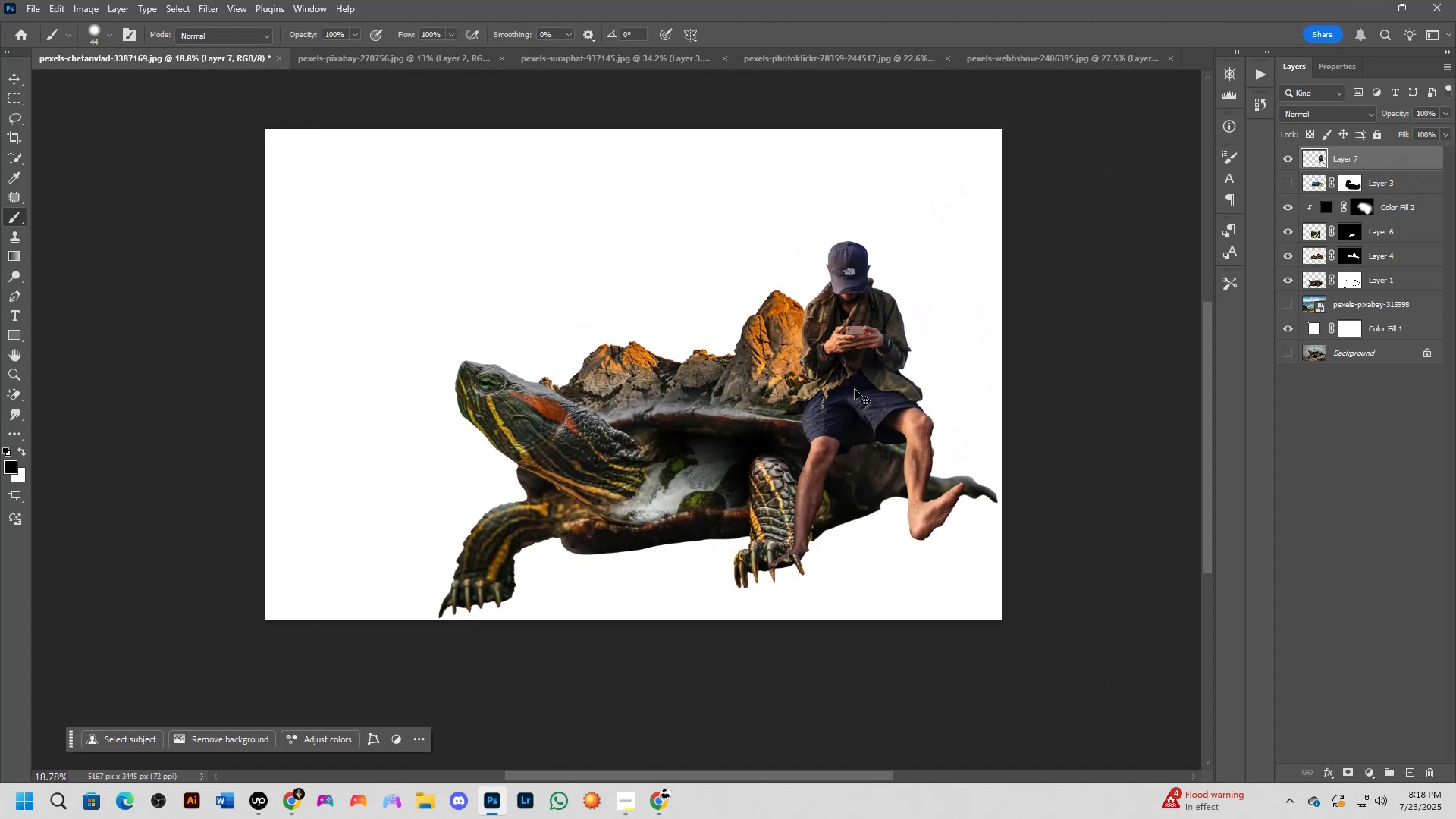 
left_click_drag(start_coordinate=[855, 389], to_coordinate=[767, 388])
 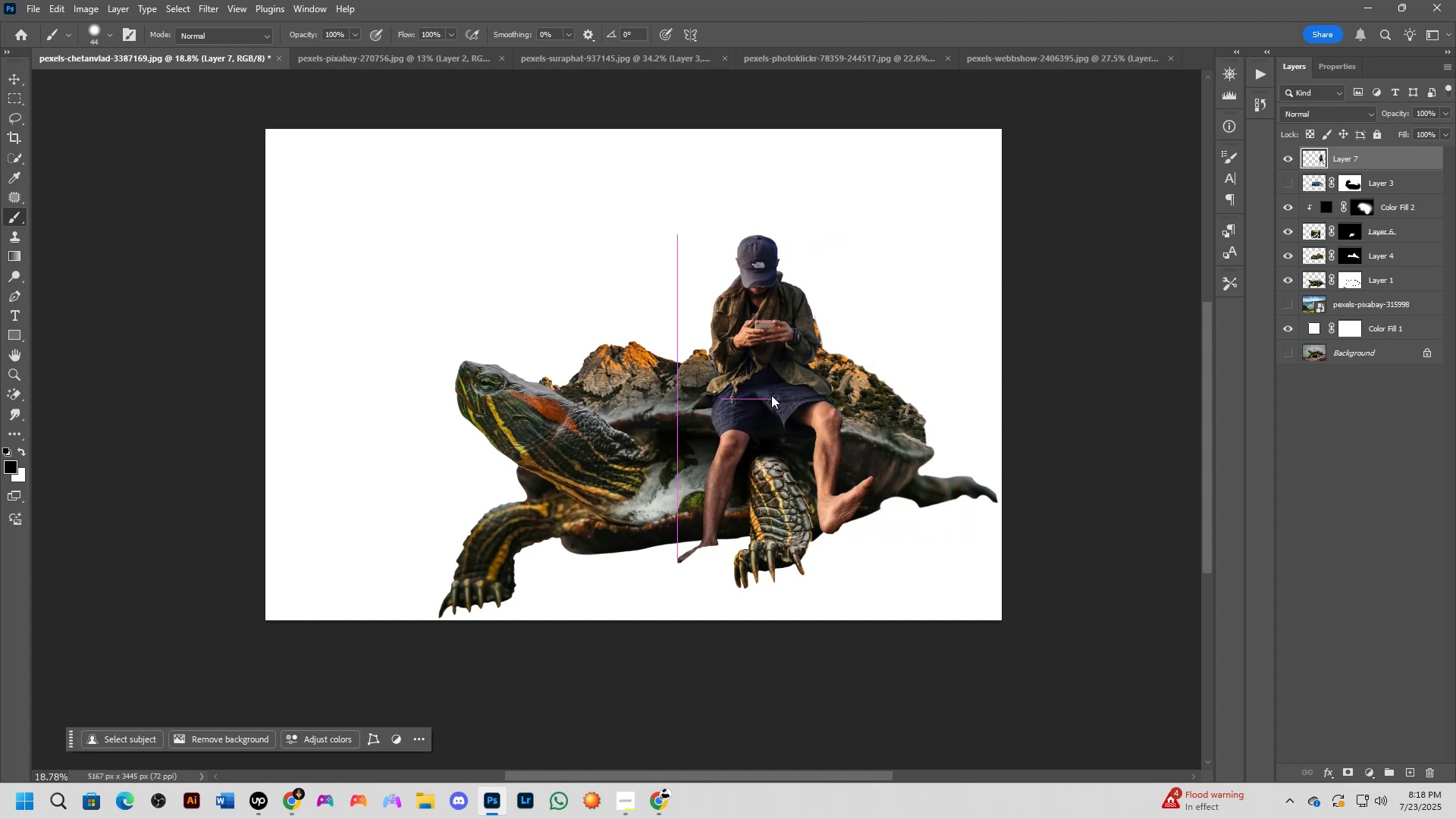 
scroll: coordinate [781, 419], scroll_direction: down, amount: 3.0
 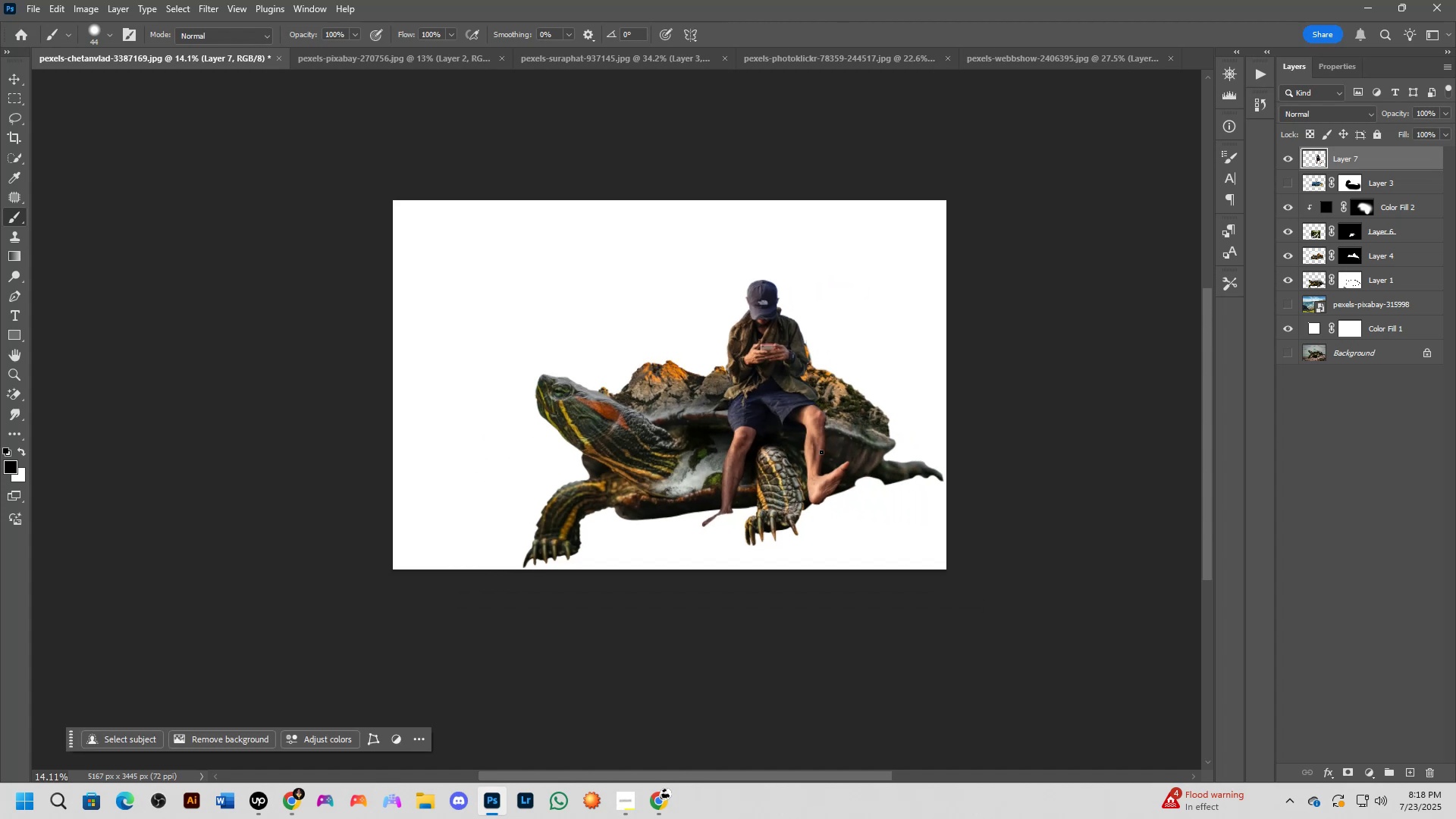 
hold_key(key=Space, duration=0.46)
 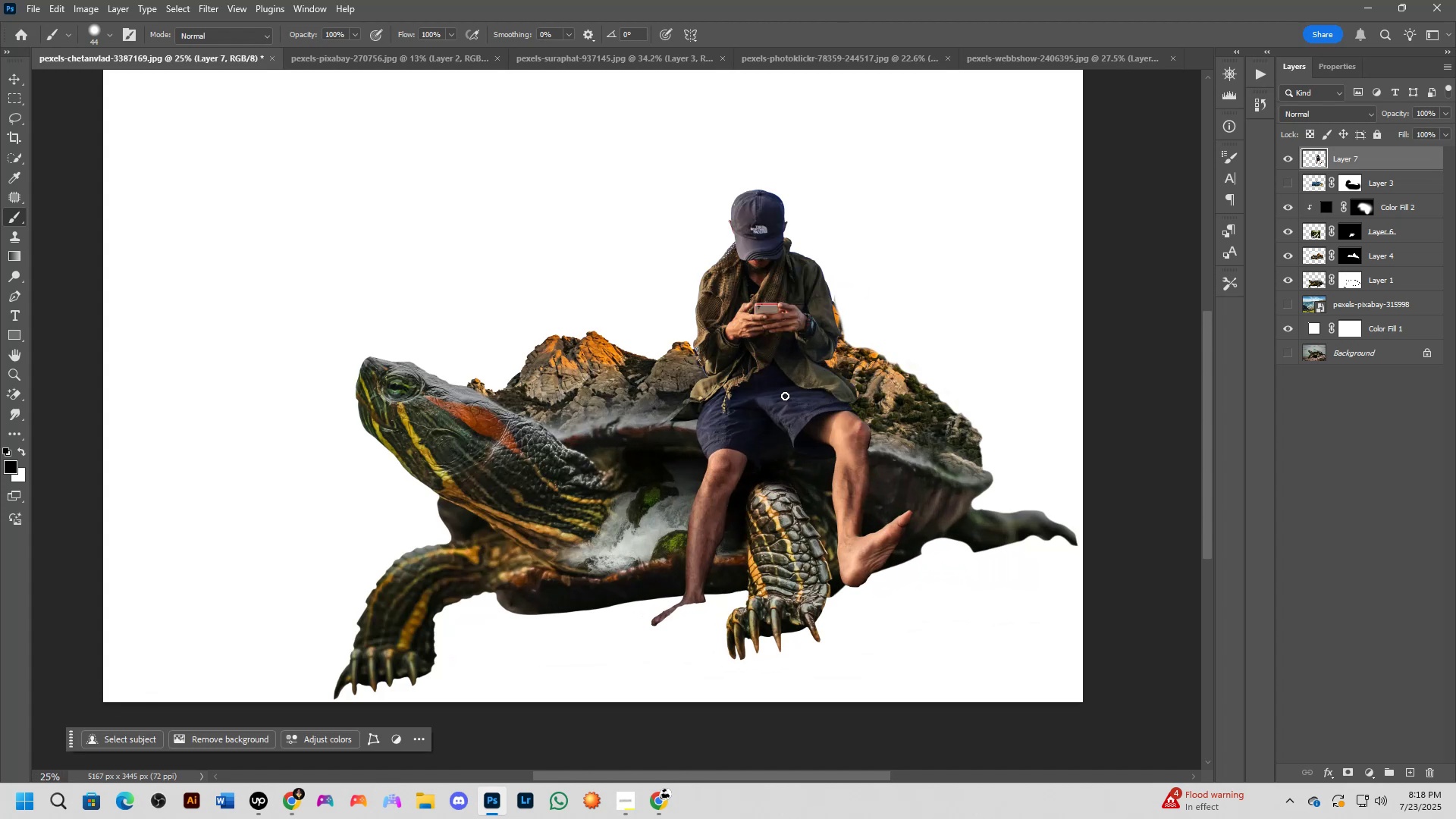 
left_click_drag(start_coordinate=[822, 453], to_coordinate=[827, 453])
 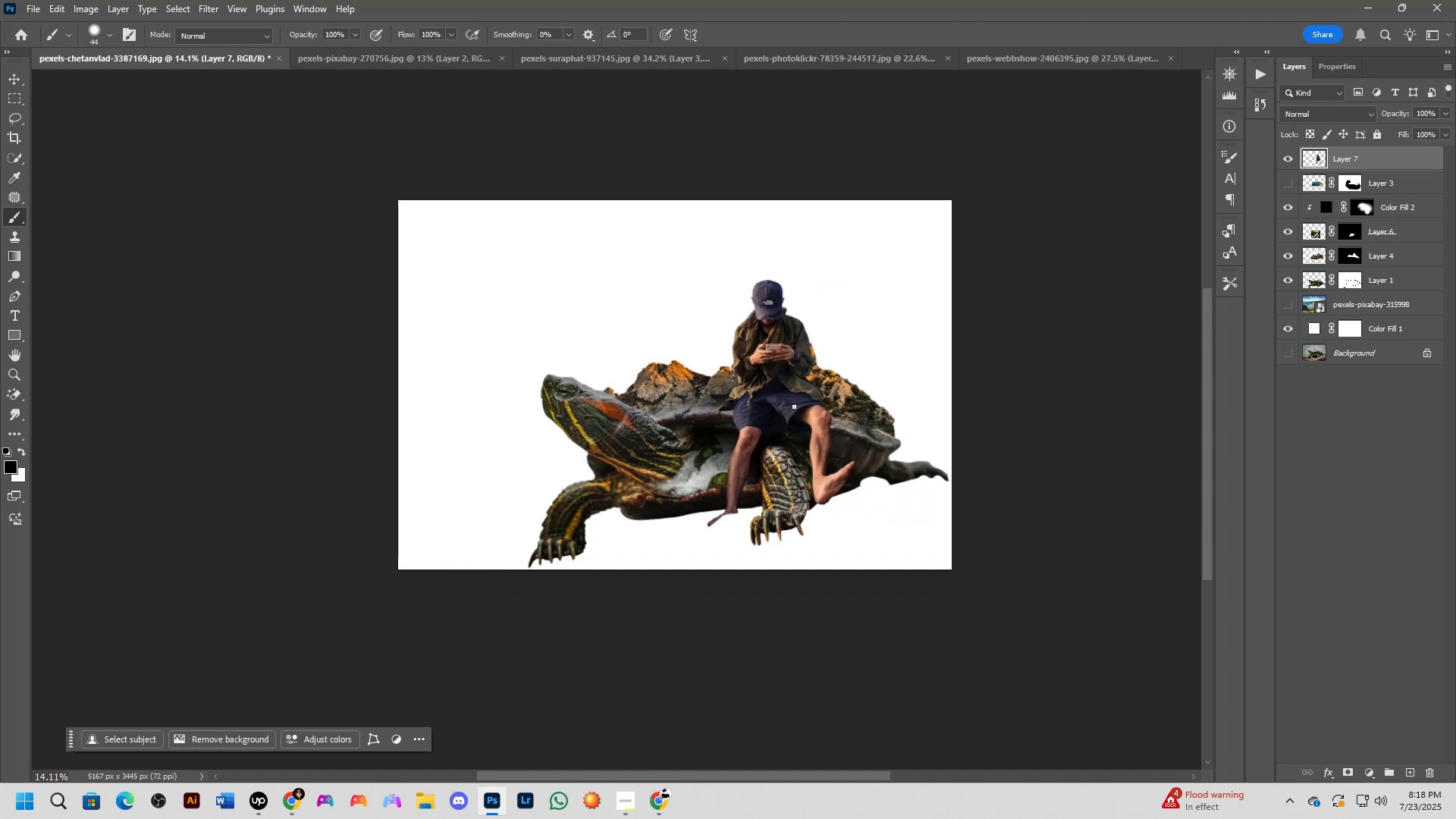 
scroll: coordinate [781, 397], scroll_direction: up, amount: 3.0
 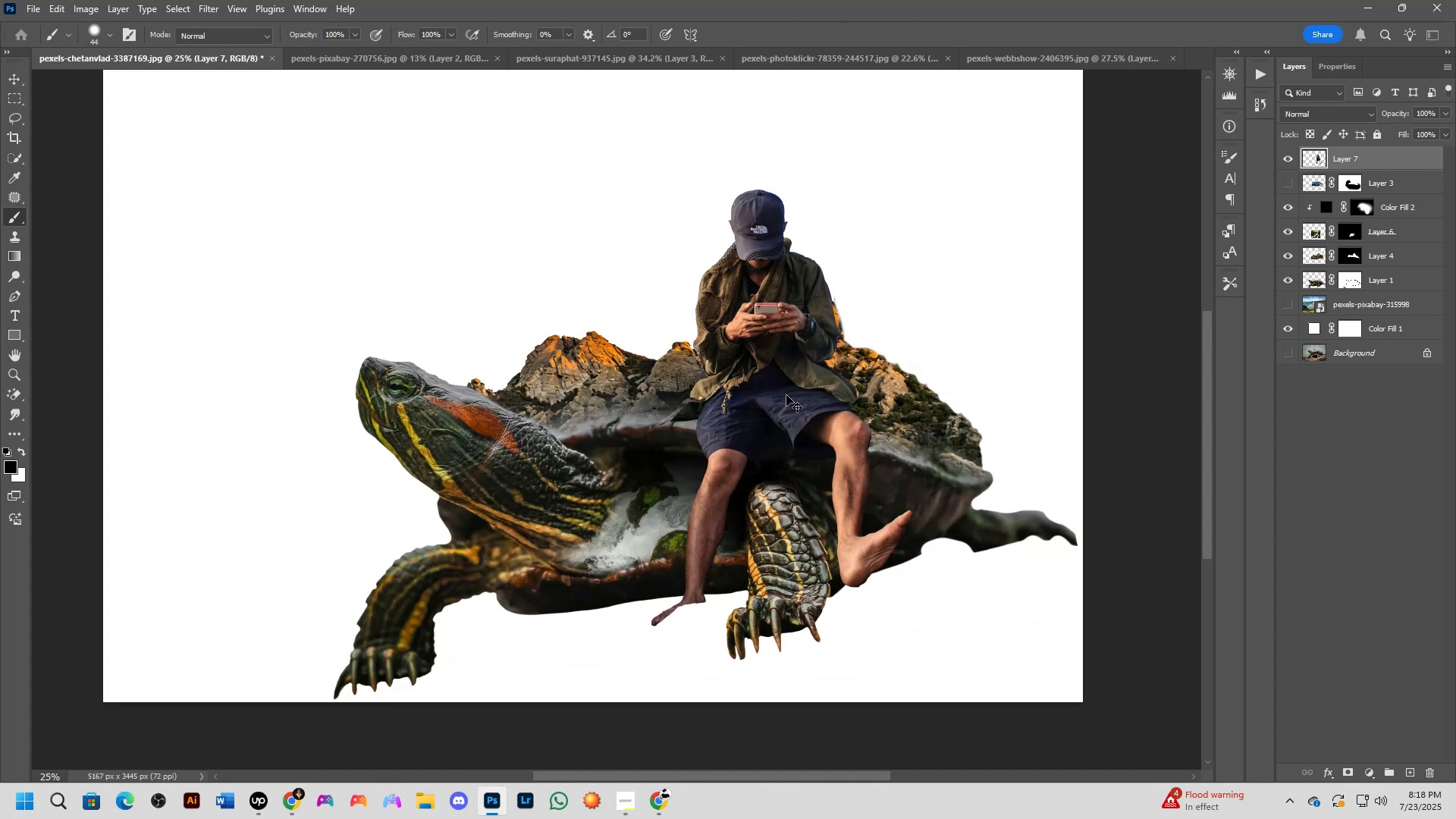 
key(Shift+ShiftLeft)
 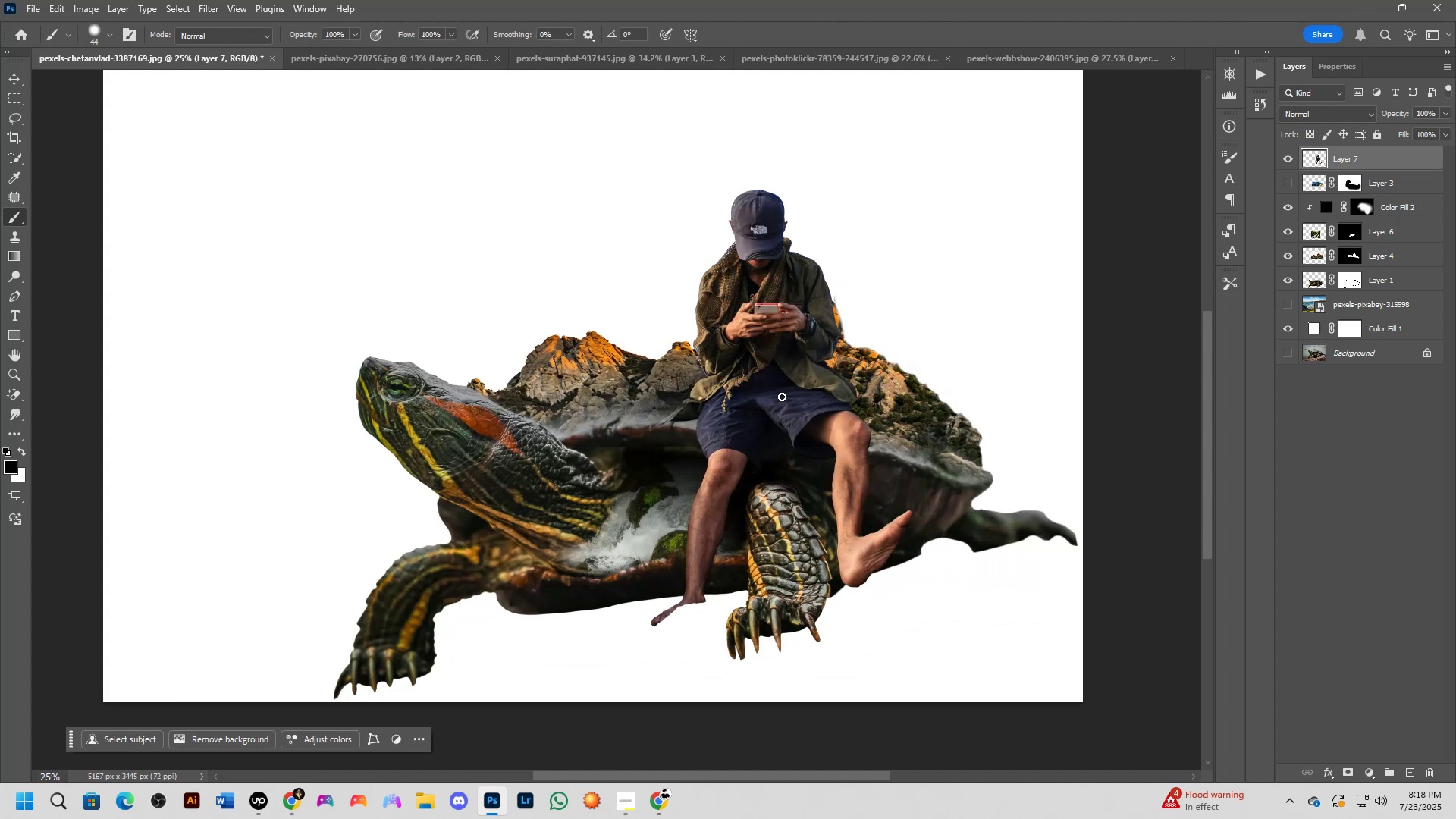 
hold_key(key=ControlLeft, duration=0.98)
left_click_drag(start_coordinate=[786, 395], to_coordinate=[690, 399])
 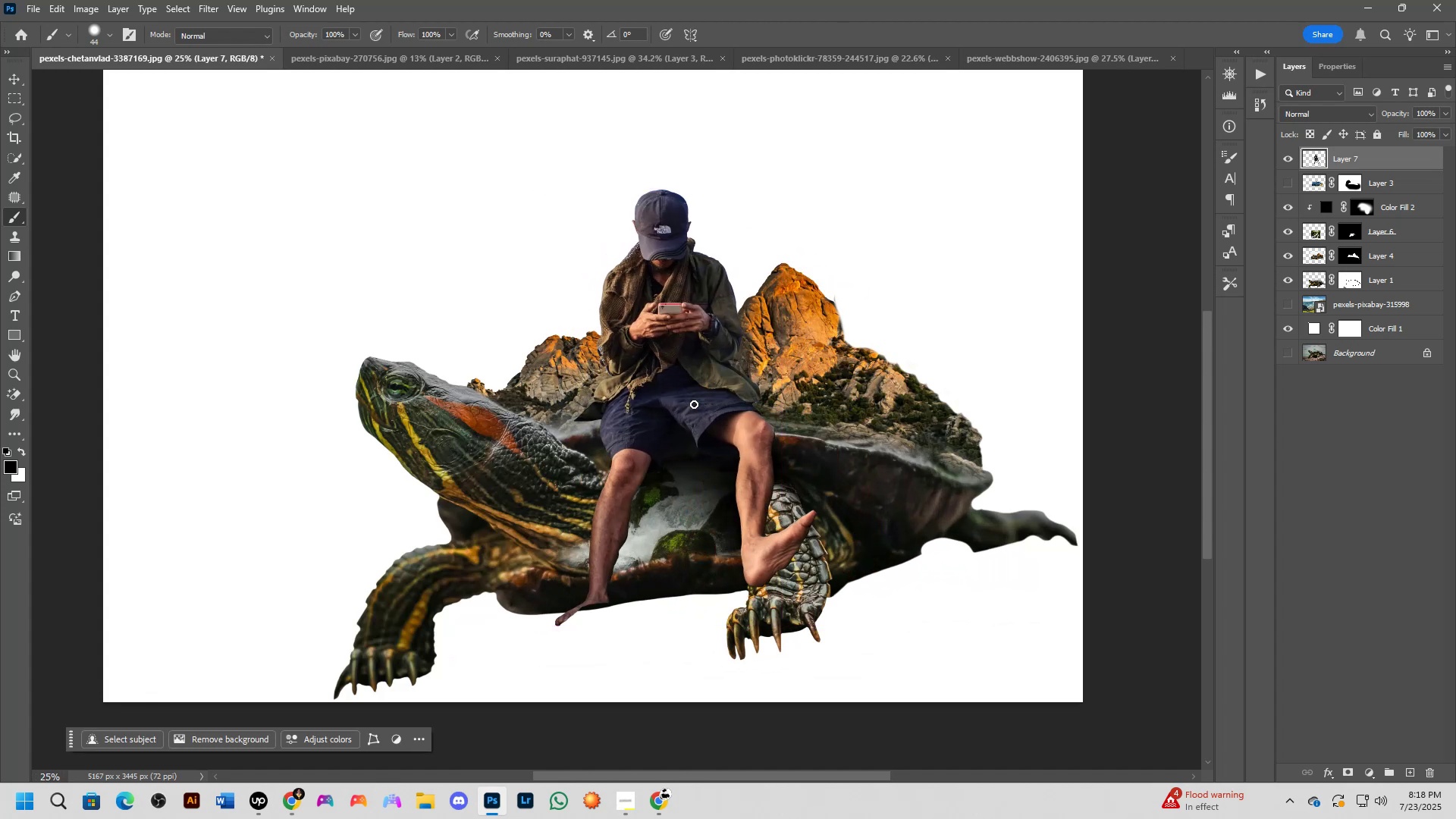 
scroll: coordinate [694, 405], scroll_direction: down, amount: 3.0
 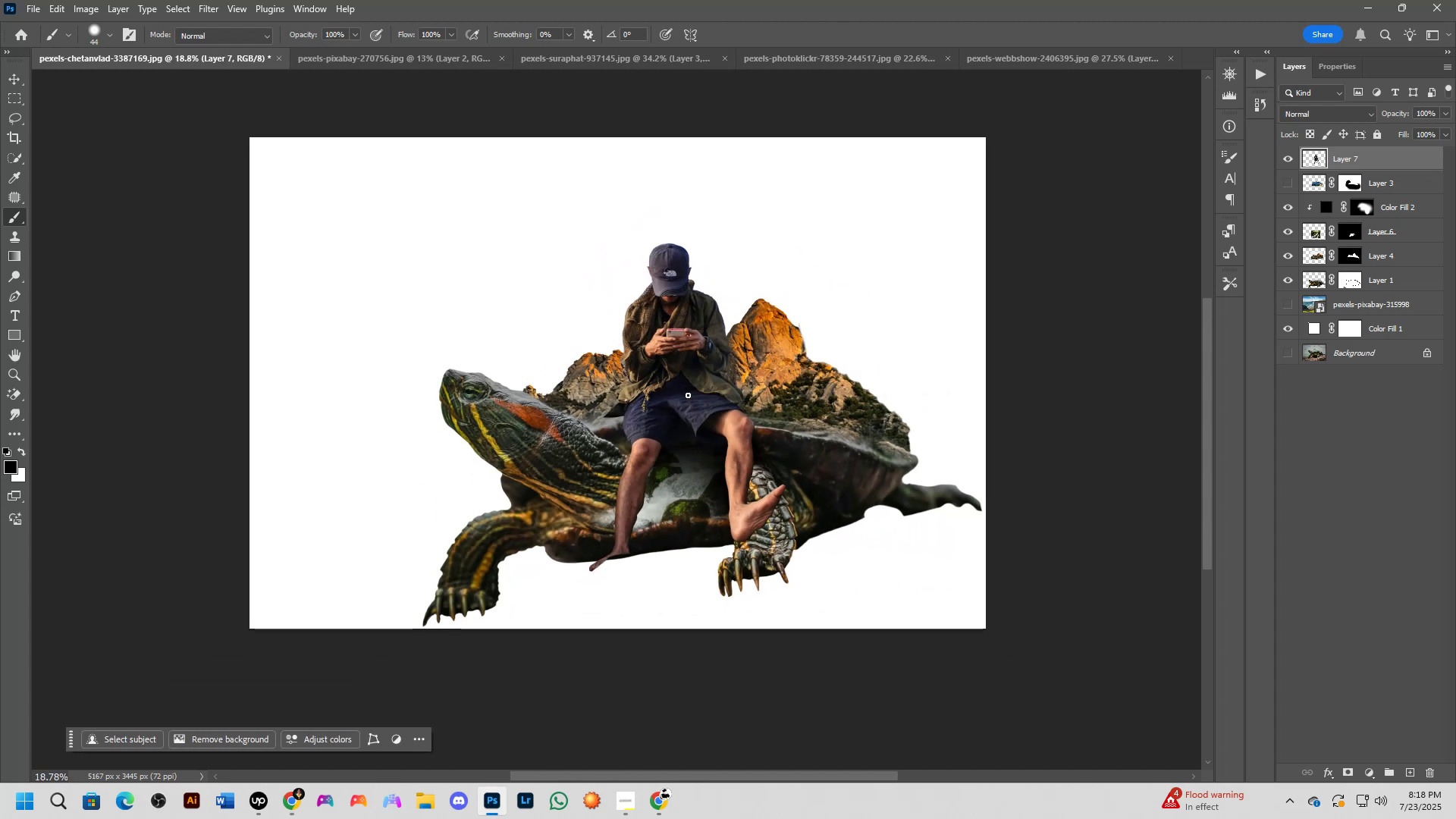 
hold_key(key=ControlLeft, duration=1.23)
left_click_drag(start_coordinate=[687, 395], to_coordinate=[761, 399])
 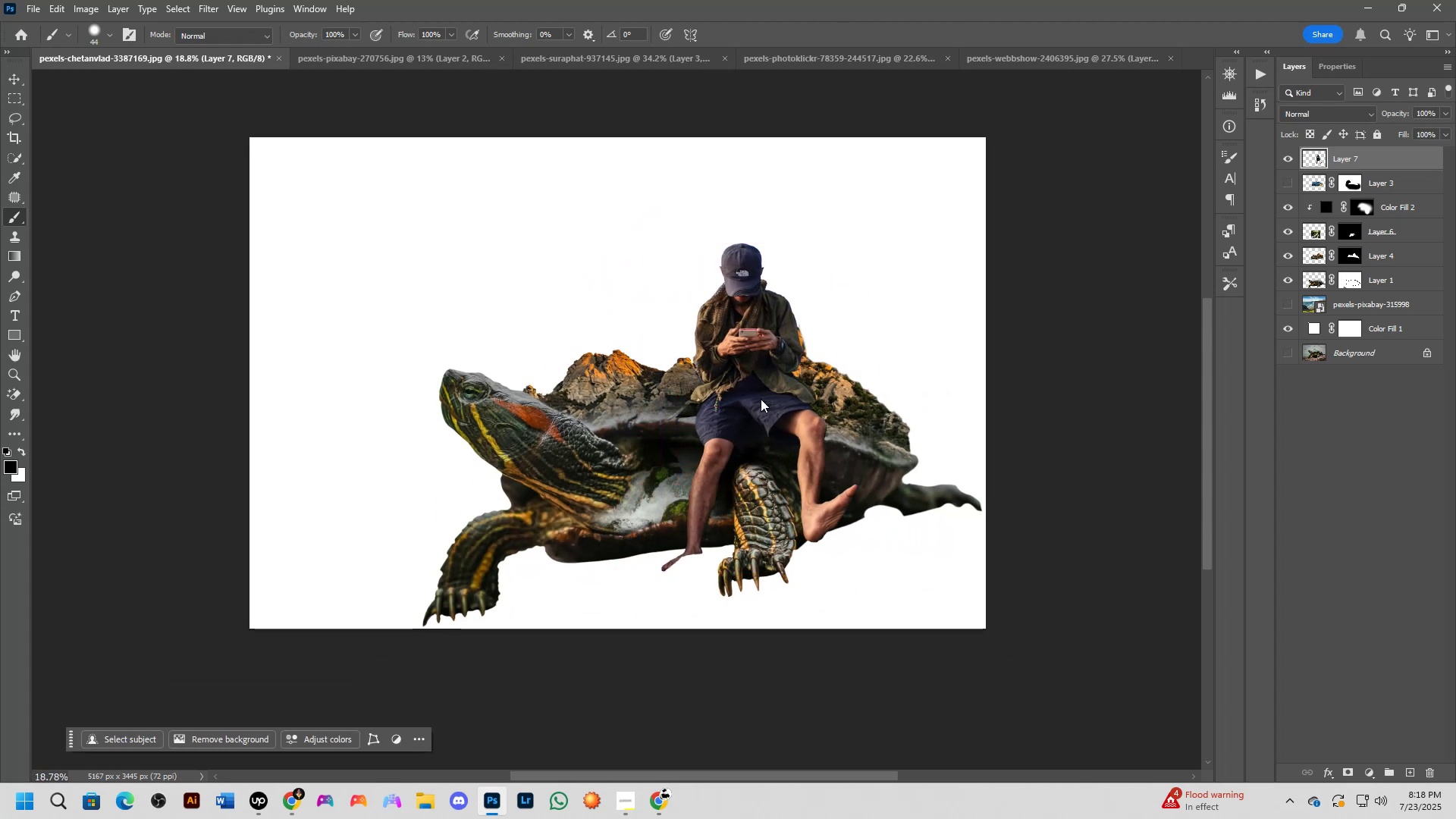 
key(Control+T)
 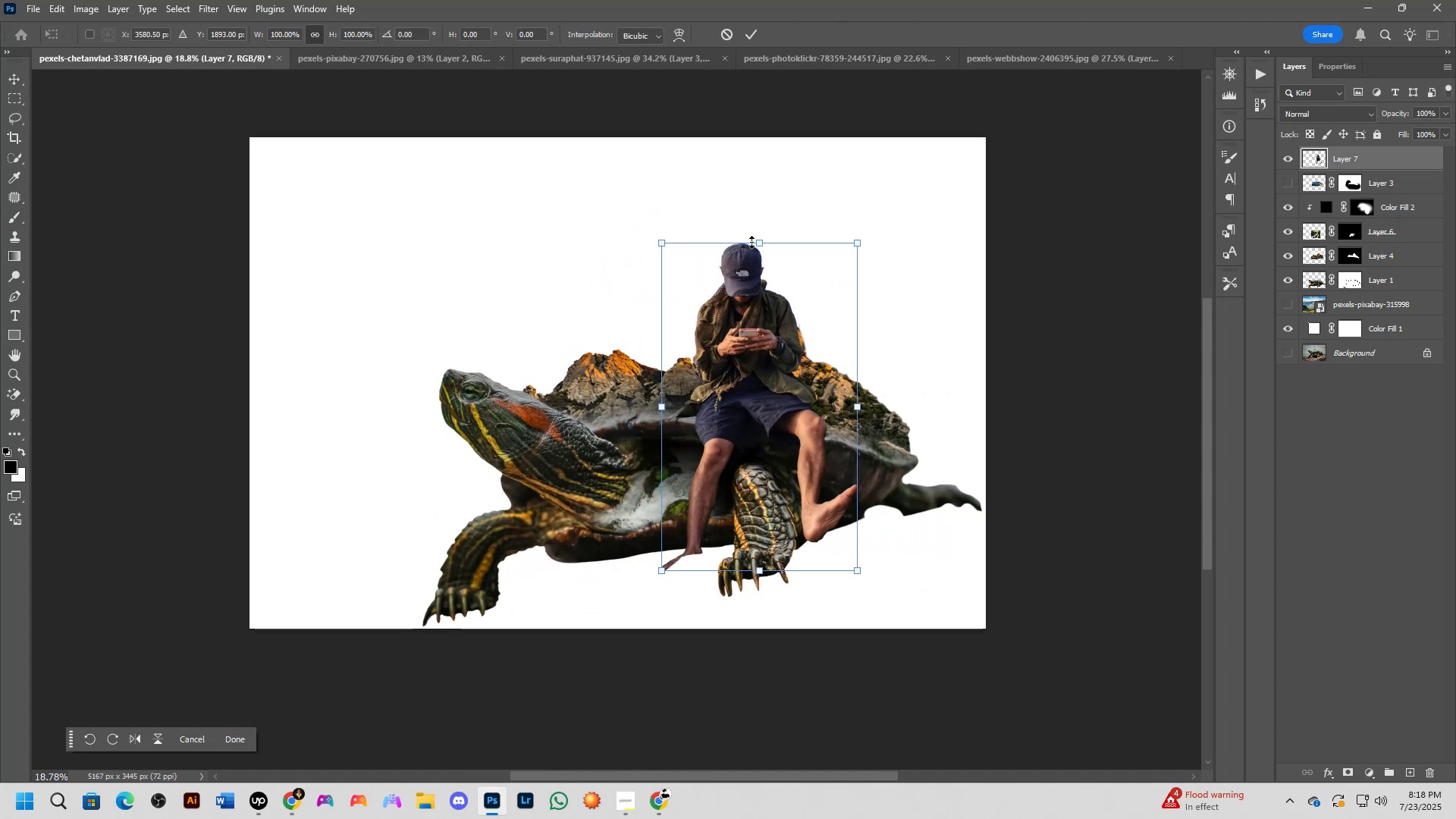 
left_click_drag(start_coordinate=[758, 240], to_coordinate=[761, 407])
 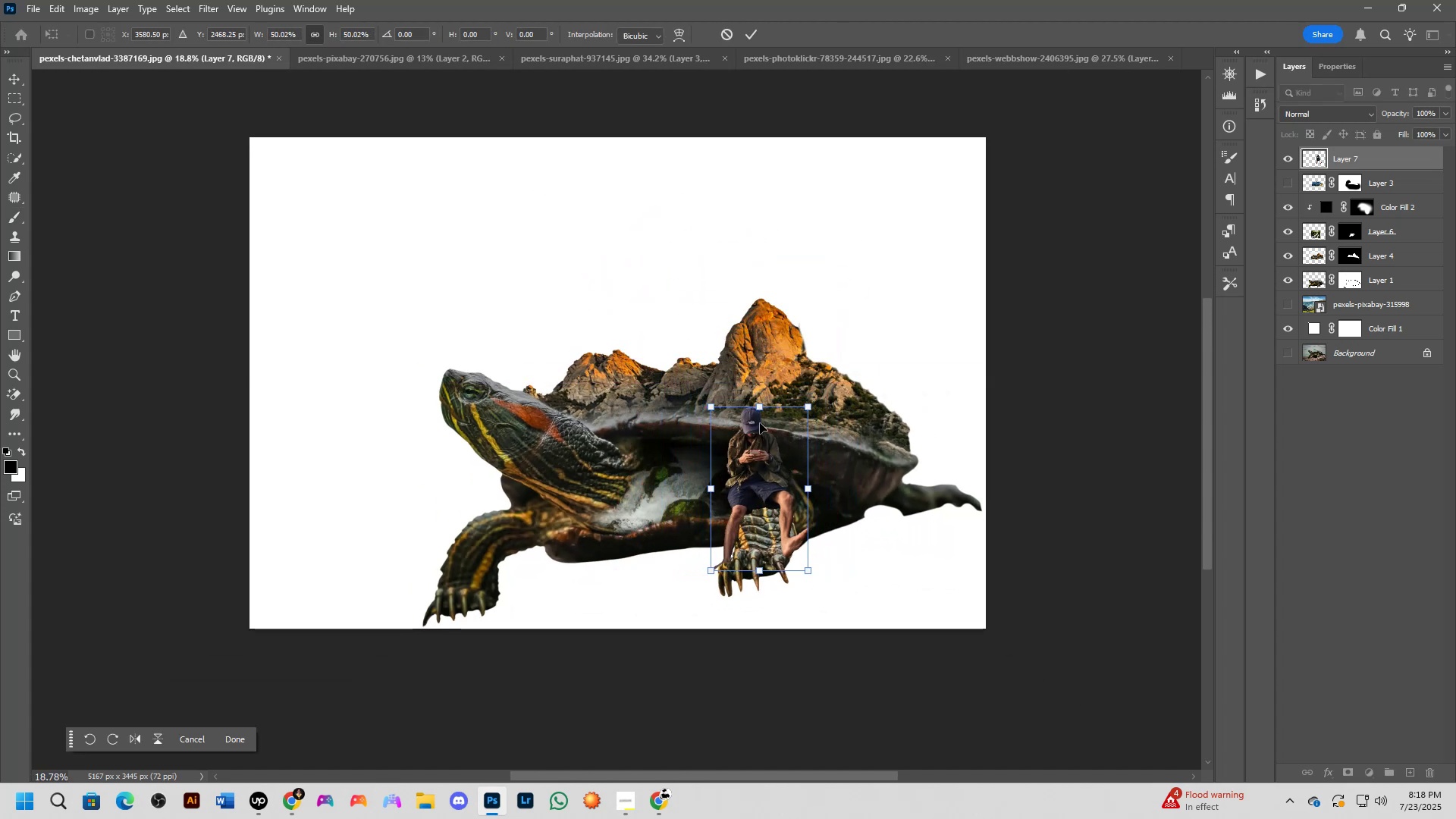 
scroll: coordinate [753, 459], scroll_direction: up, amount: 4.0
 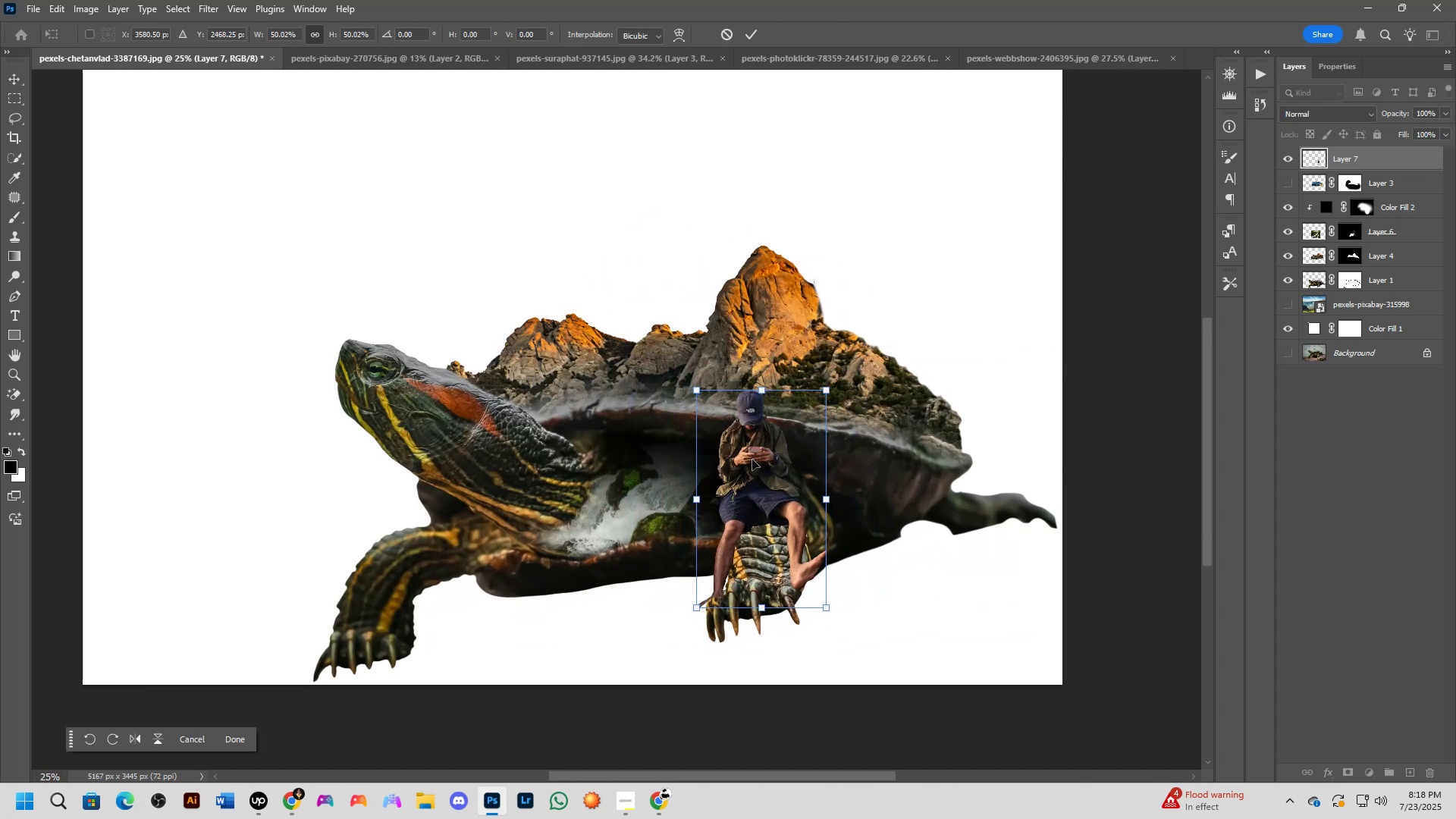 
key(Control+ControlLeft)
 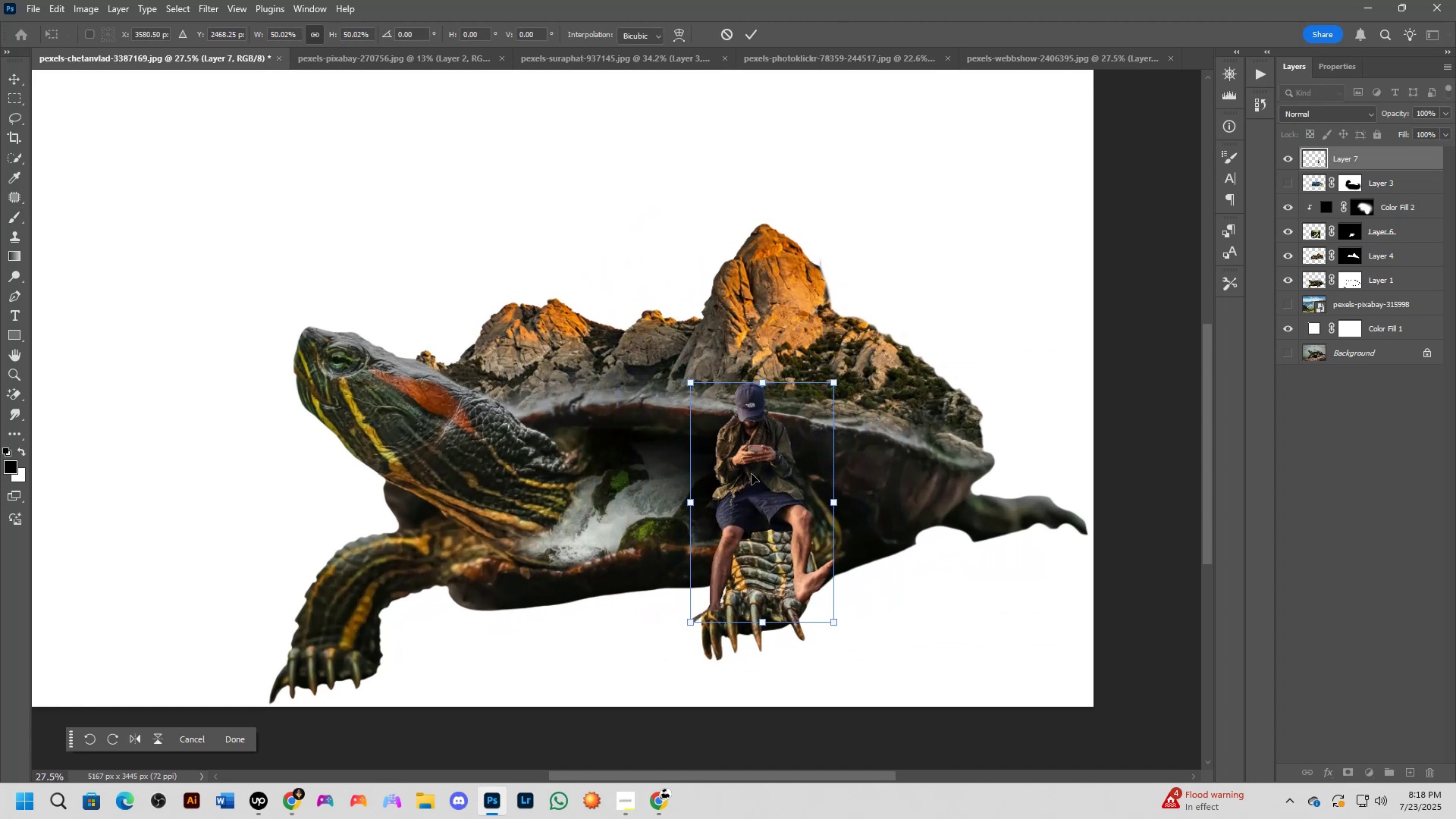 
left_click_drag(start_coordinate=[752, 475], to_coordinate=[750, 366])
 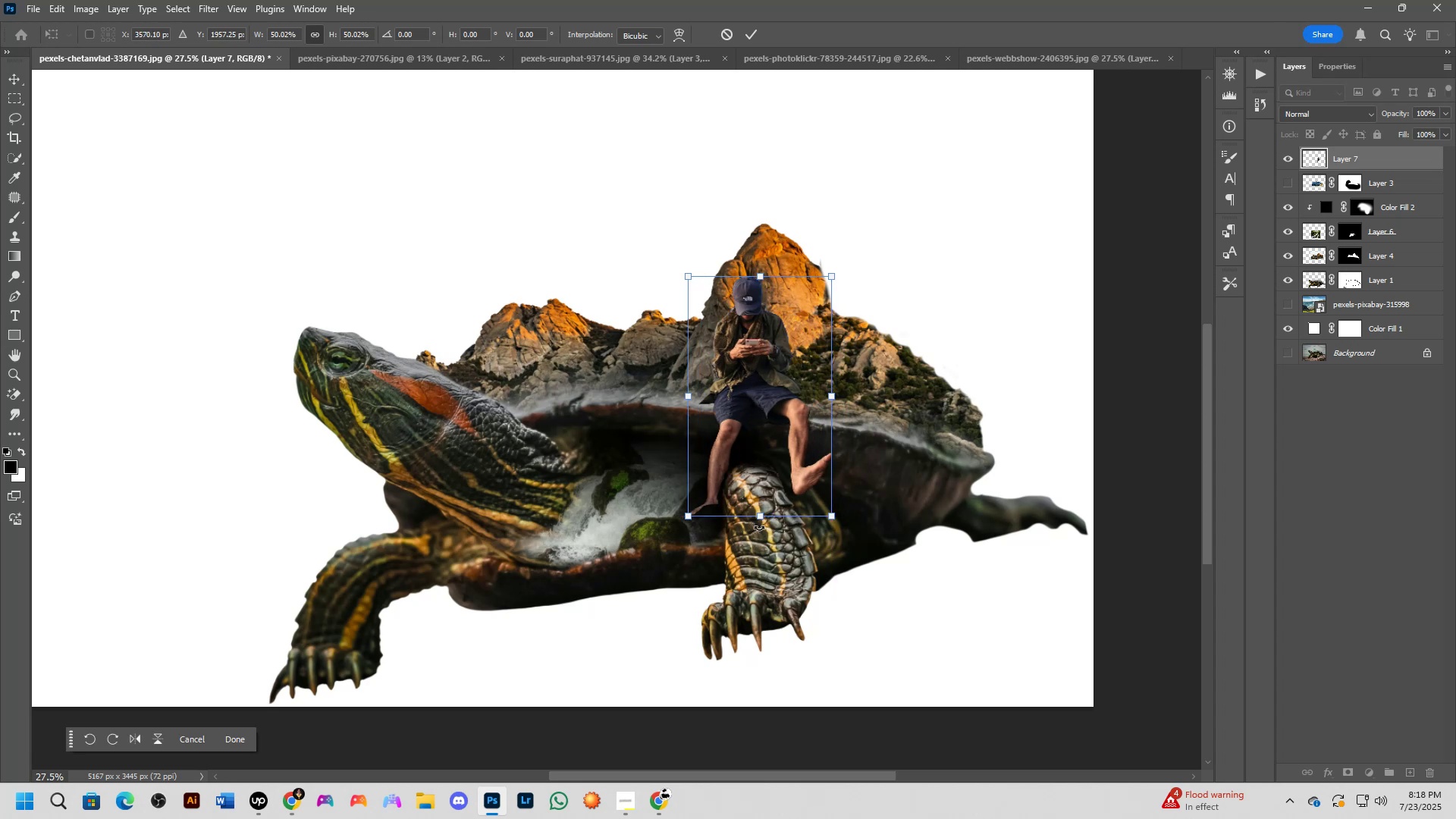 
left_click_drag(start_coordinate=[759, 524], to_coordinate=[760, 534])
 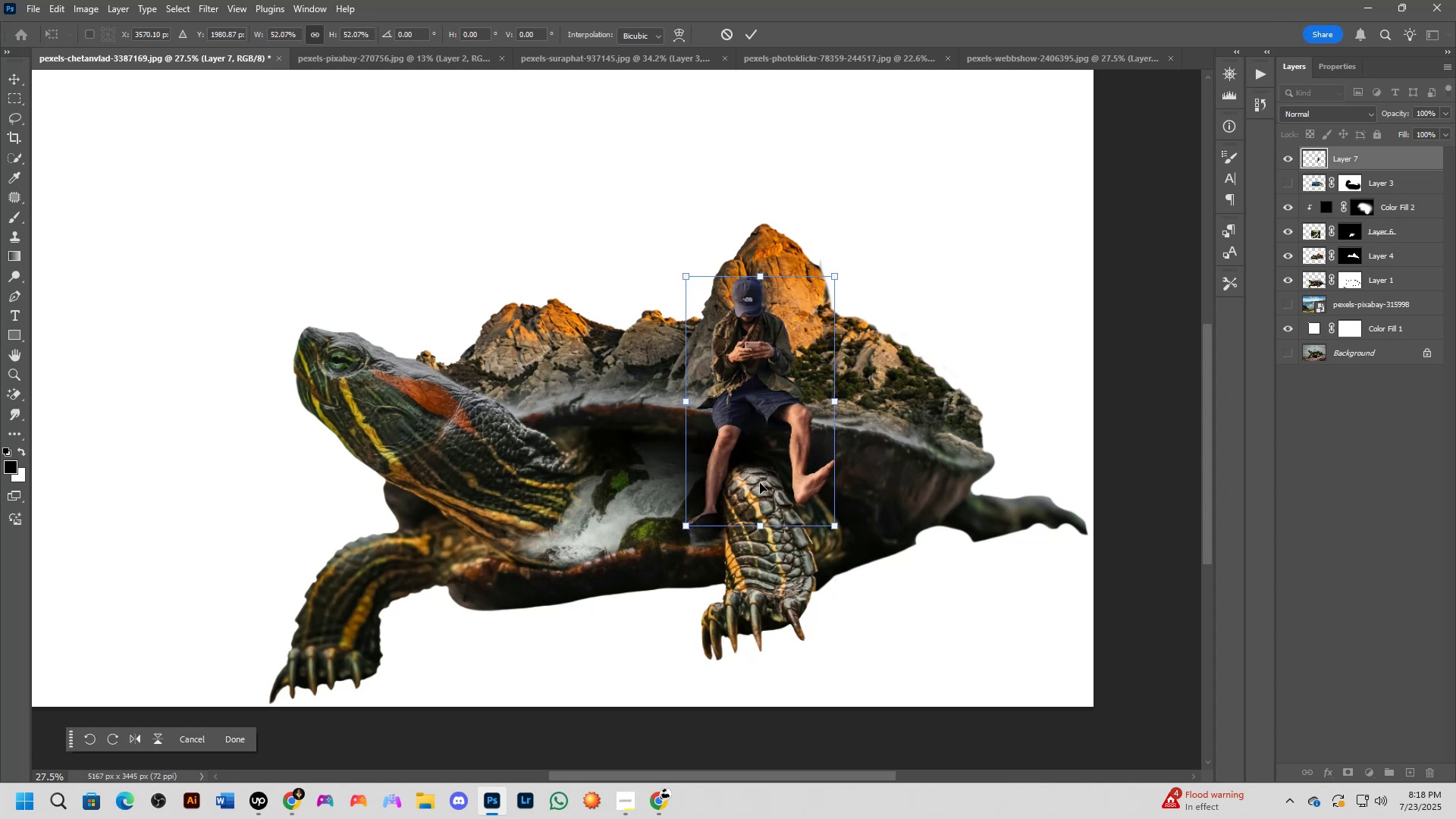 
hold_key(key=ControlLeft, duration=1.27)
 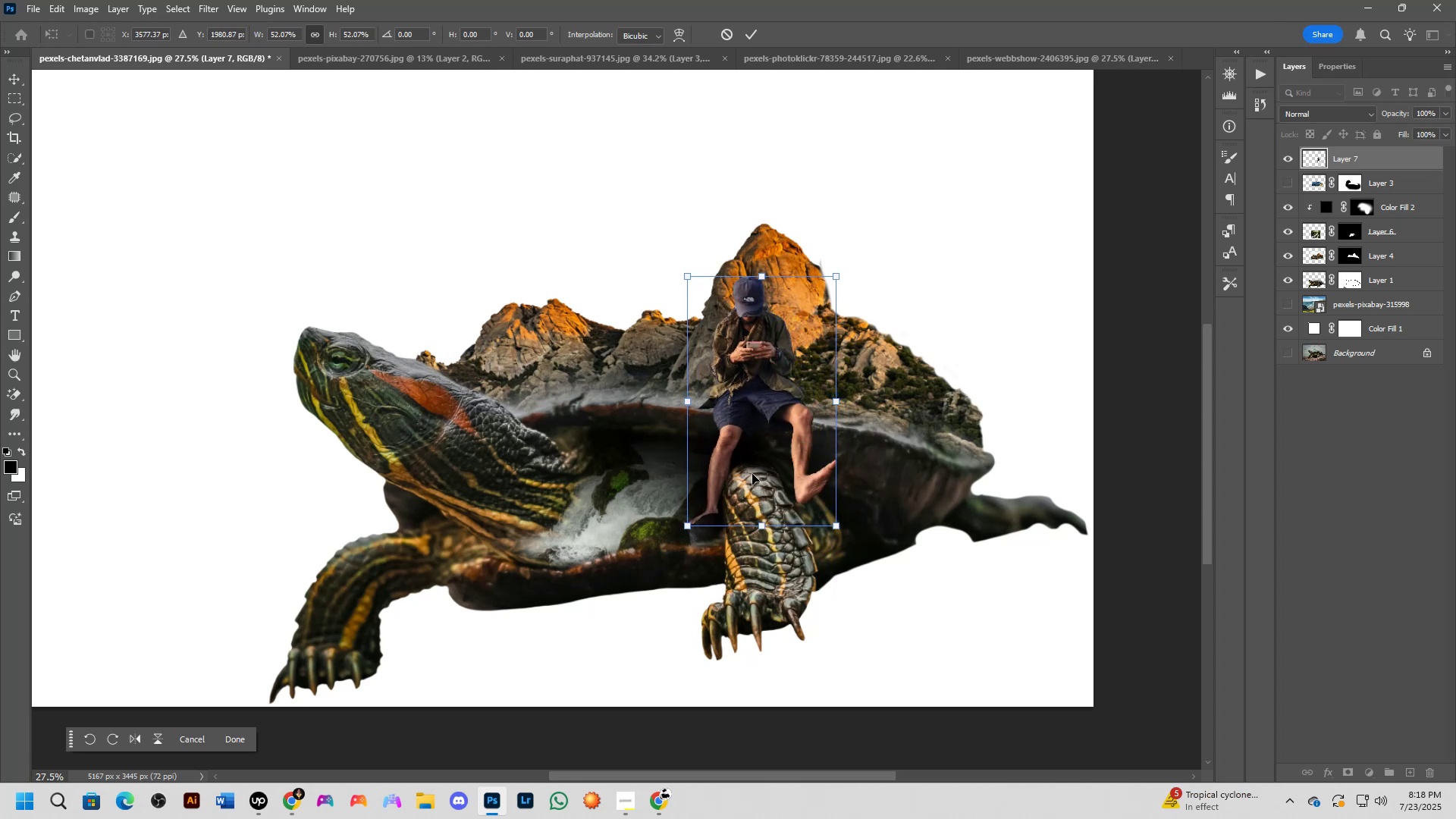 
key(NumpadEnter)
 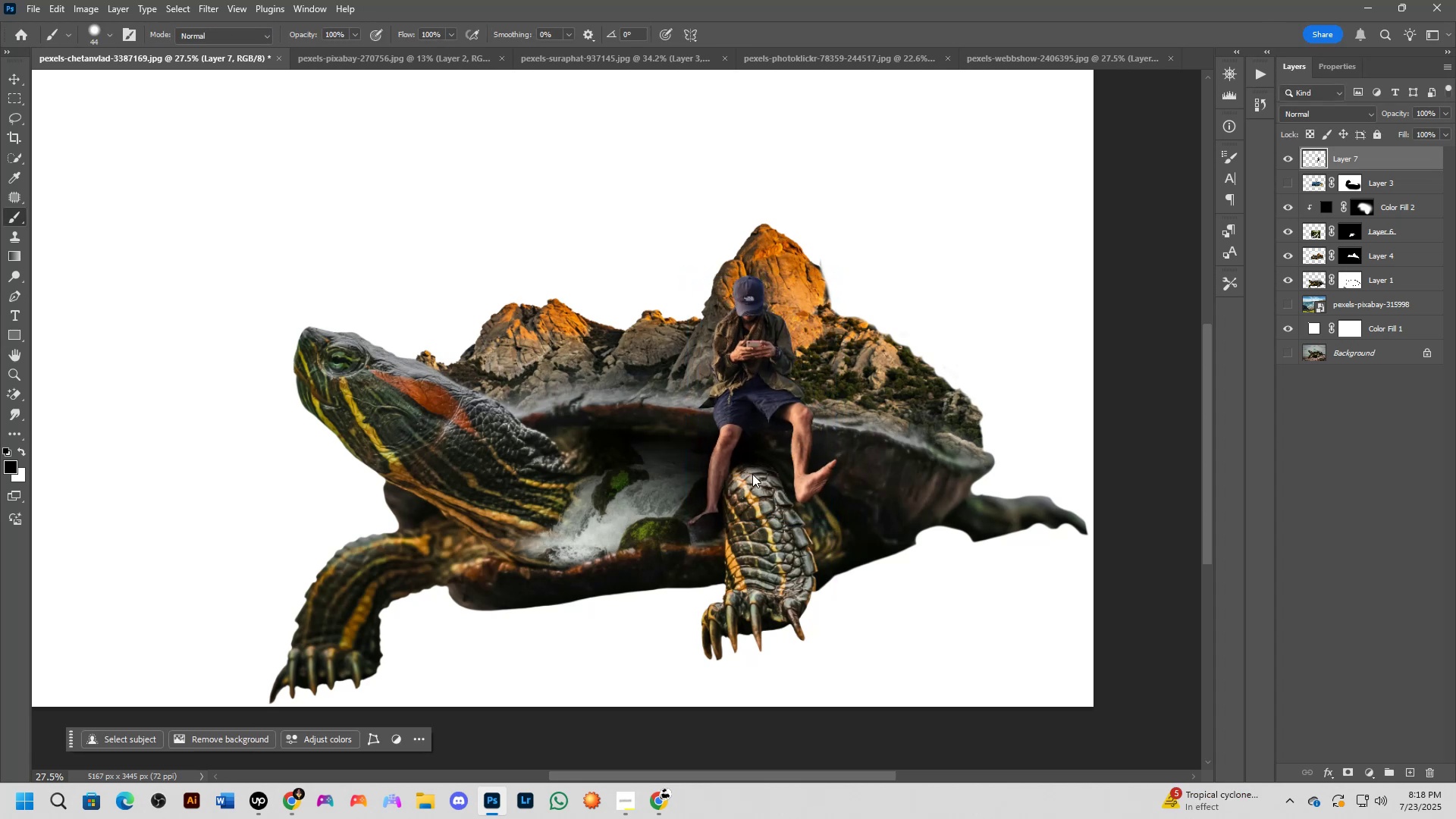 
scroll: coordinate [749, 453], scroll_direction: down, amount: 4.0
 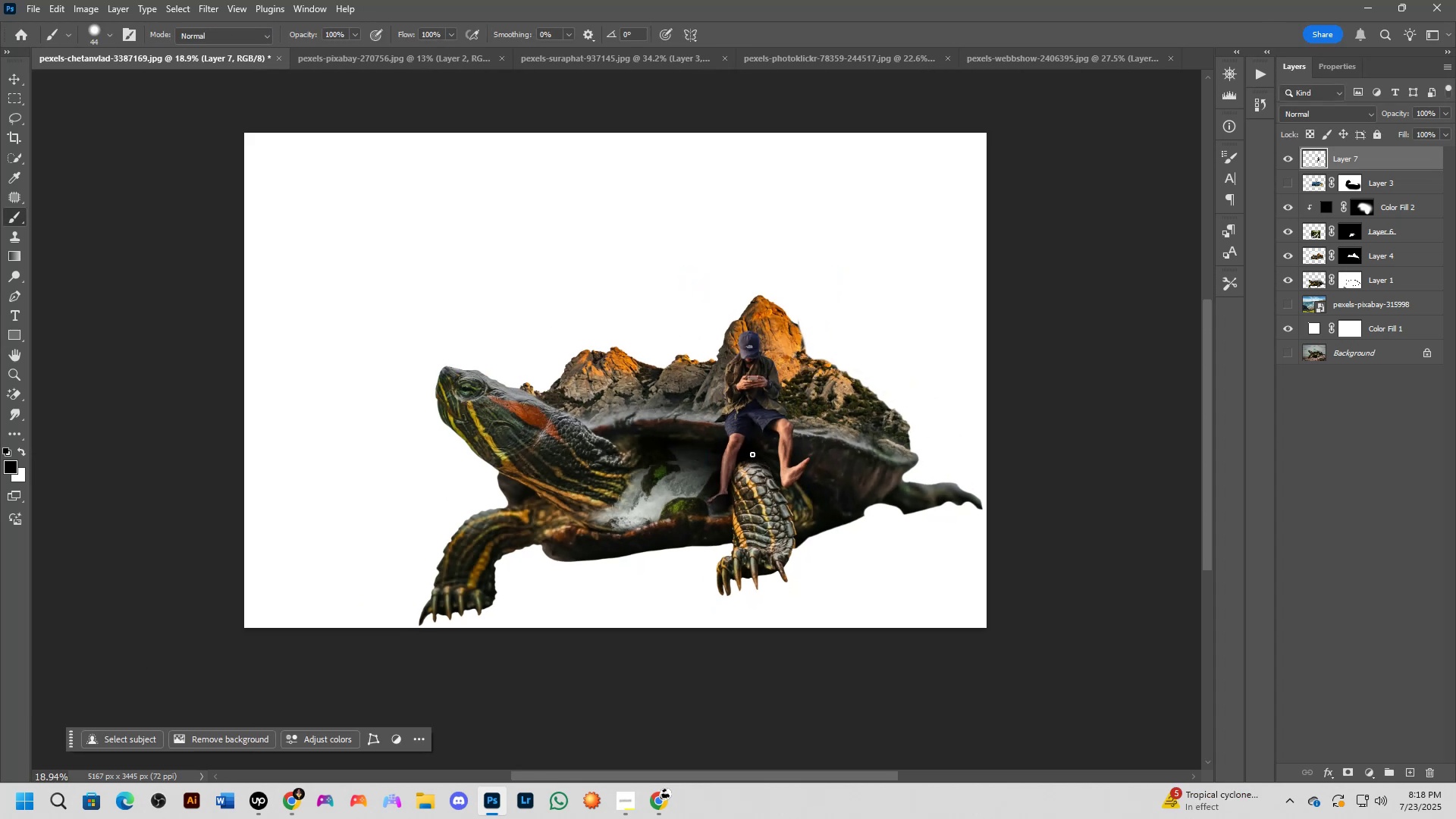 
scroll: coordinate [760, 411], scroll_direction: up, amount: 8.0
 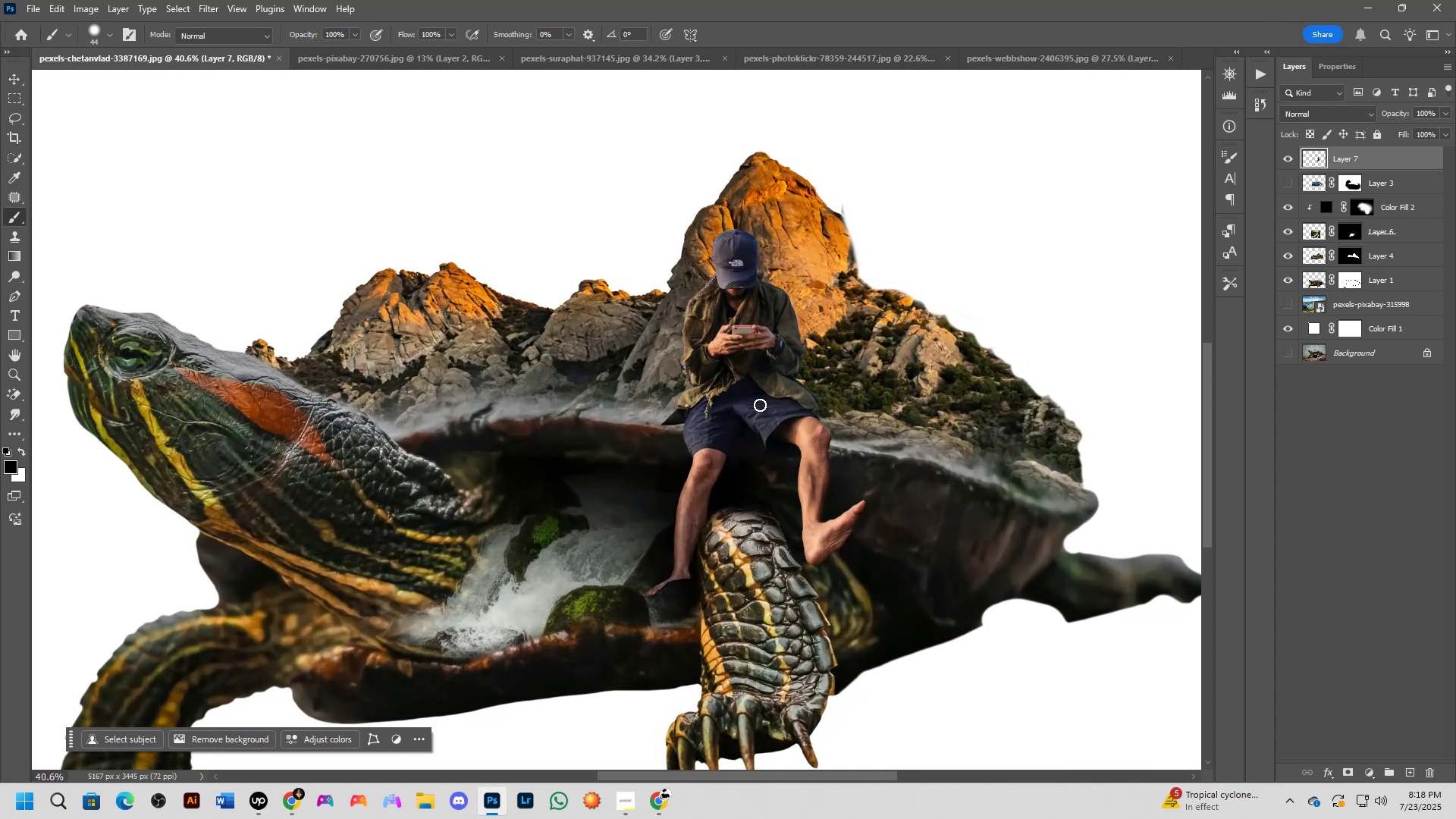 
key(Control+T)
 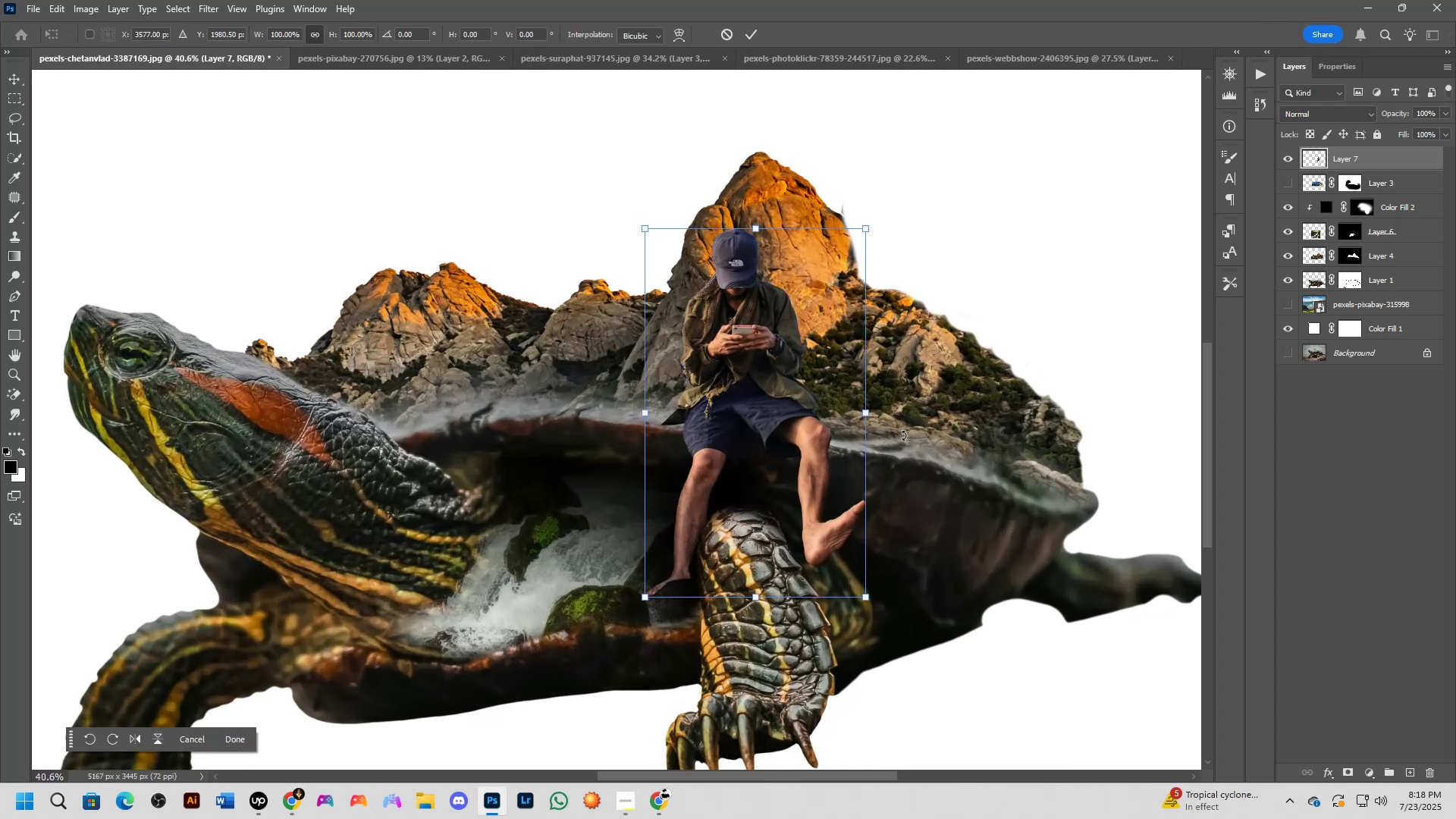 
key(NumpadEnter)
 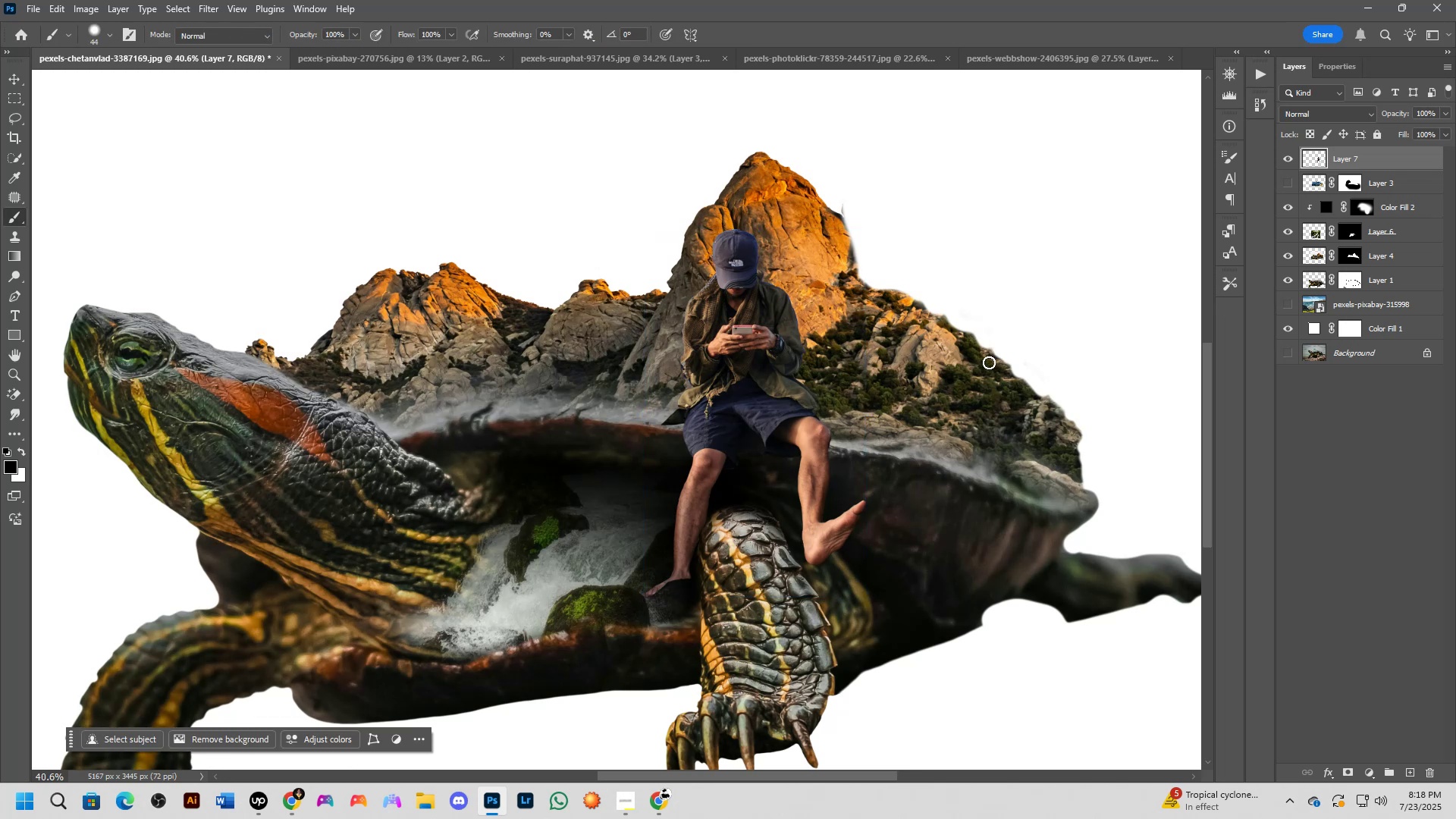 
scroll: coordinate [758, 325], scroll_direction: up, amount: 4.0
 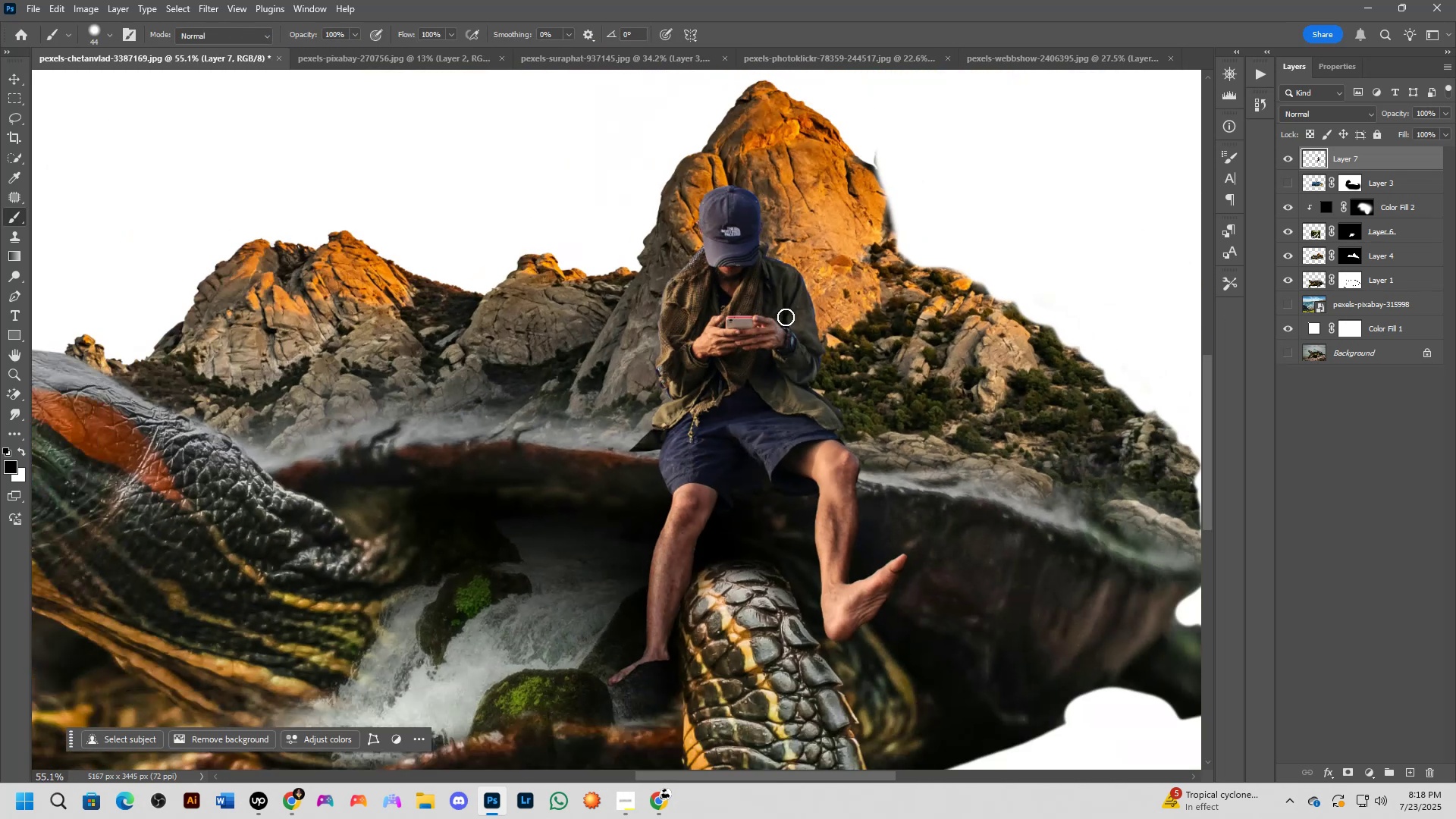 
key(Shift+ShiftLeft)
 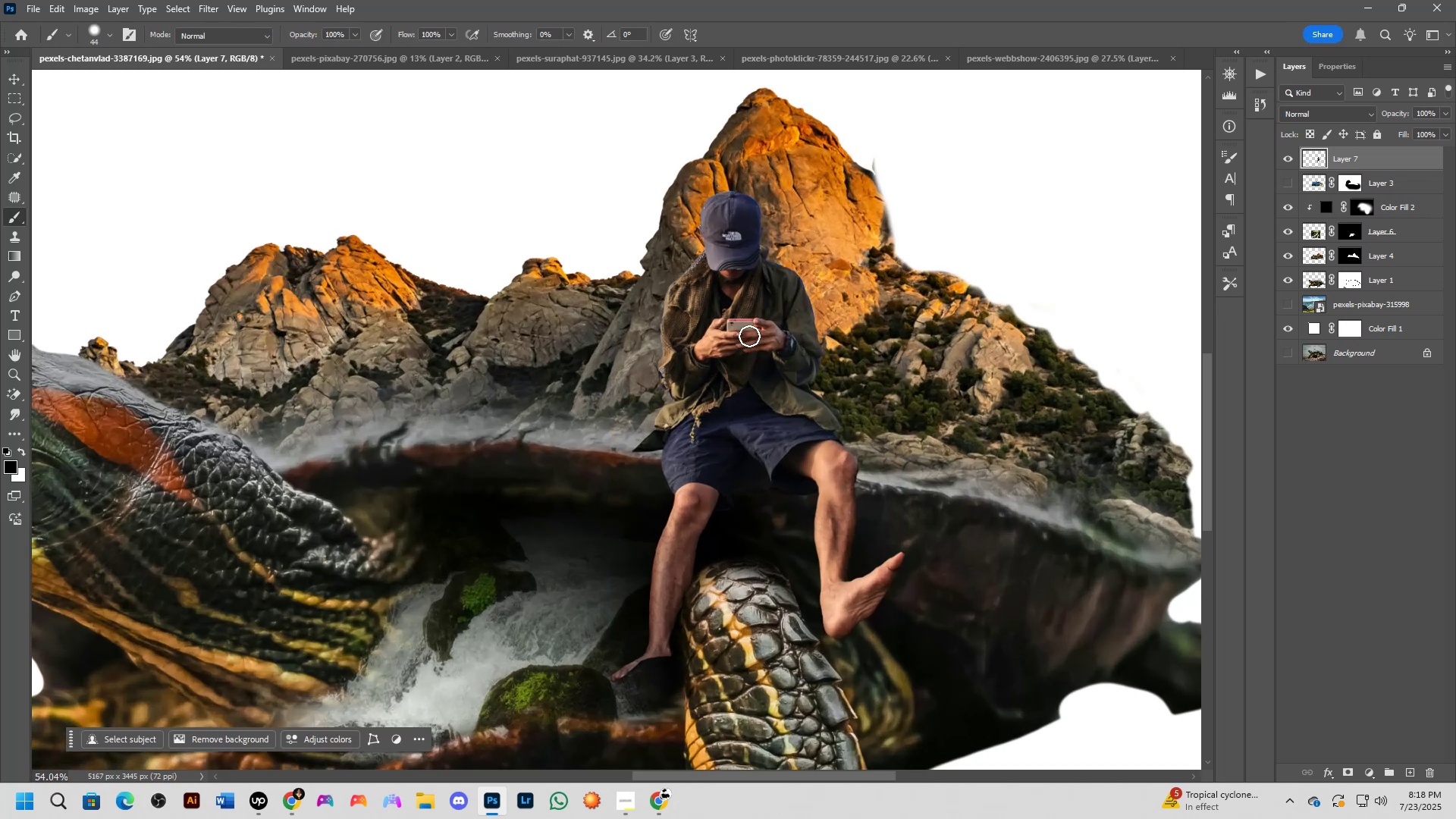 
key(Shift+ShiftLeft)
 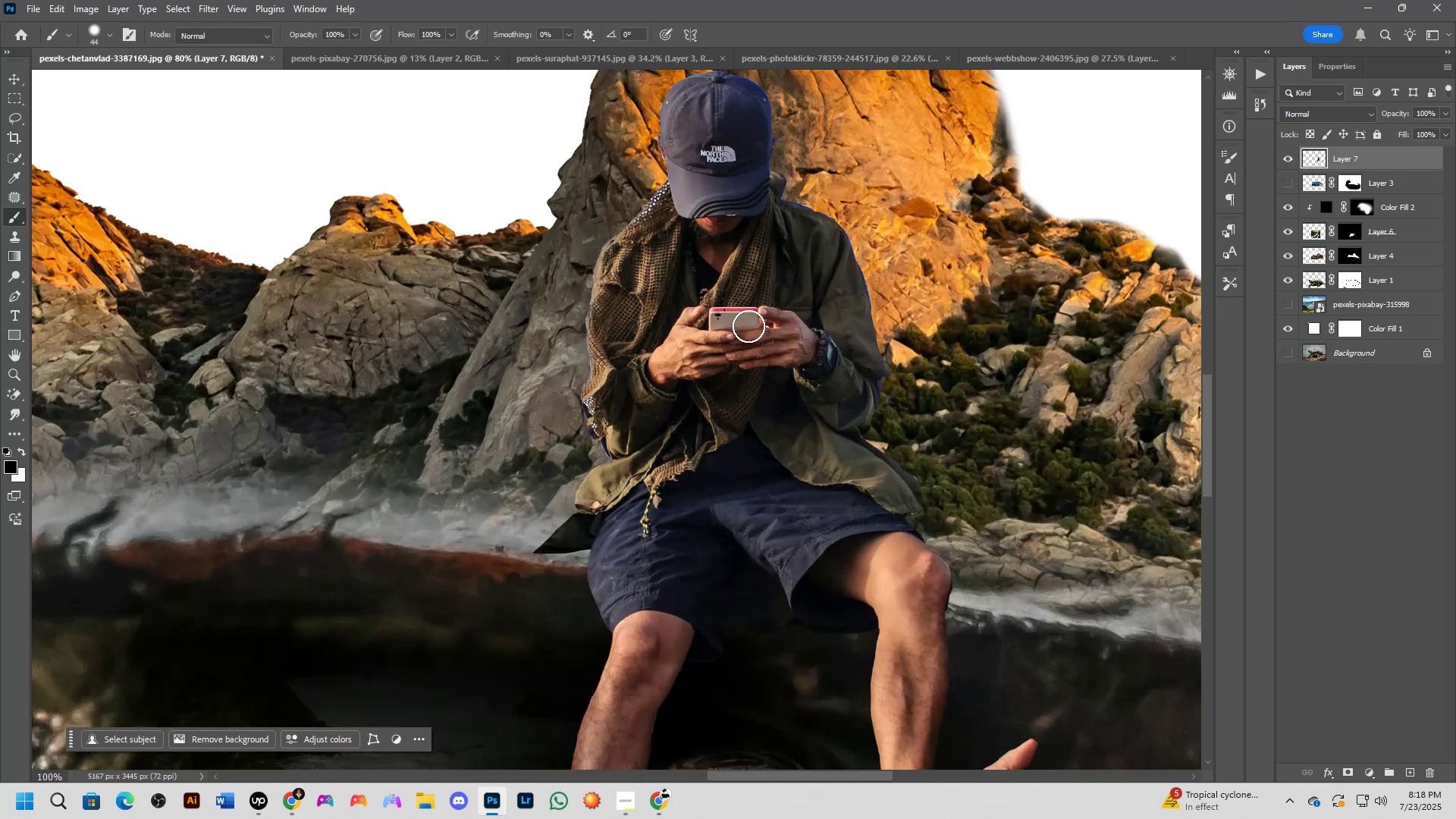 
key(Shift+ShiftLeft)
 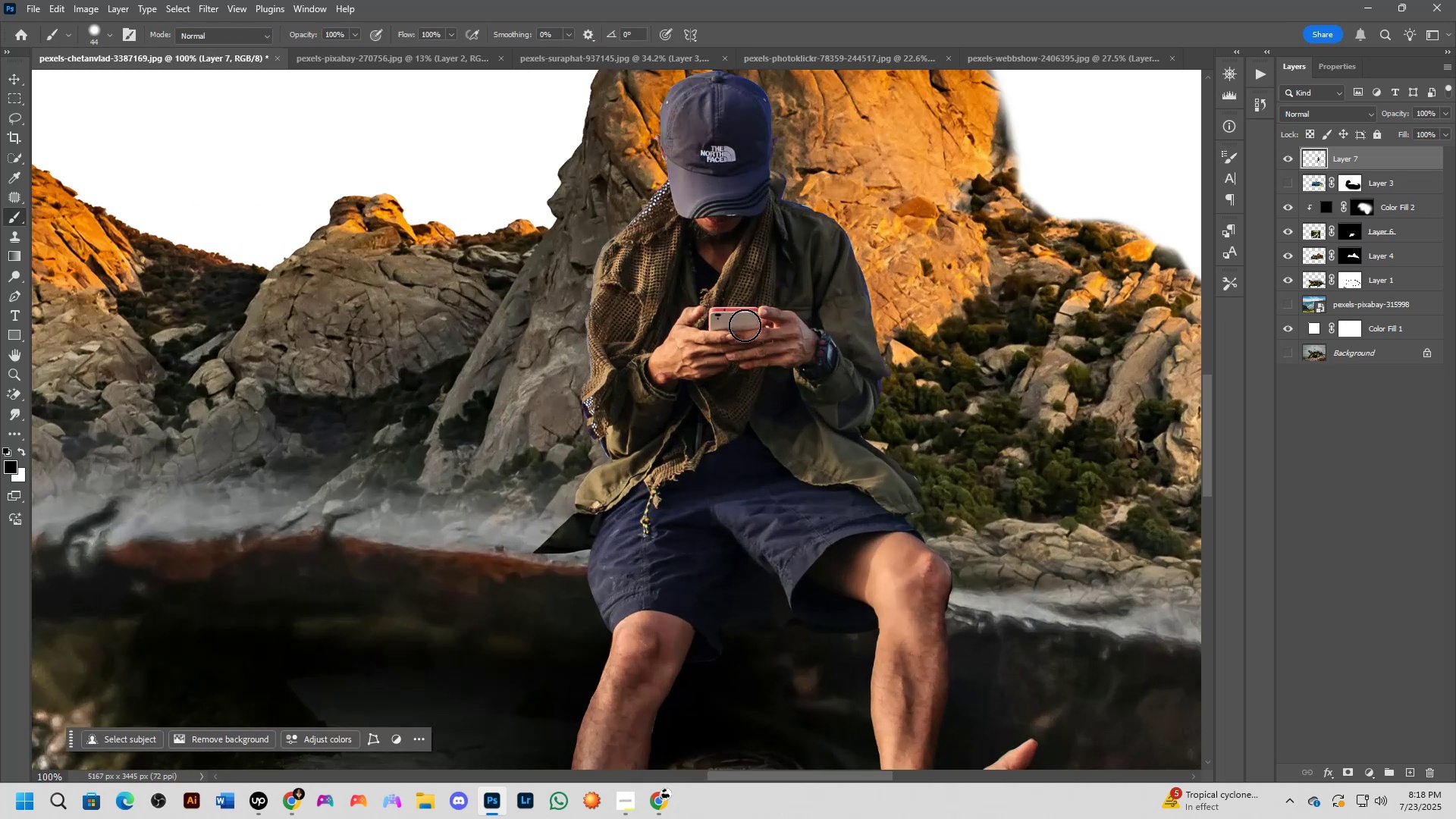 
key(Shift+ShiftLeft)
 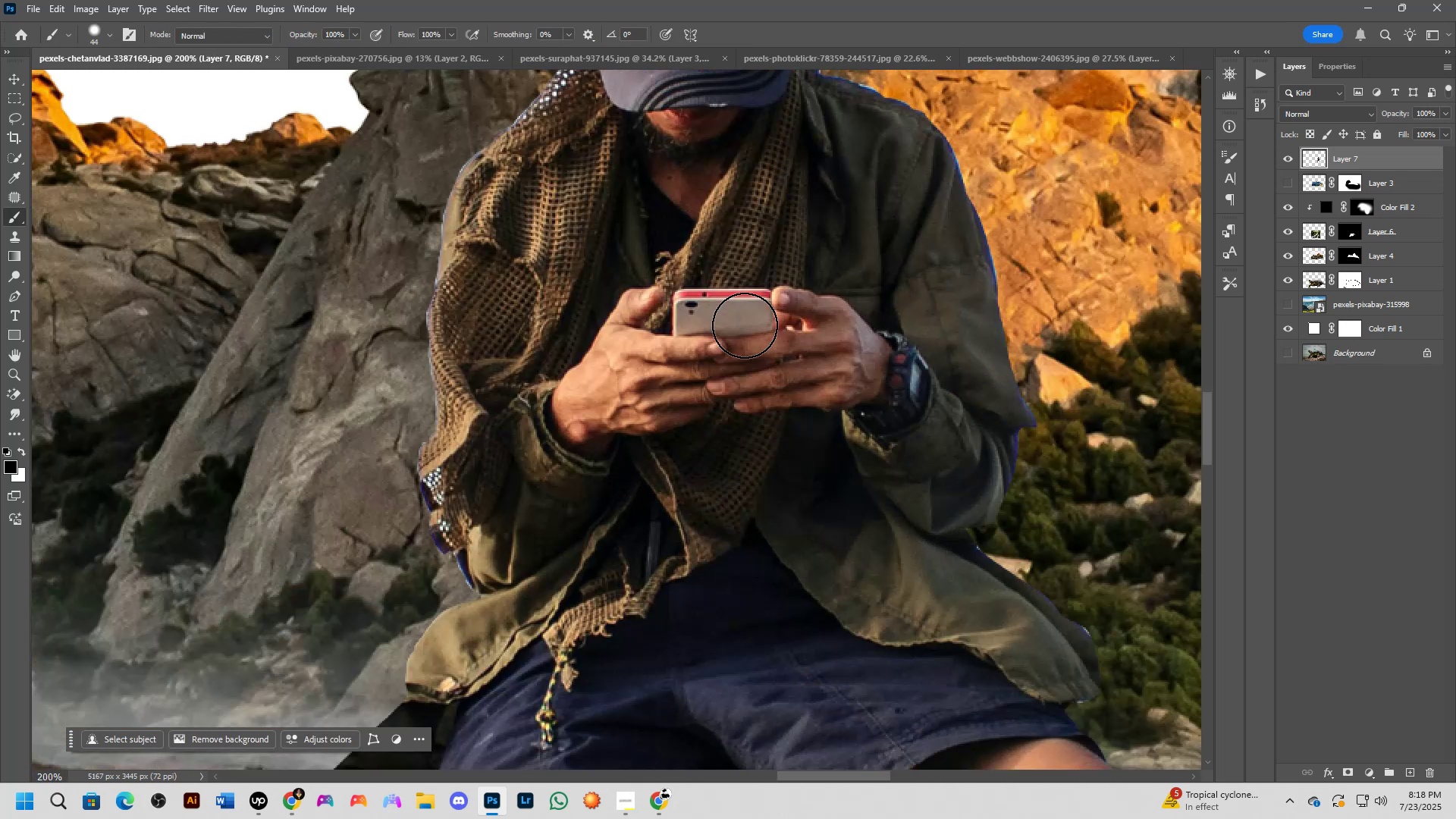 
key(Shift+ShiftLeft)
 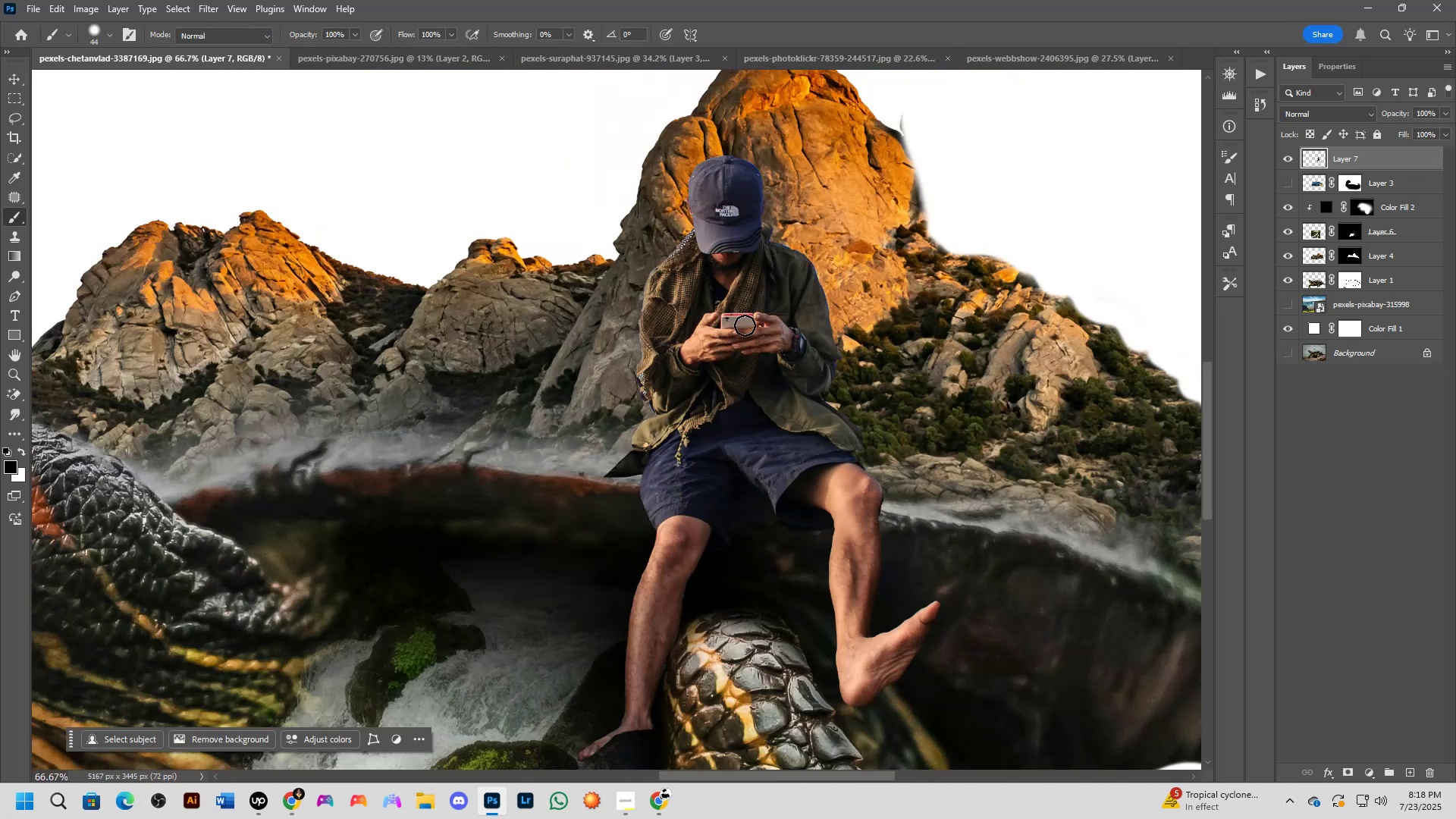 
key(Shift+ShiftLeft)
 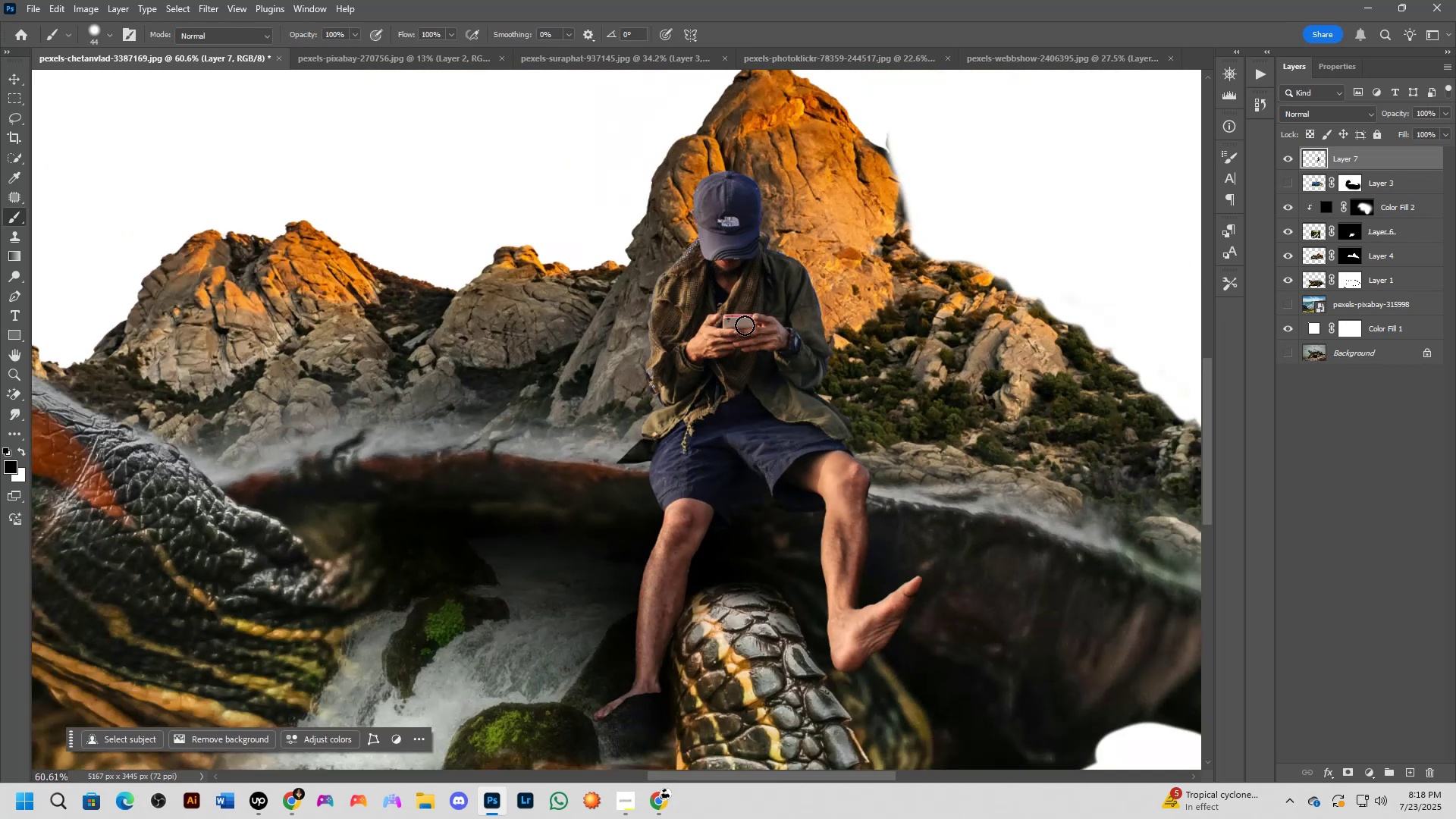 
key(Shift+ShiftLeft)
 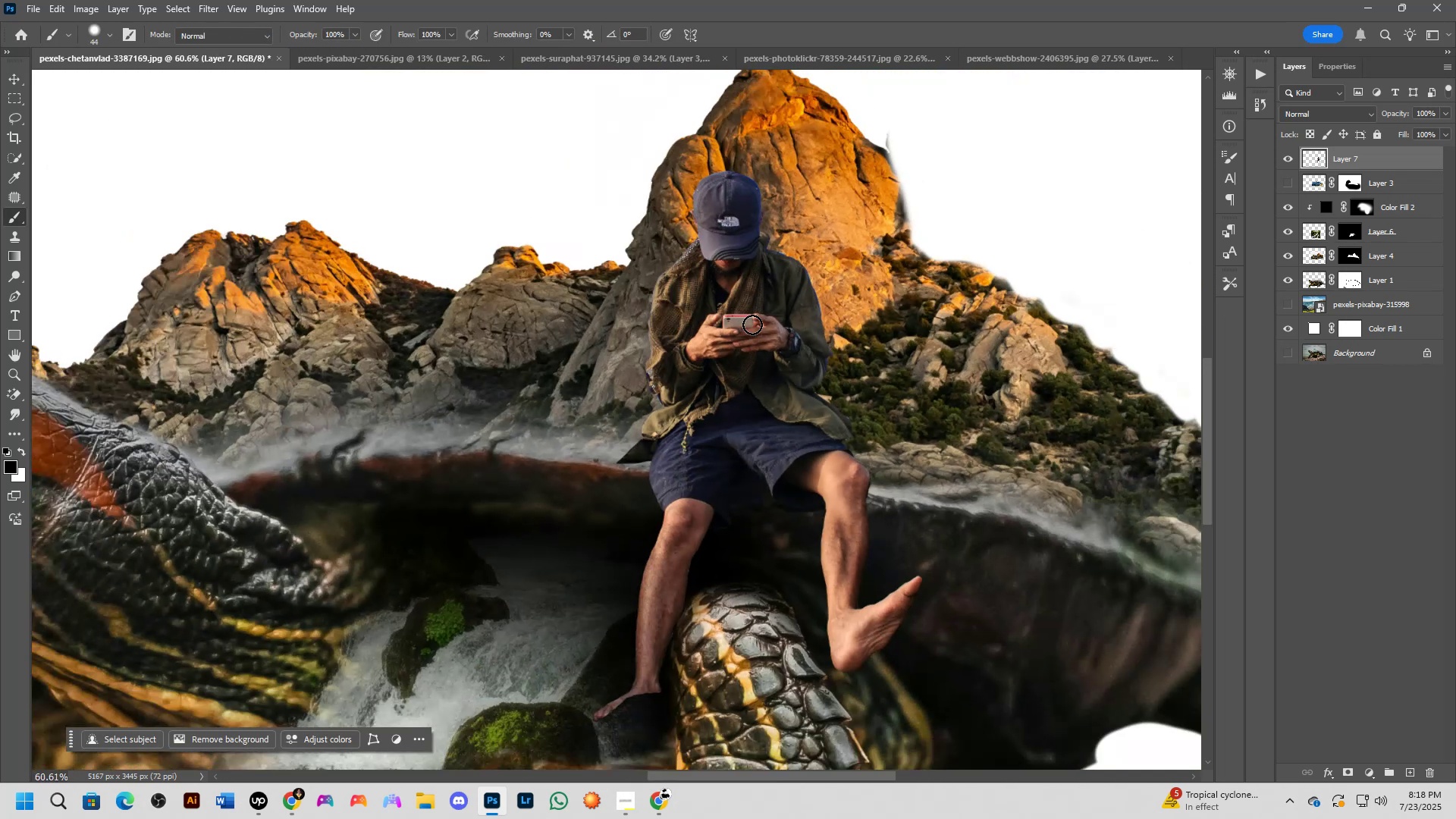 
key(Shift+ShiftLeft)
 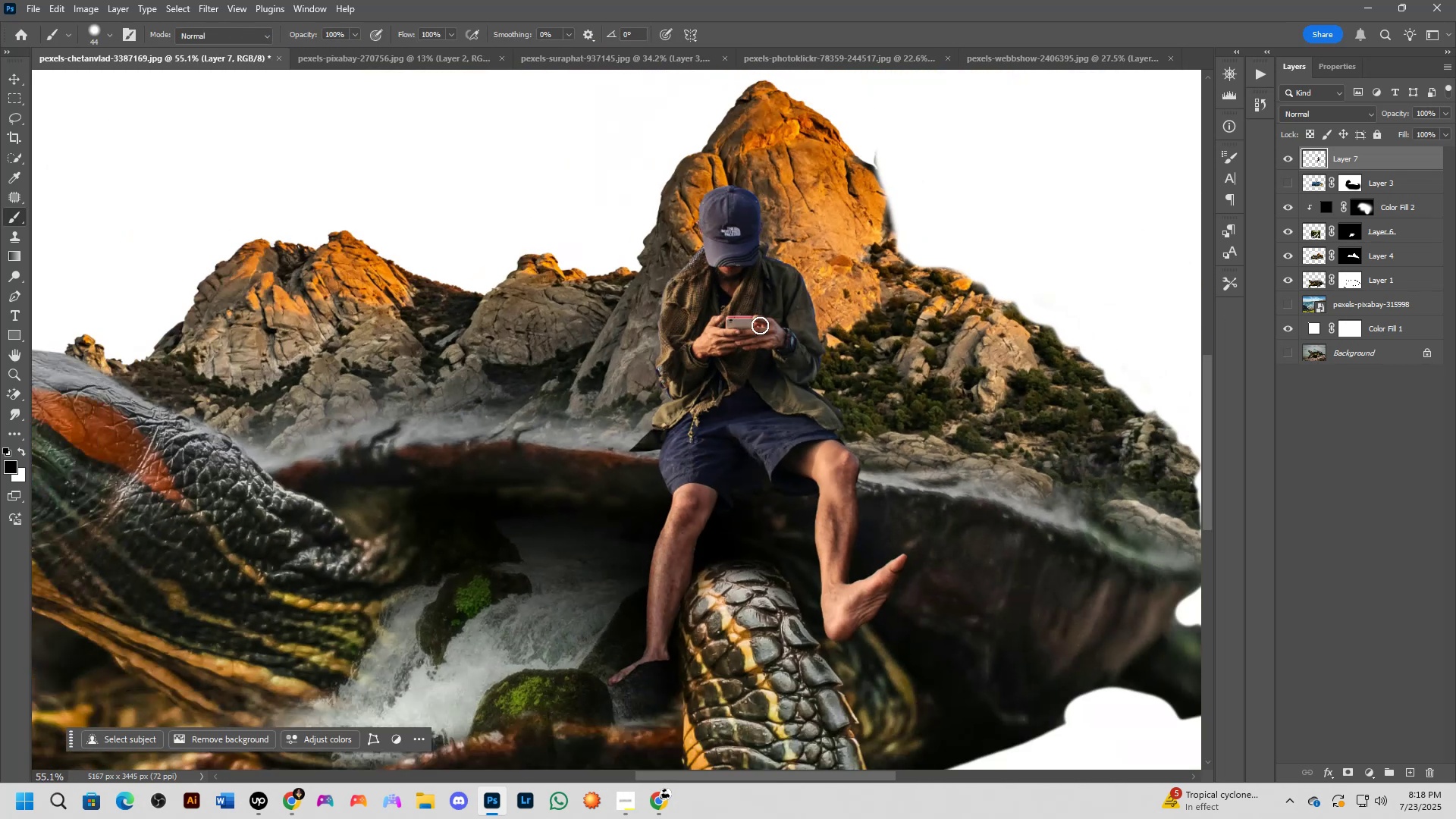 
key(Shift+ShiftLeft)
 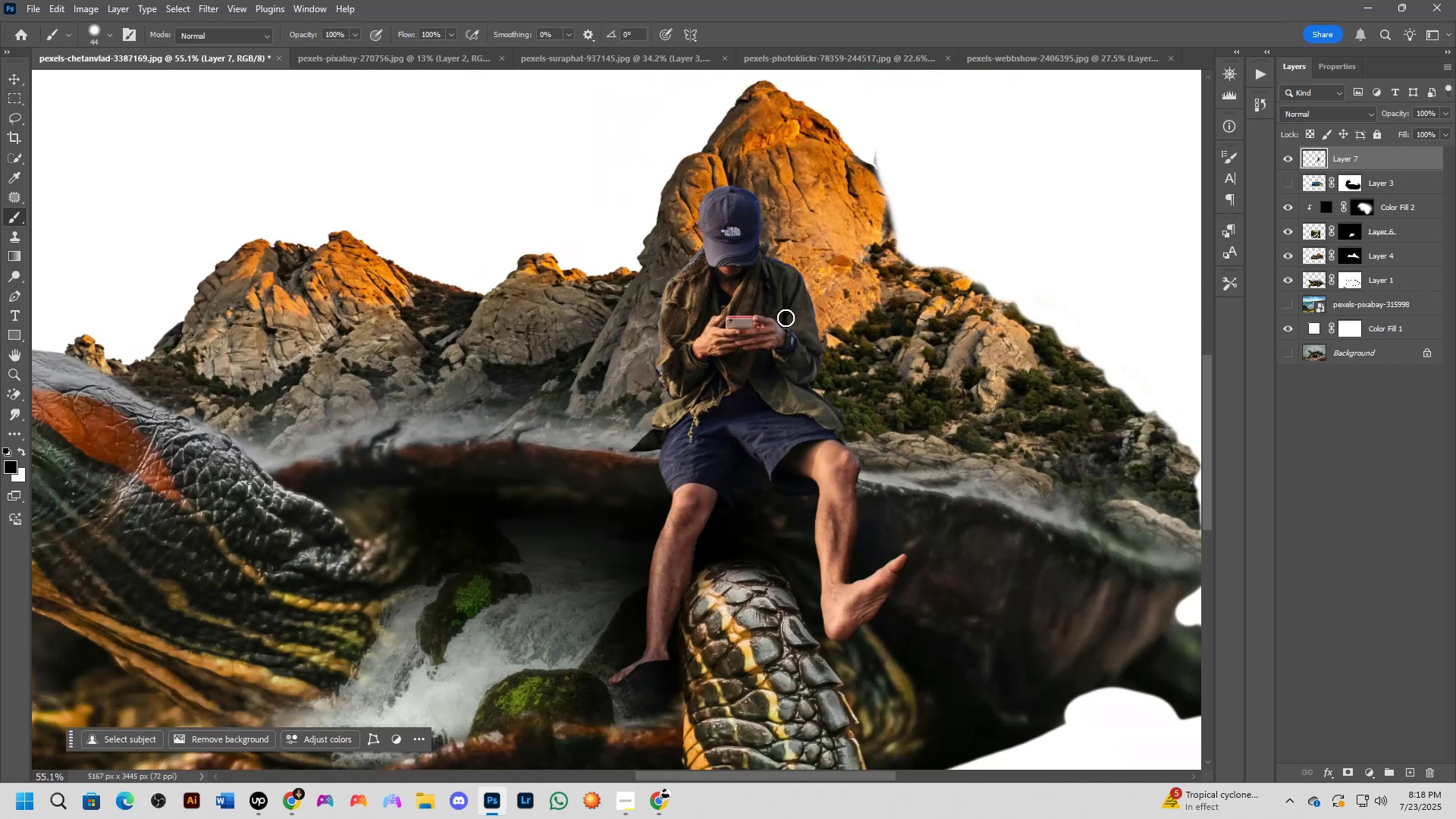 
key(Shift+ShiftLeft)
 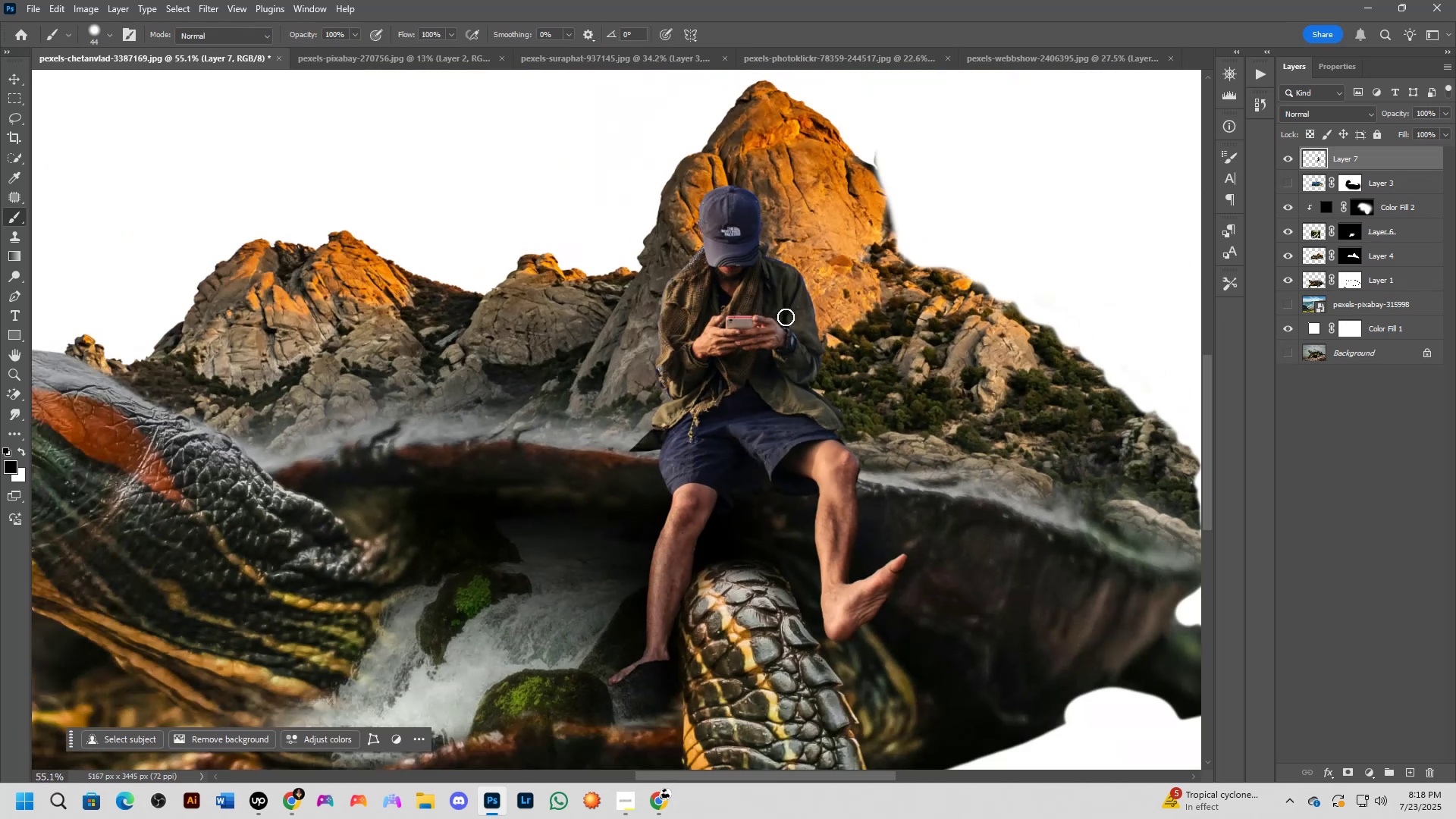 
scroll: coordinate [786, 317], scroll_direction: down, amount: 1.0
 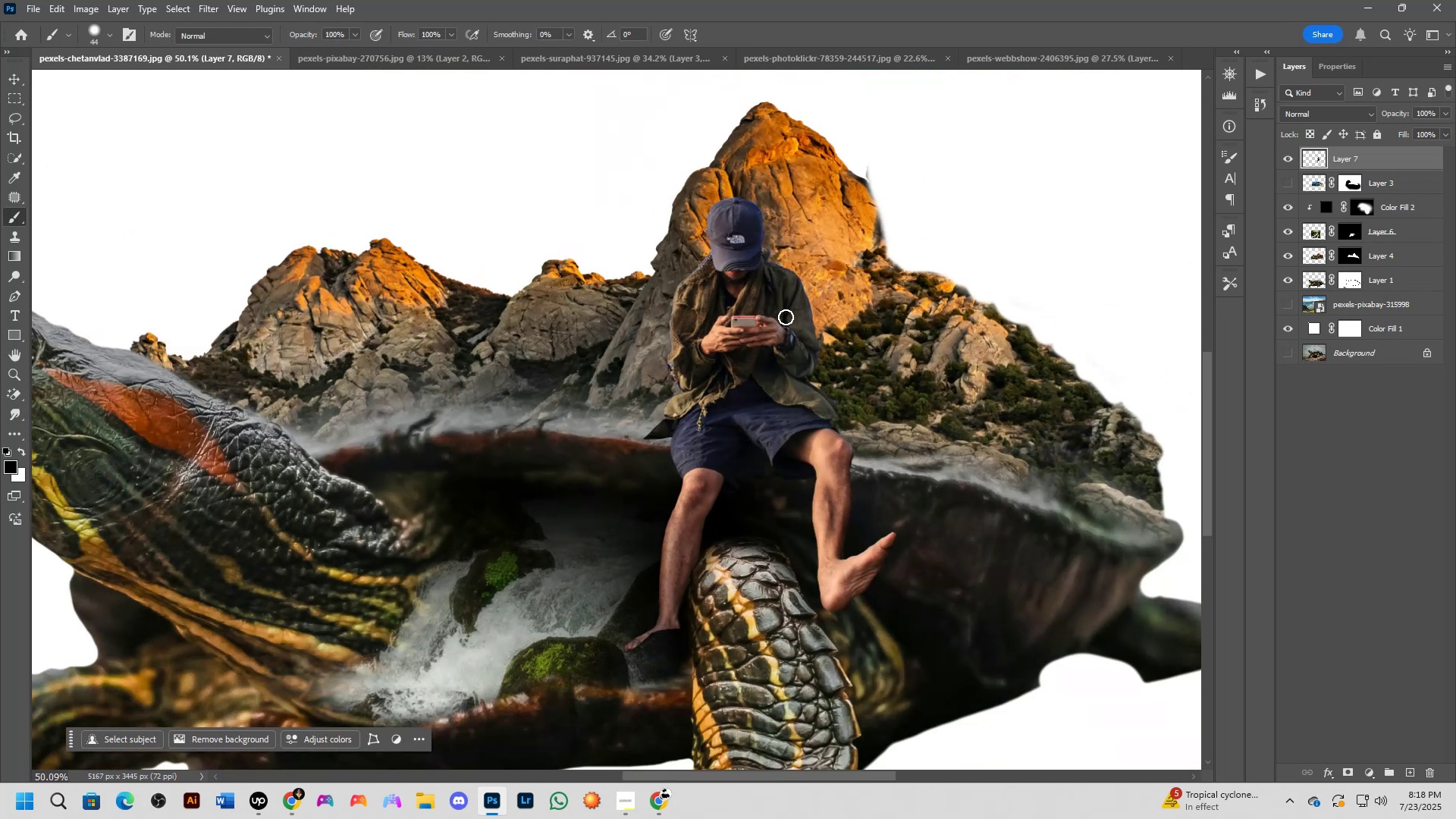 
key(Shift+ShiftLeft)
 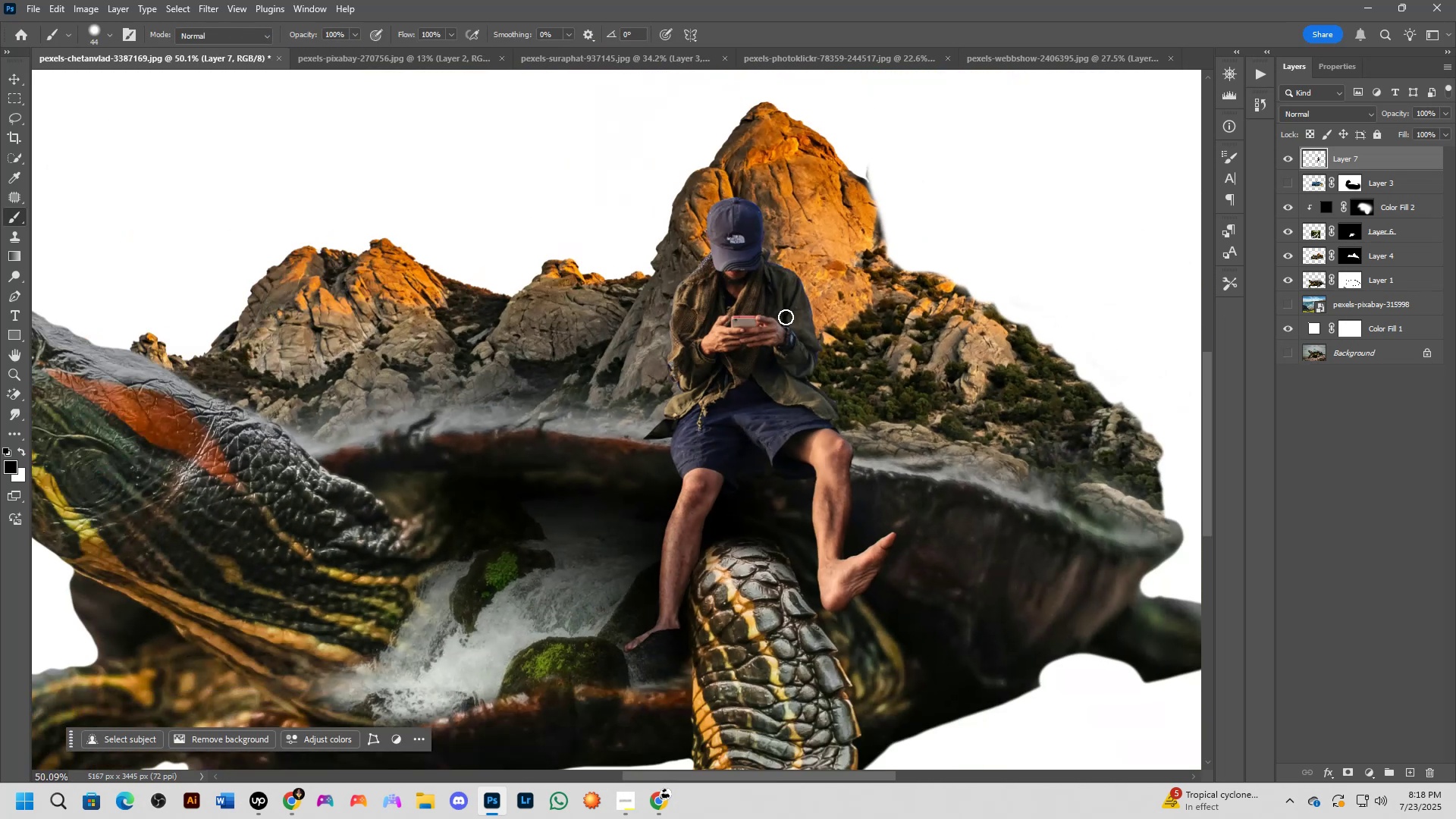 
key(Shift+ShiftLeft)
 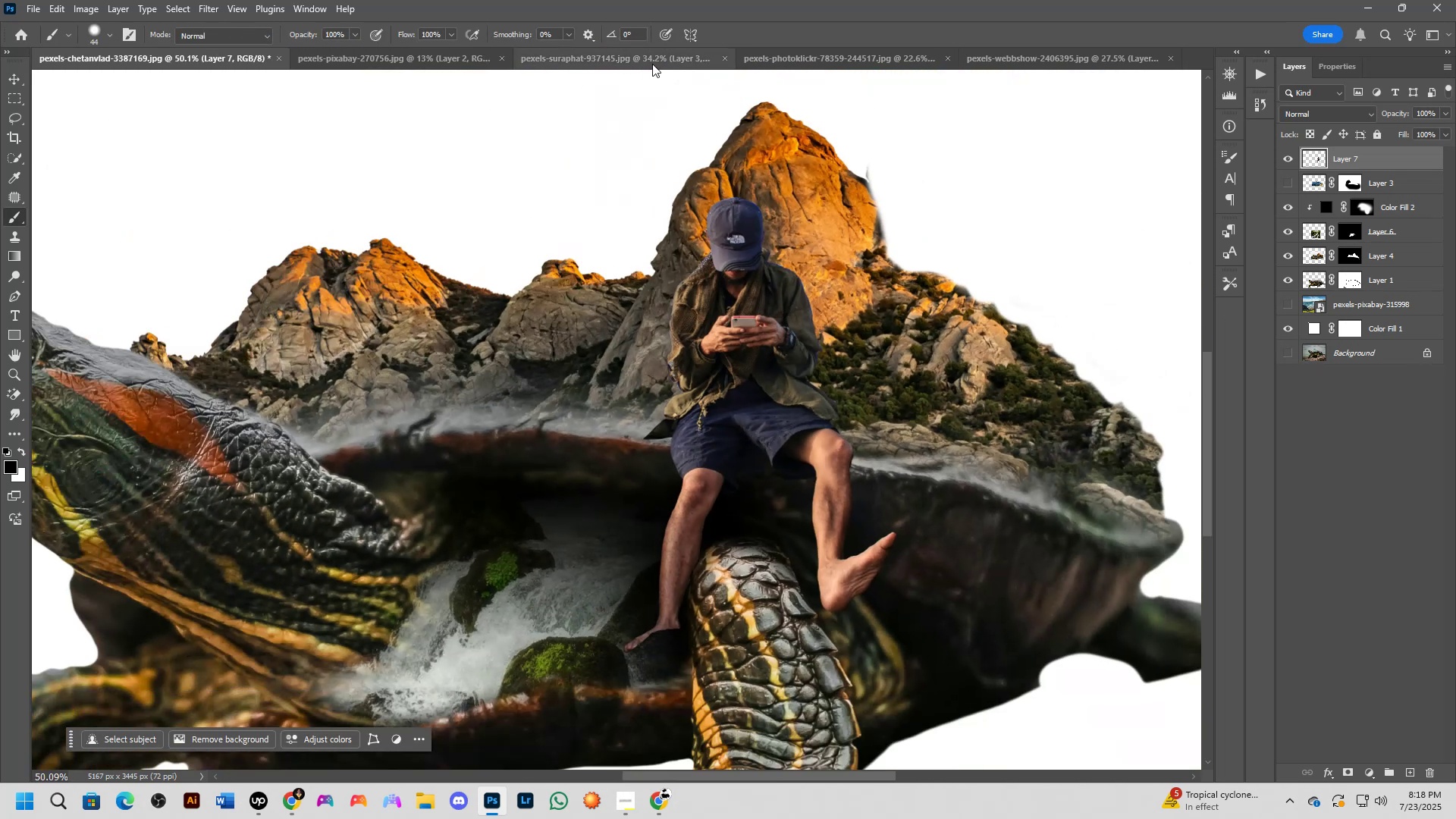 
key(Shift+ShiftLeft)
 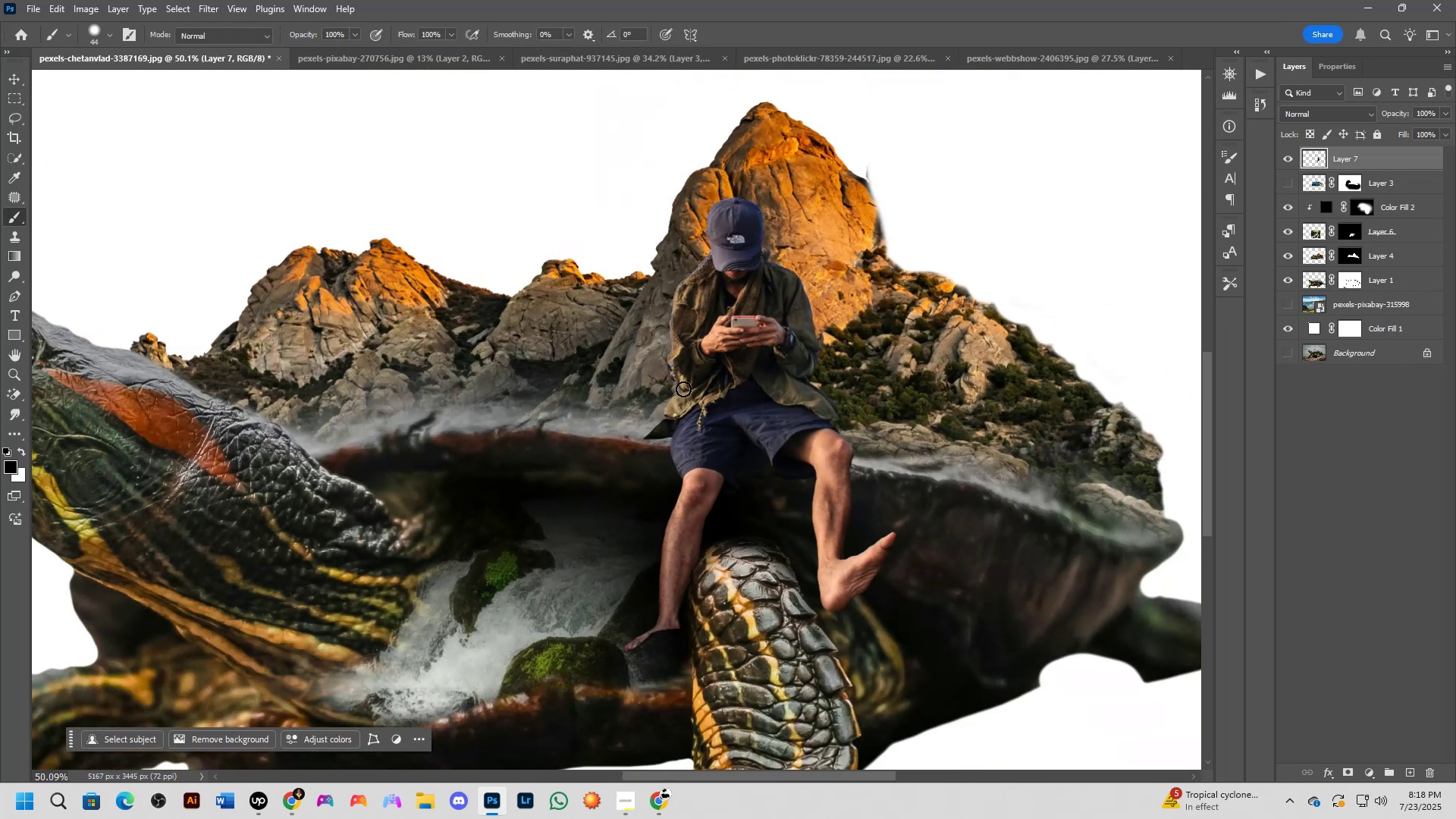 
scroll: coordinate [685, 391], scroll_direction: down, amount: 2.0
 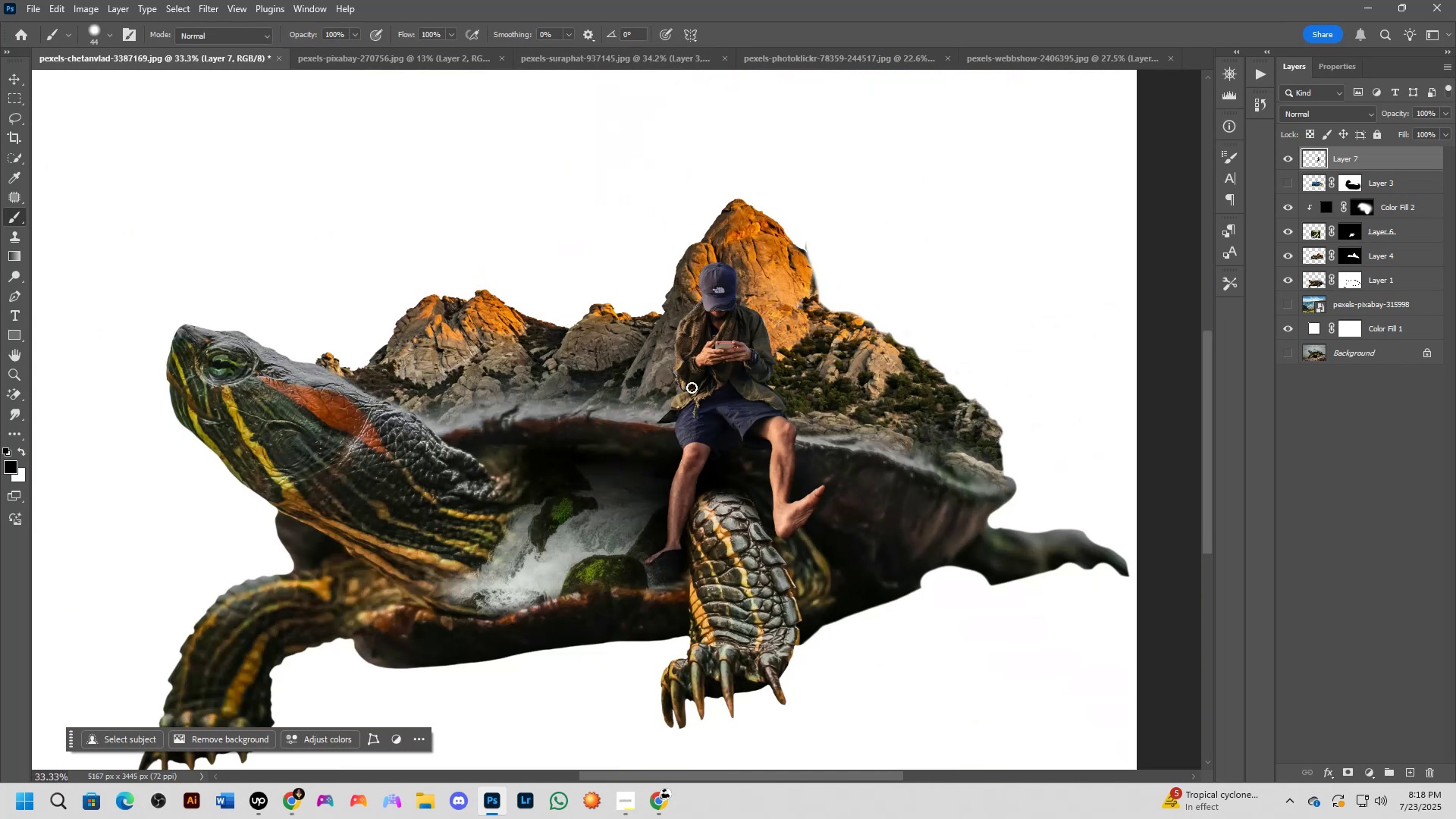 
key(Shift+ShiftLeft)
 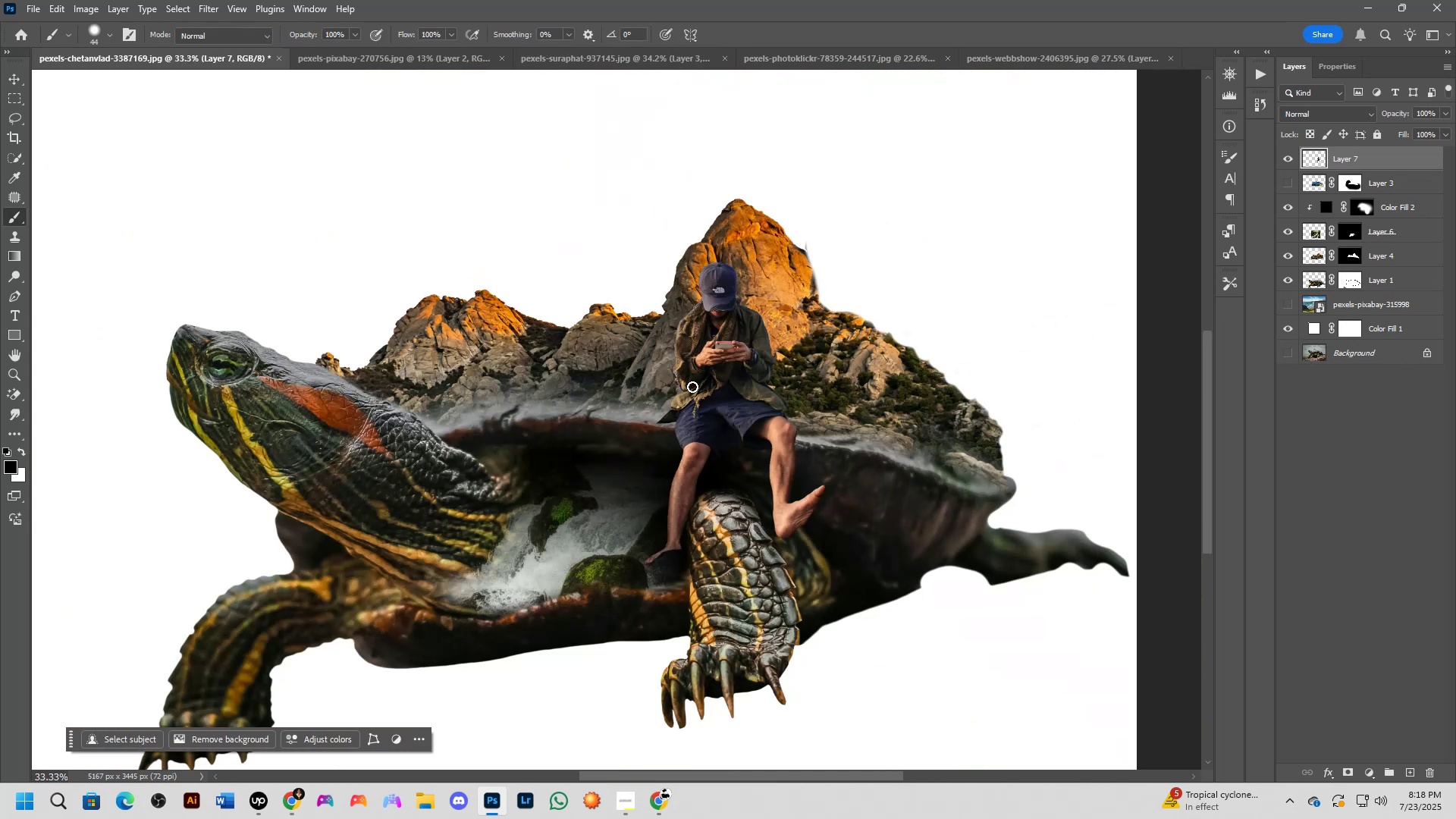 
scroll: coordinate [692, 387], scroll_direction: down, amount: 1.0
 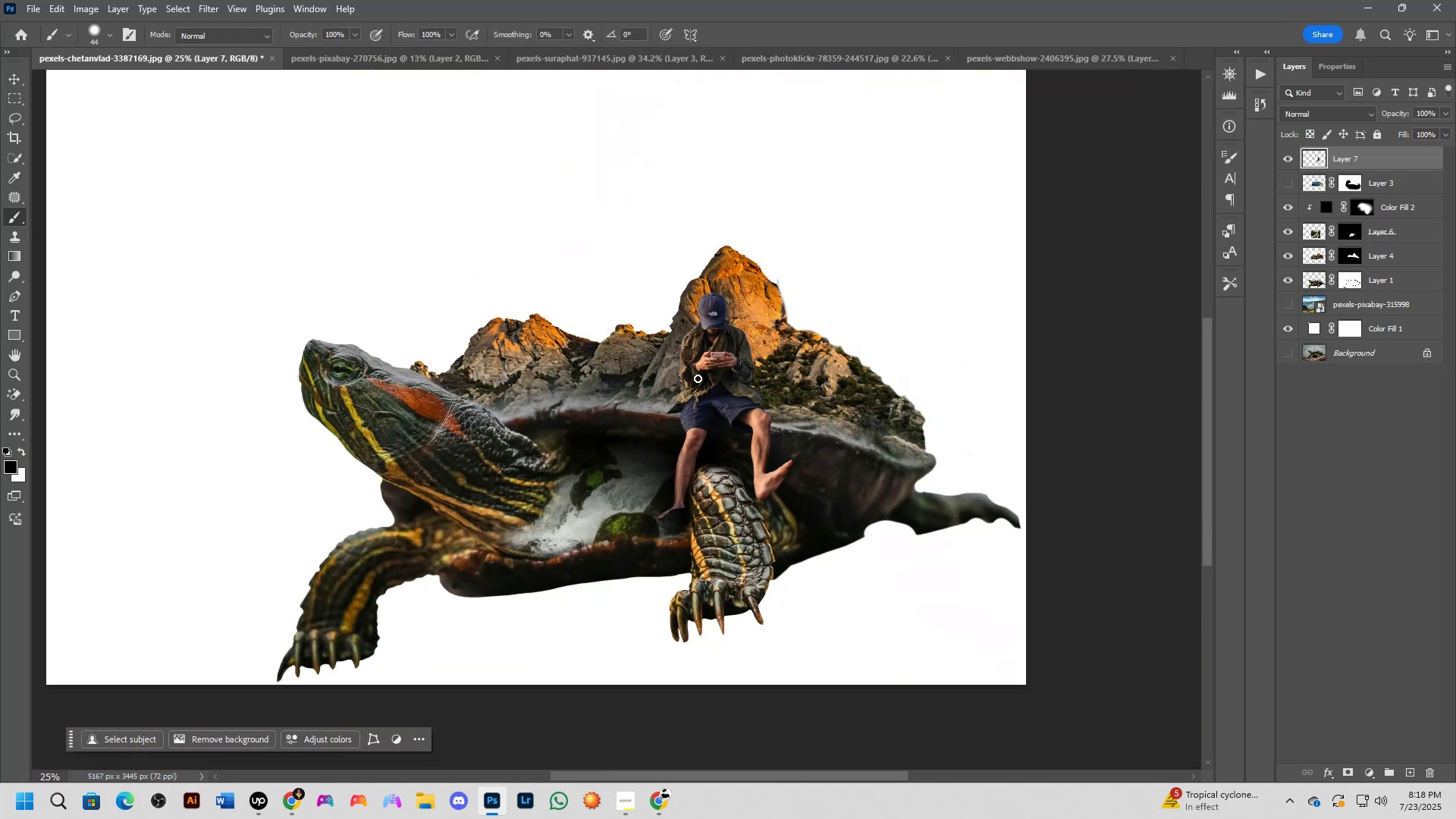 
hold_key(key=ShiftLeft, duration=0.35)
scroll: coordinate [712, 355], scroll_direction: up, amount: 1.0
 